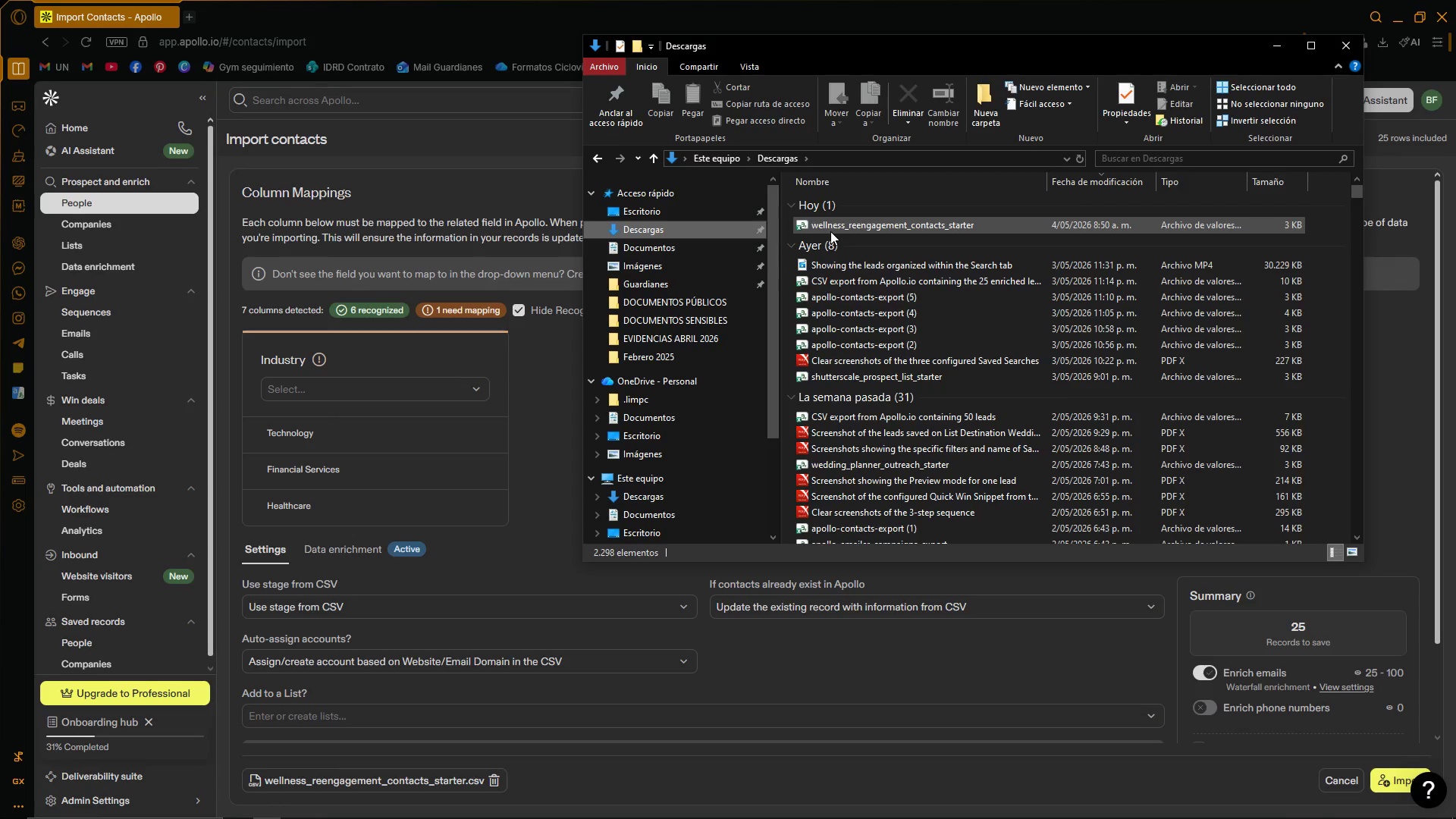 
double_click([833, 230])
 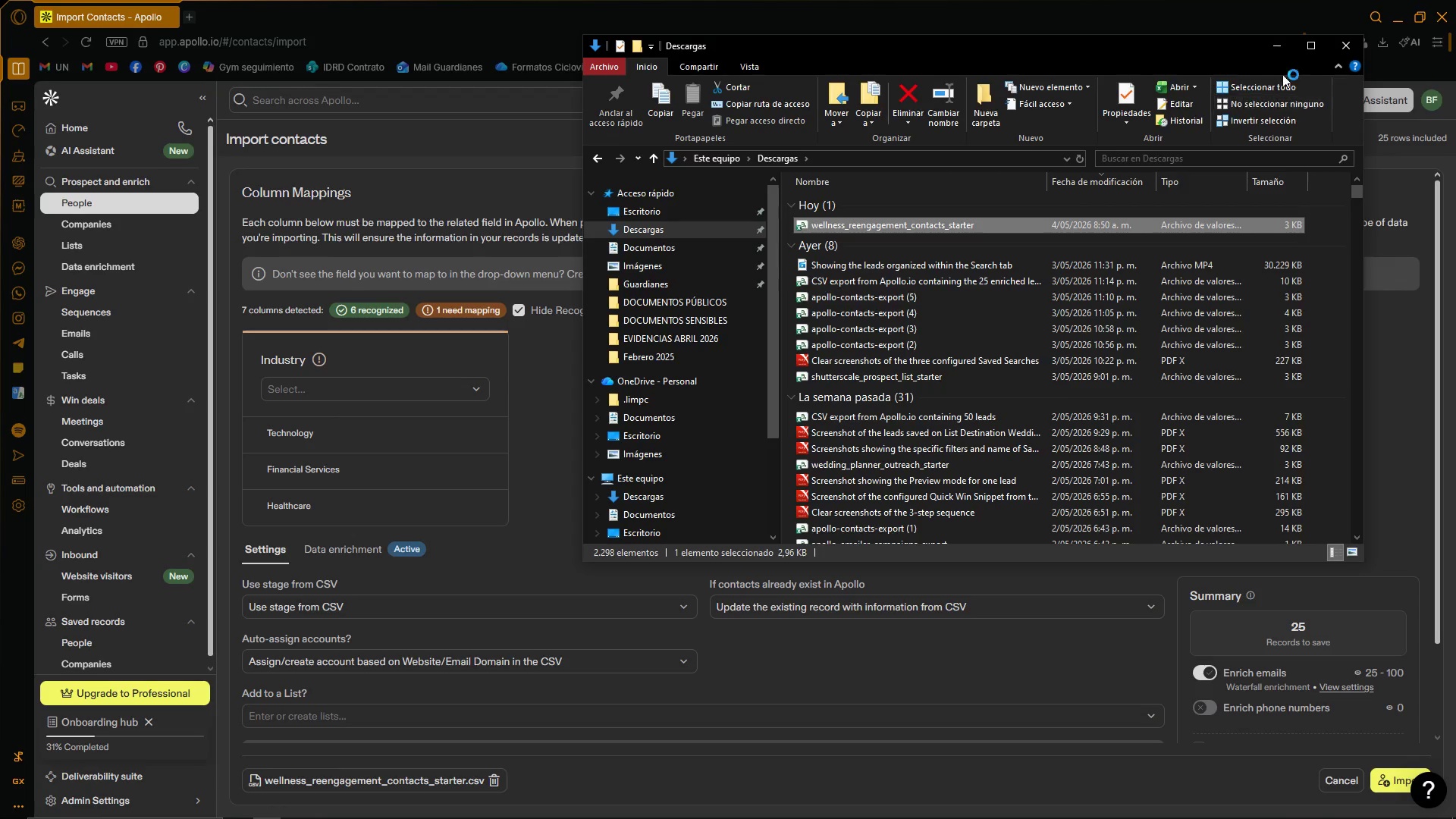 
left_click([1279, 49])
 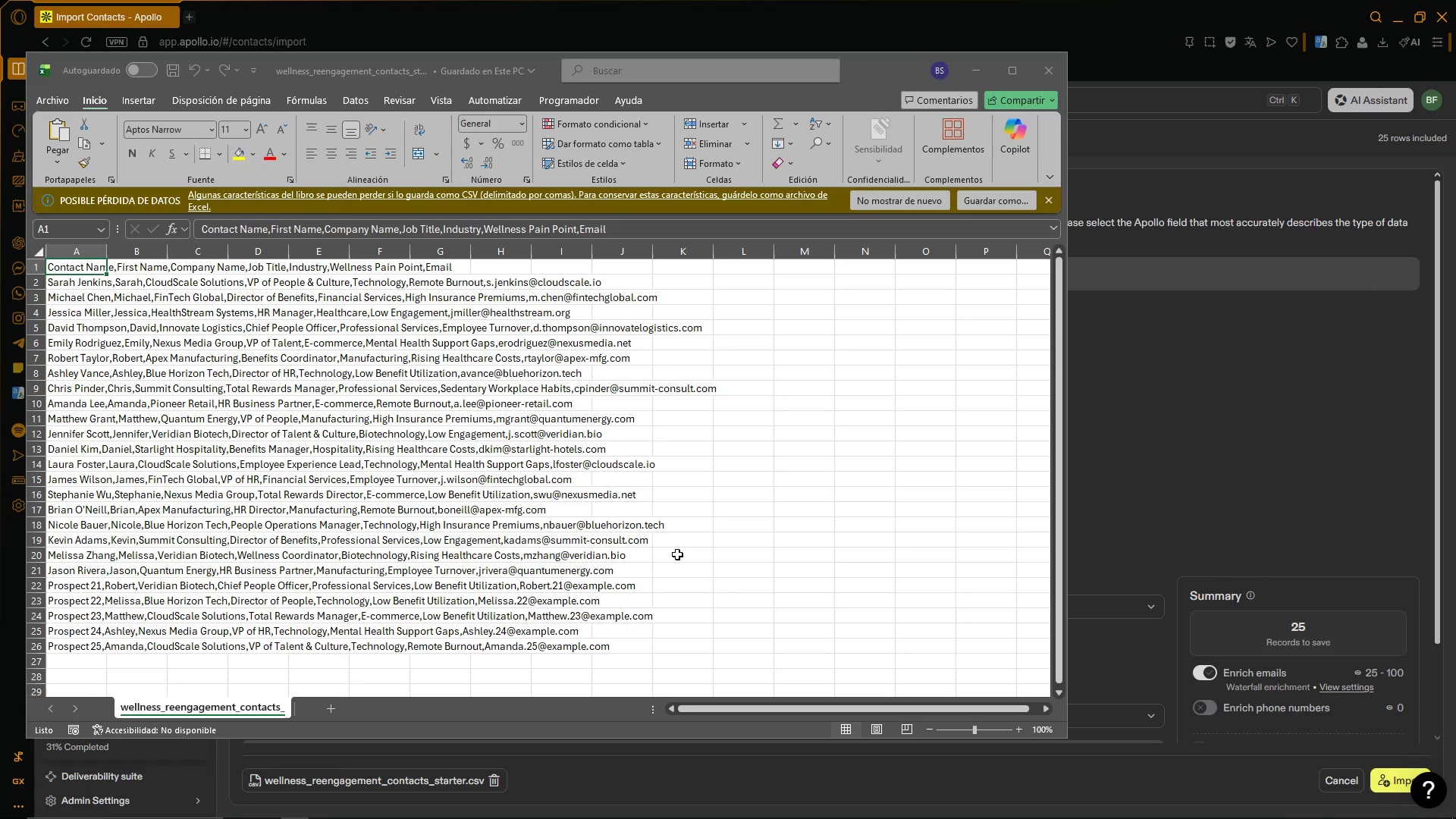 
wait(5.34)
 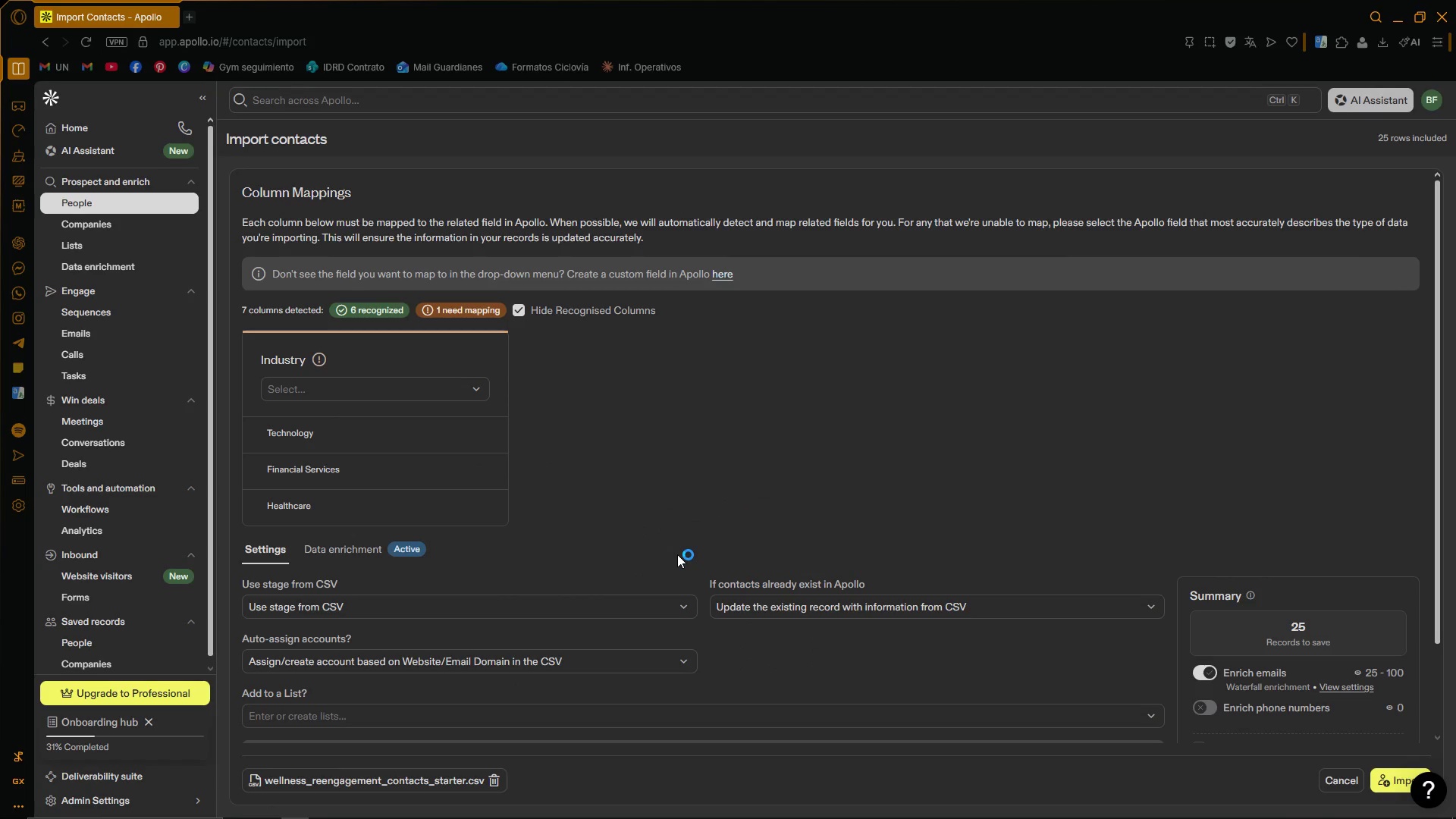 
left_click([95, 257])
 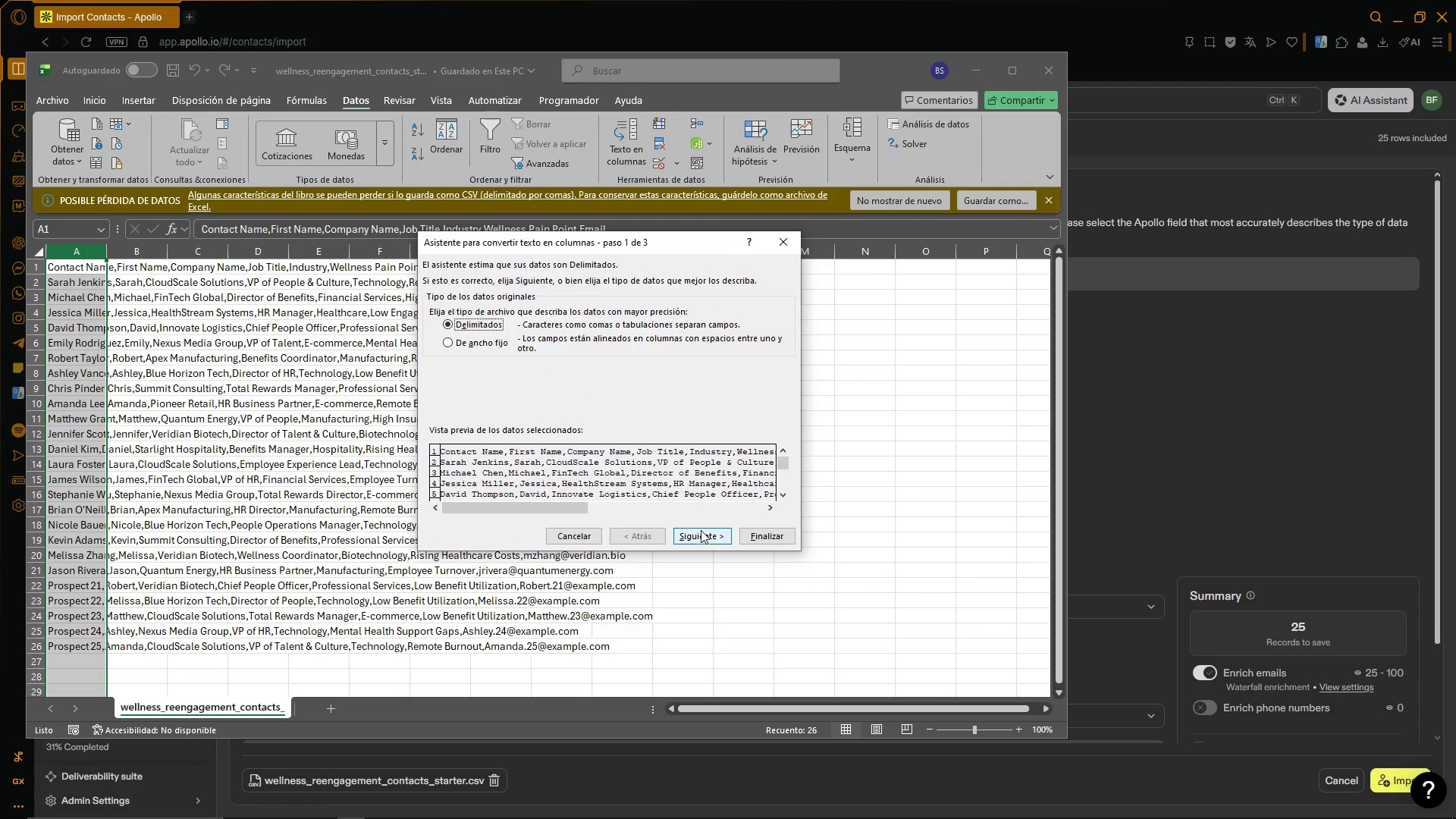 
left_click([698, 532])
 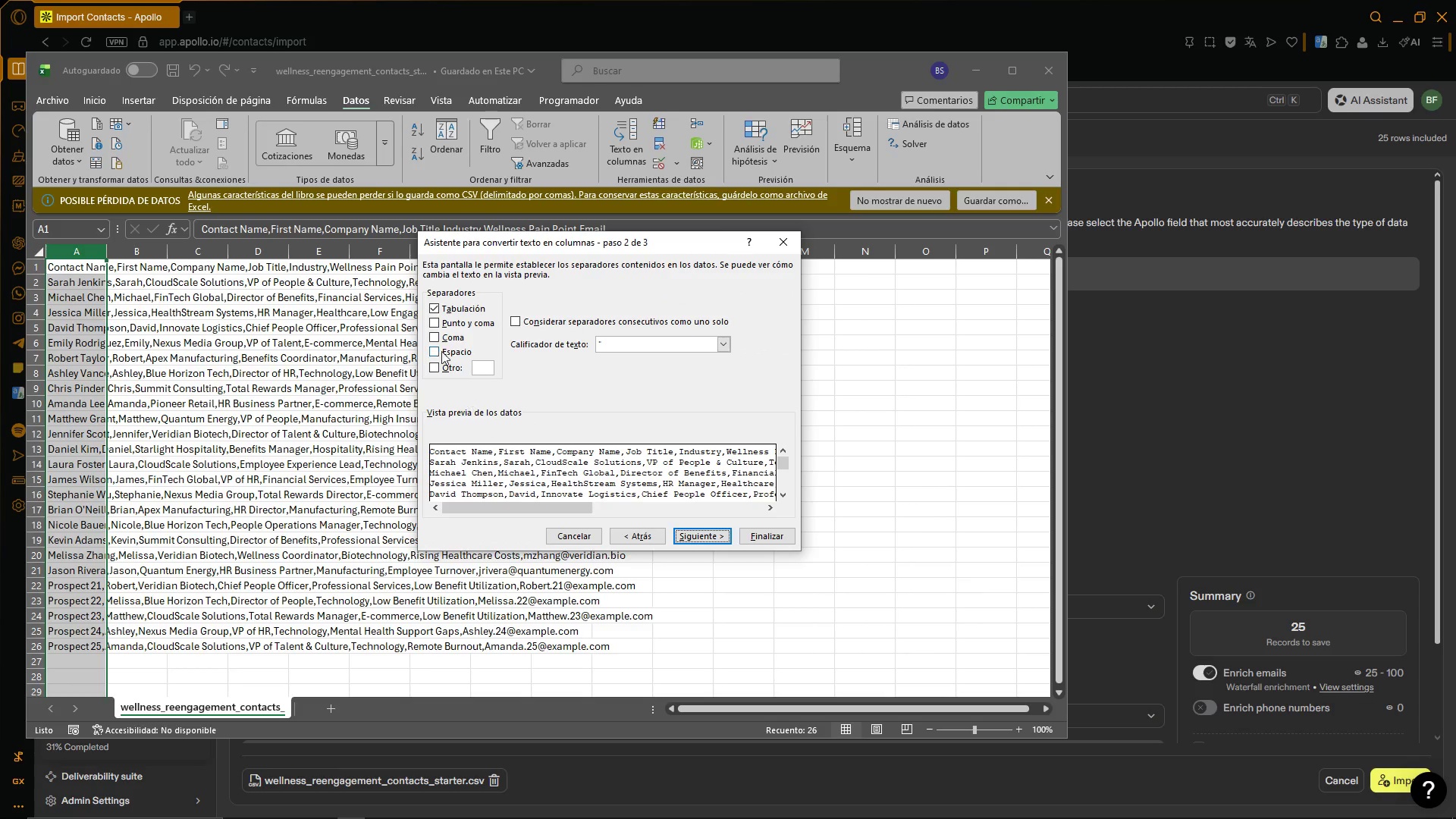 
left_click([441, 337])
 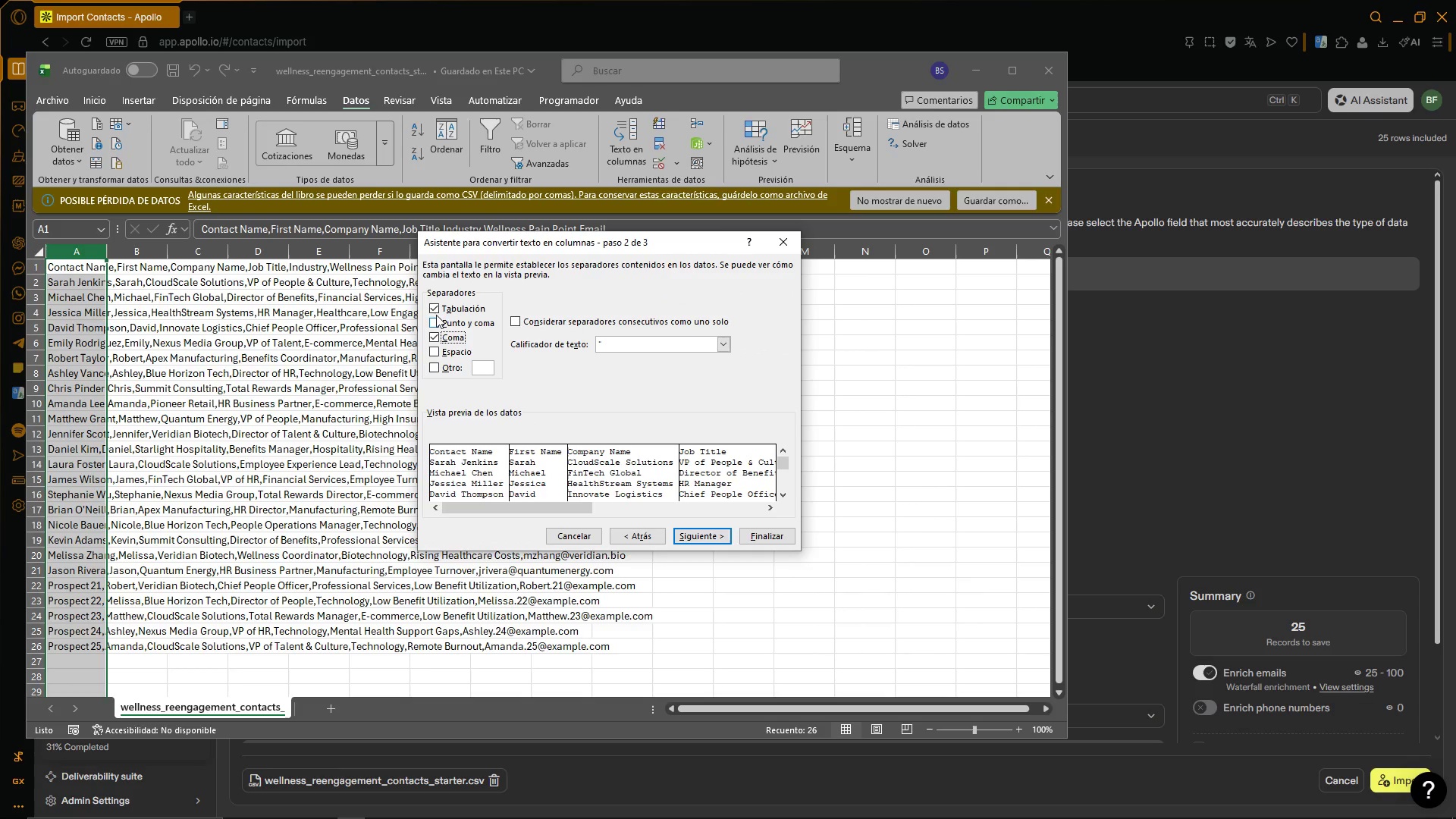 
left_click([436, 306])
 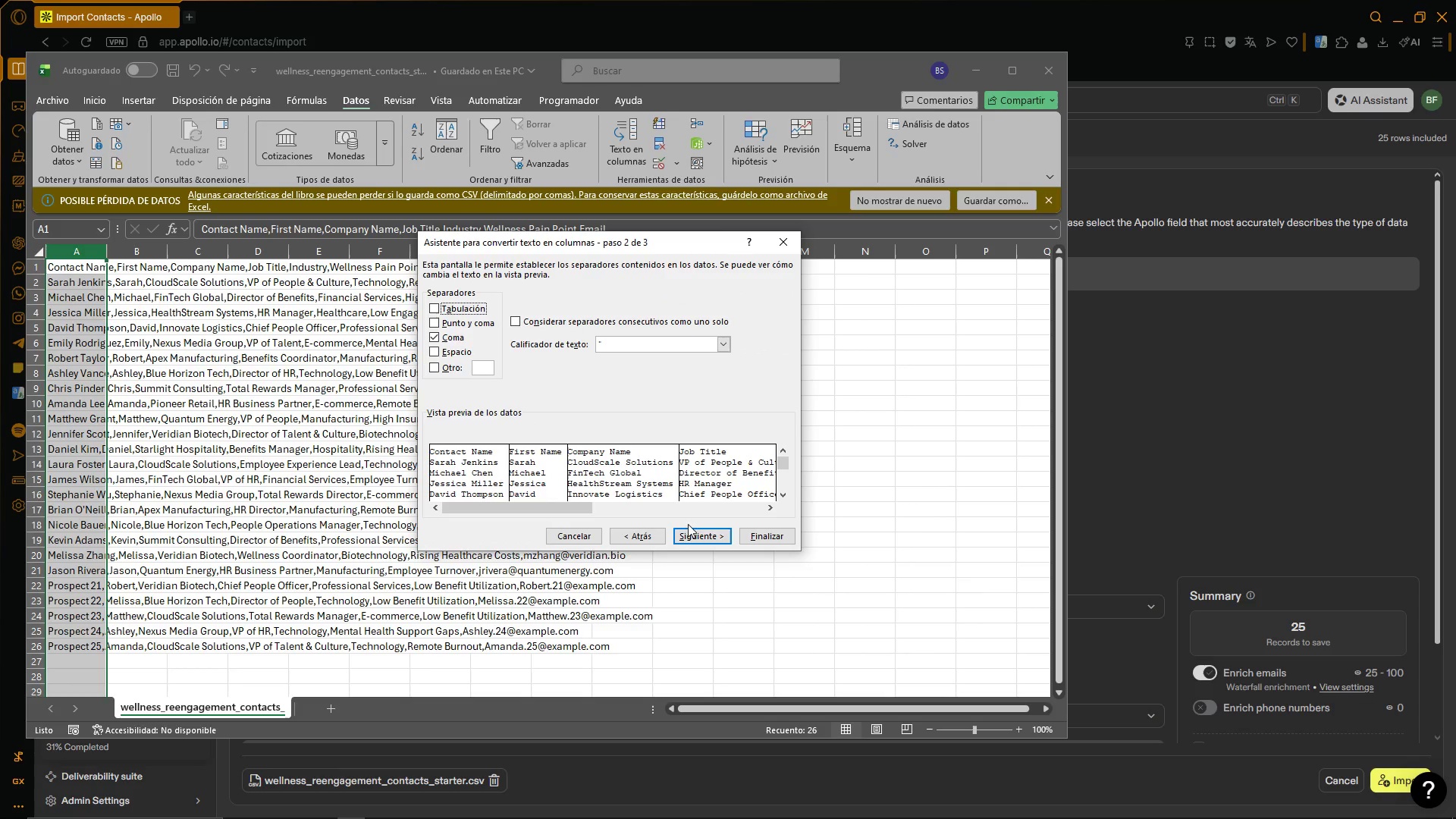 
left_click([697, 538])
 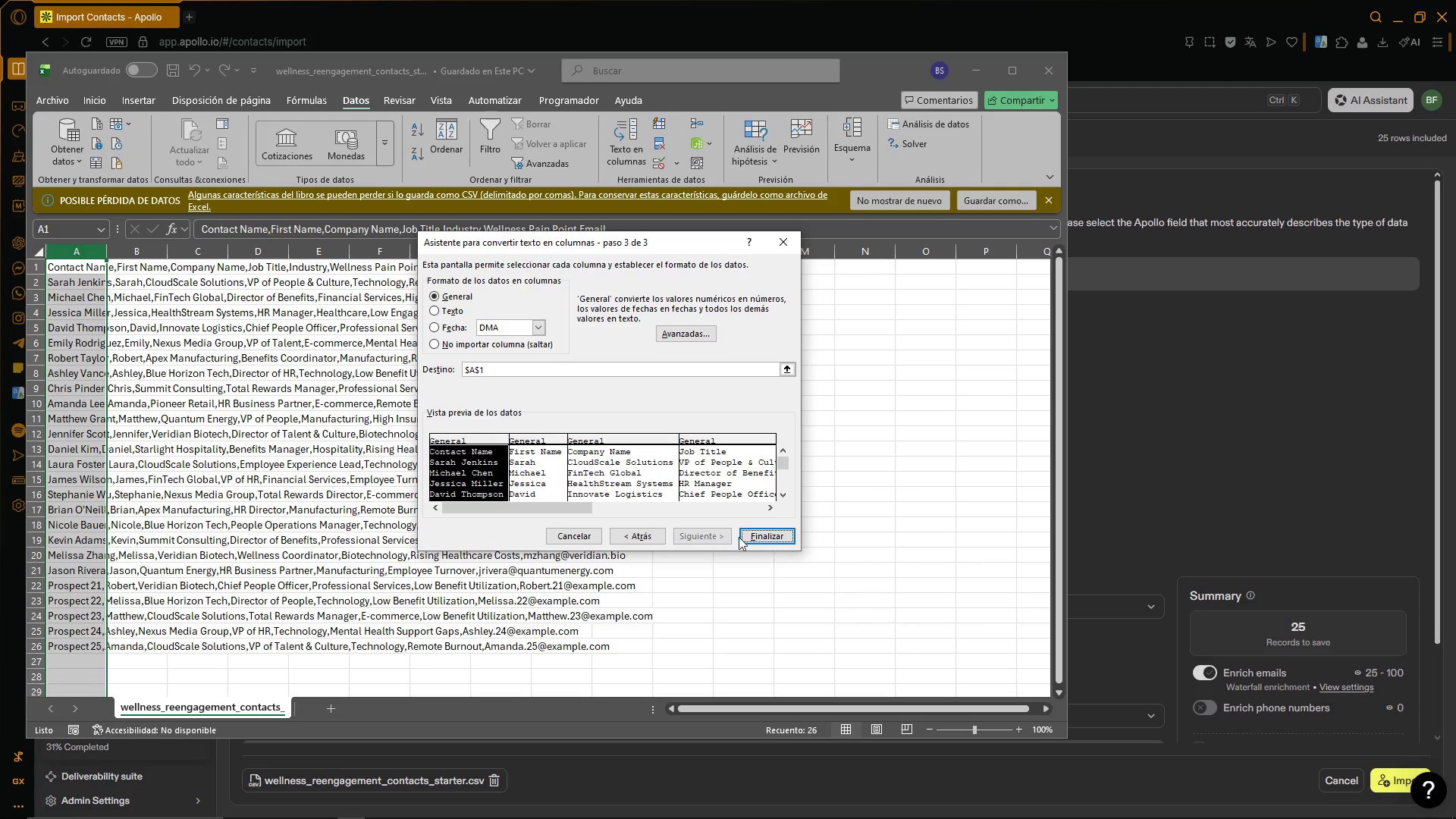 
left_click([745, 536])
 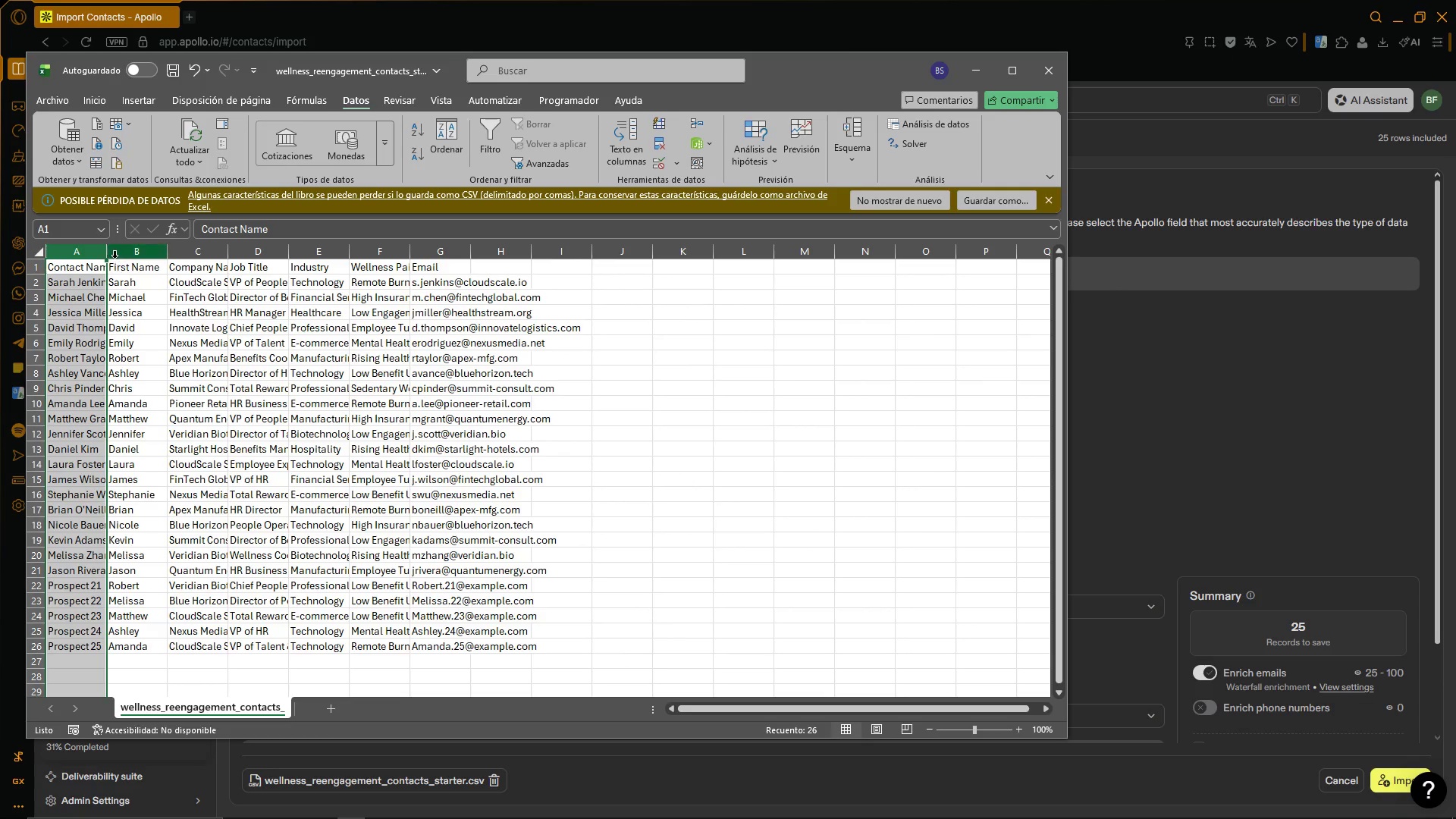 
double_click([108, 253])
 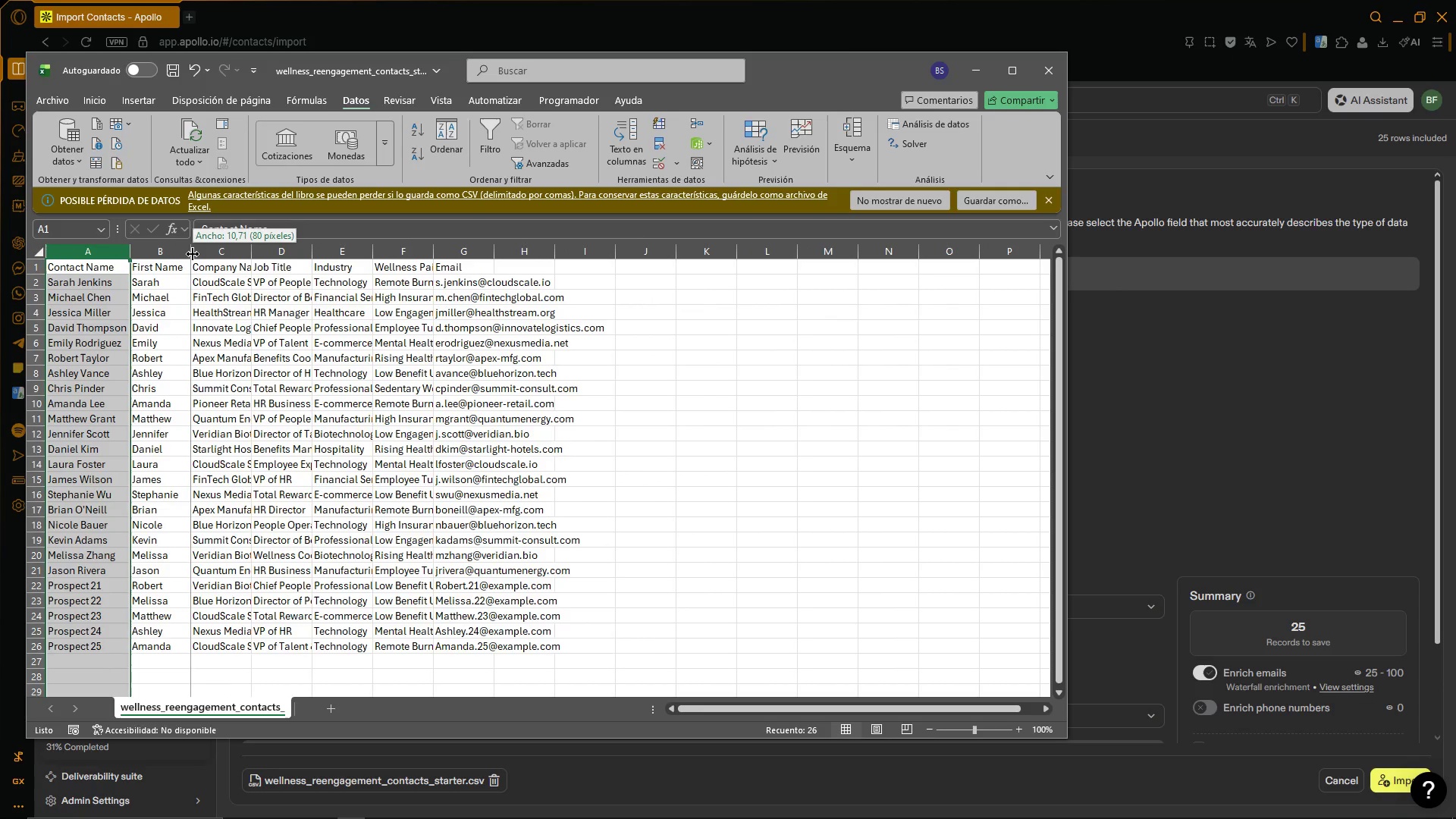 
double_click([192, 254])
 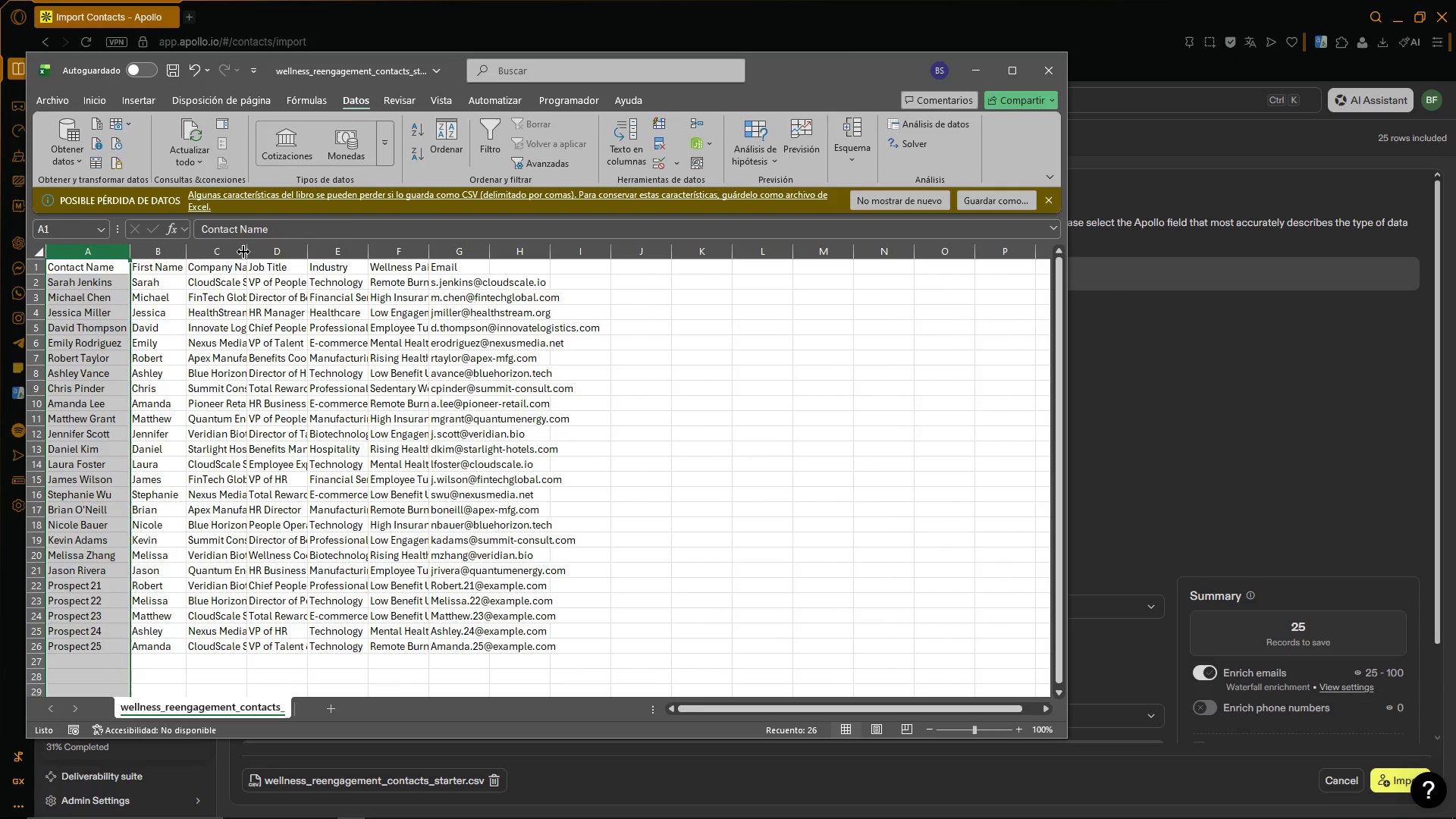 
double_click([248, 252])
 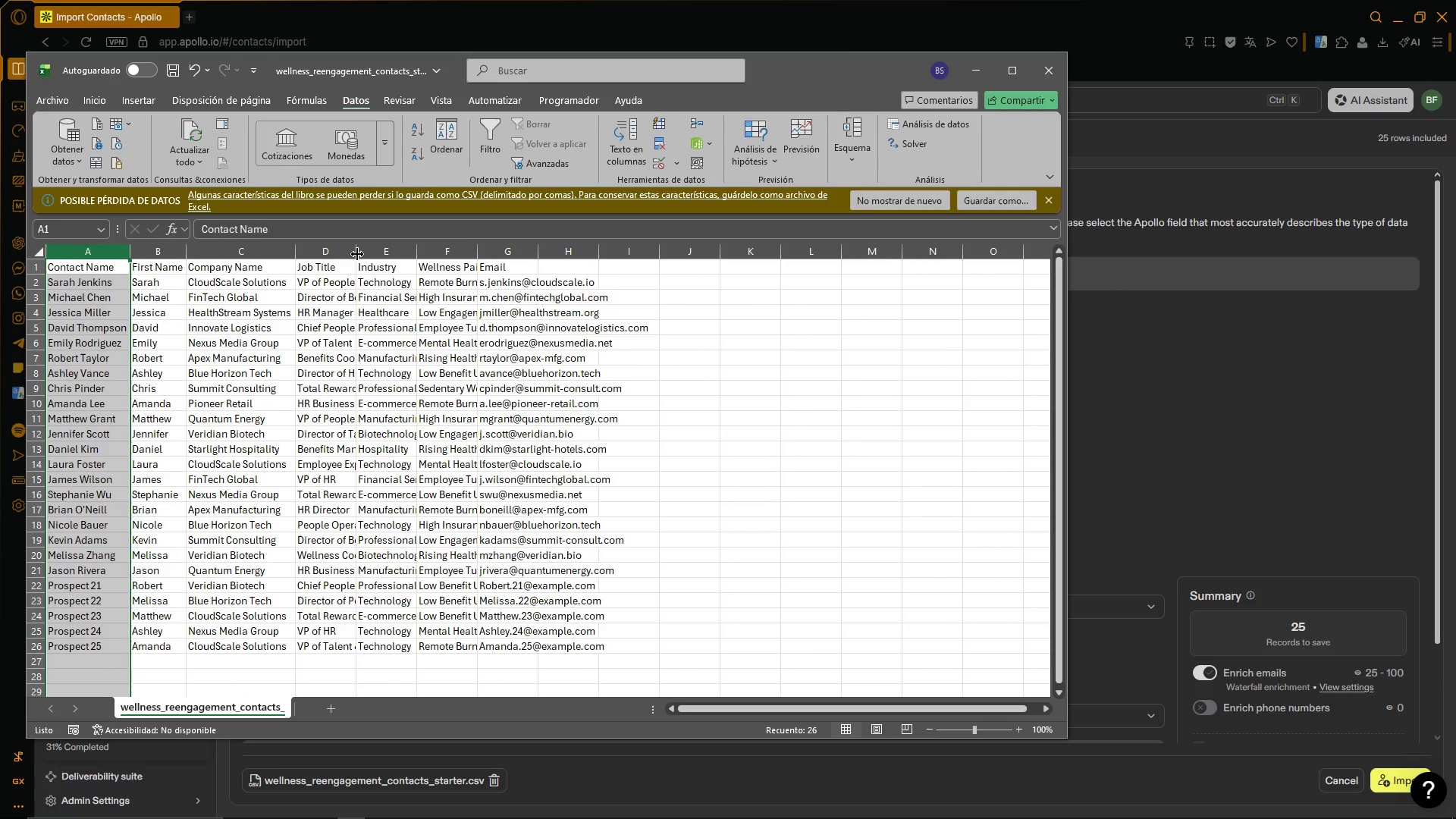 
double_click([357, 254])
 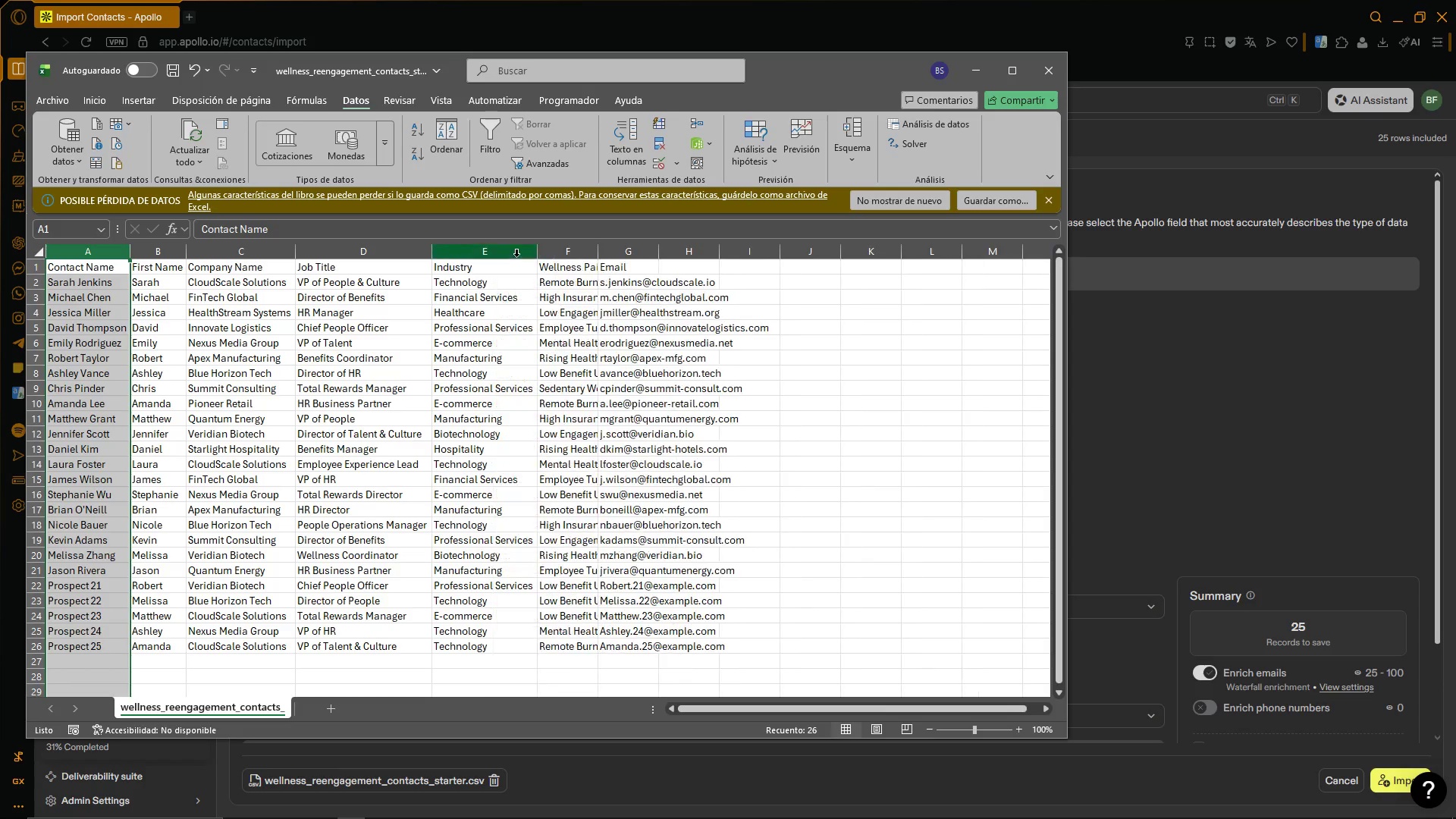 
left_click([596, 254])
 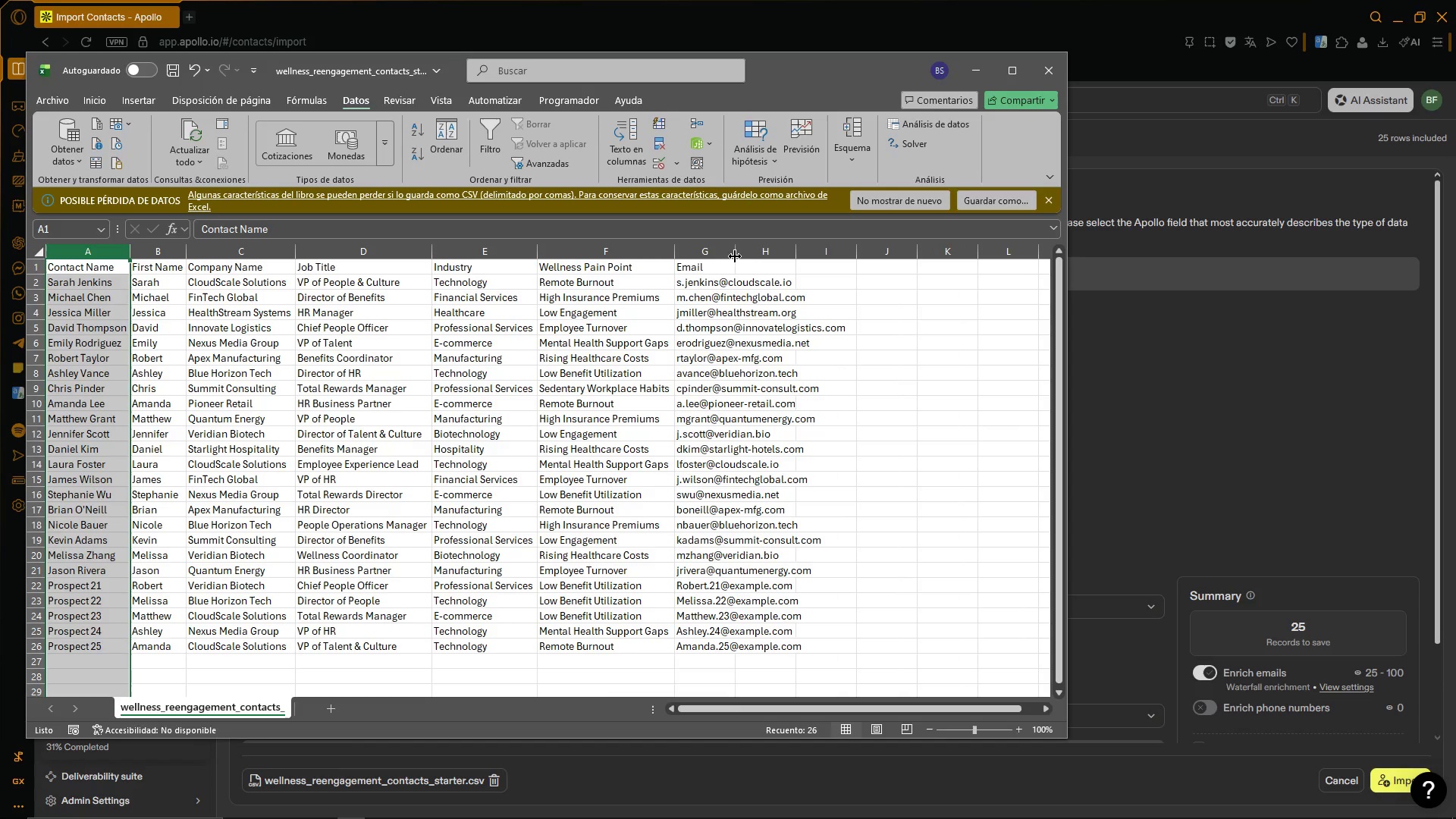 
double_click([736, 256])
 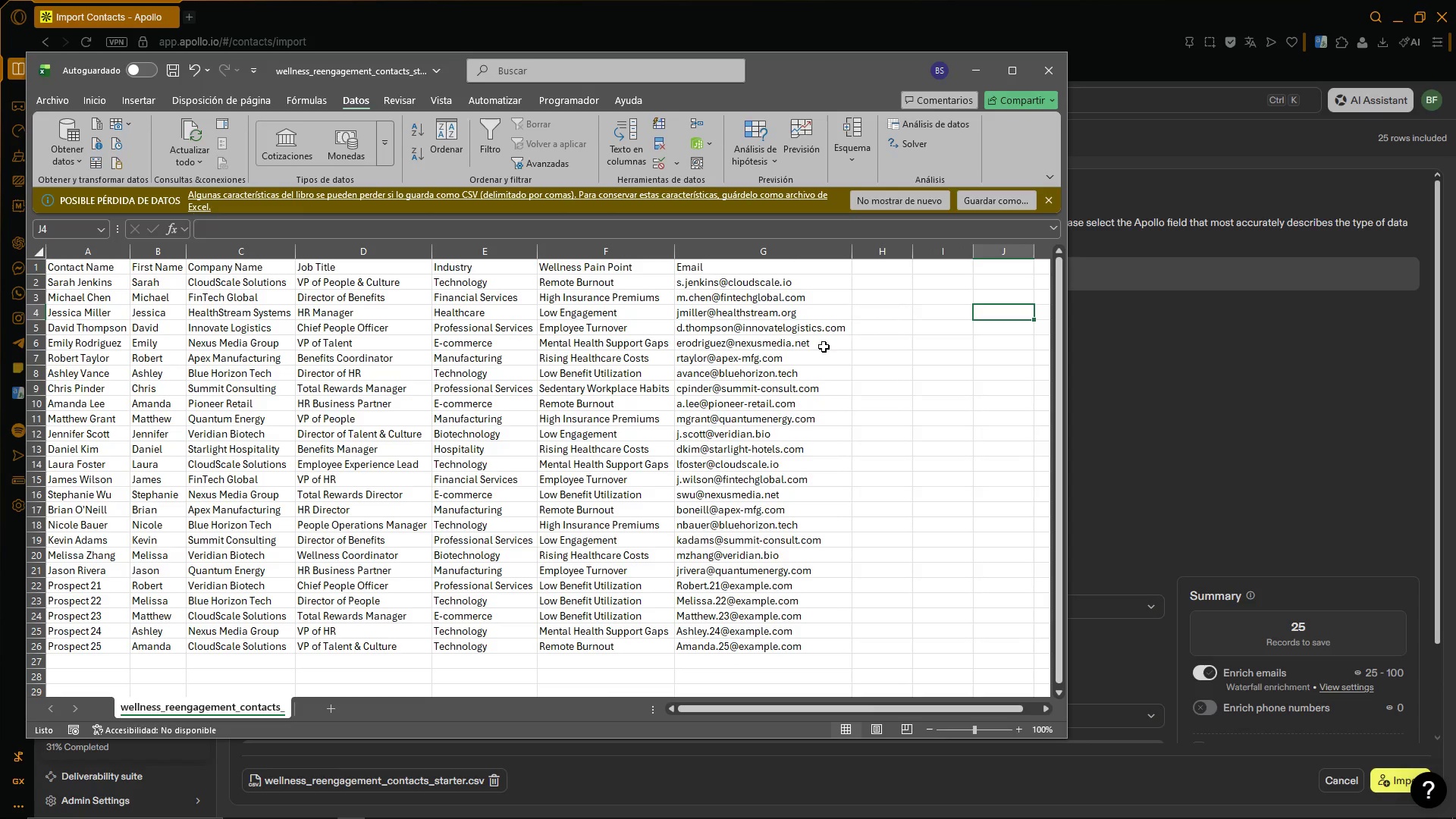 
scroll: coordinate [865, 392], scroll_direction: none, amount: 0.0
 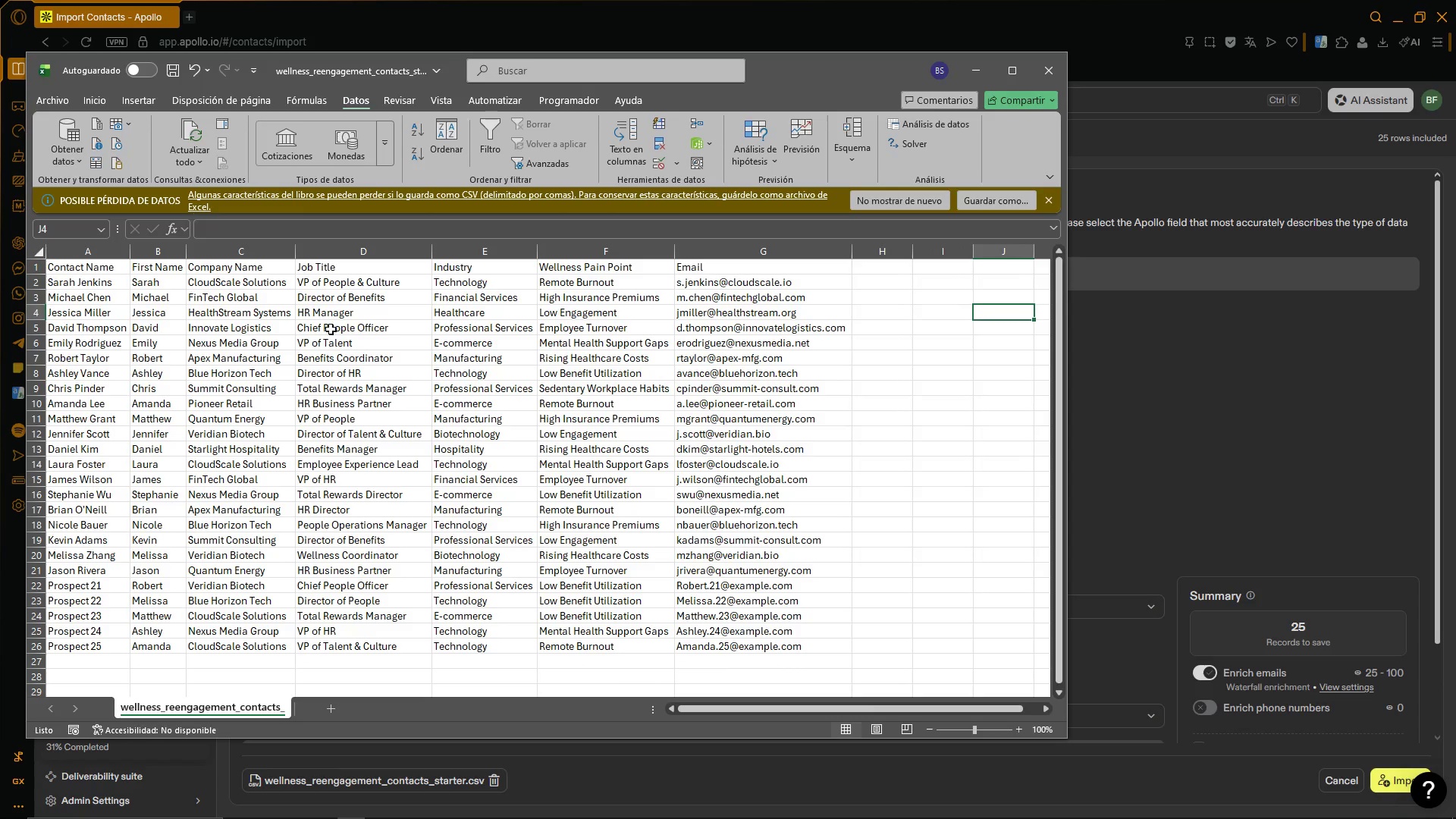 
double_click([757, 328])
 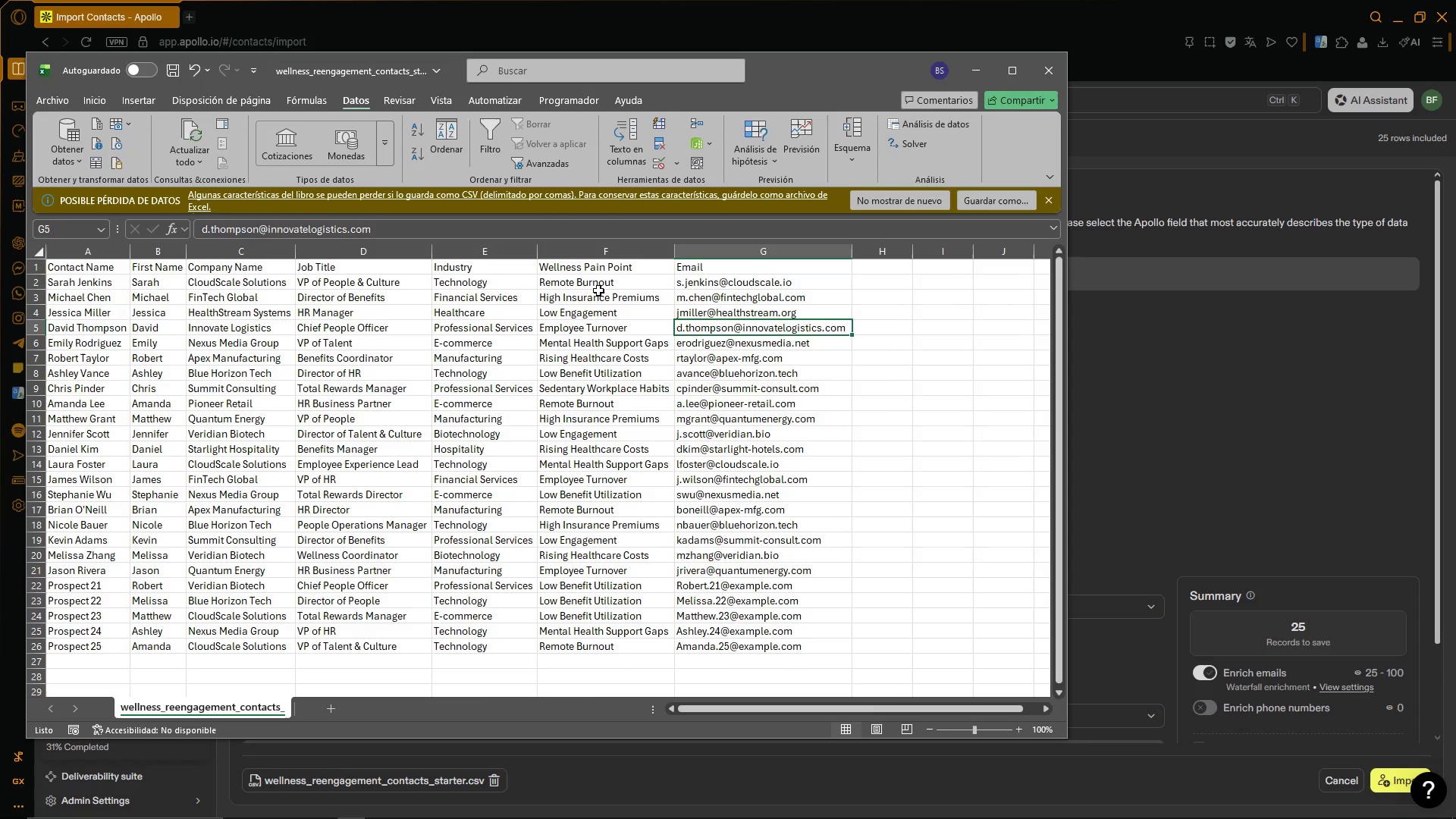 
triple_click([585, 289])
 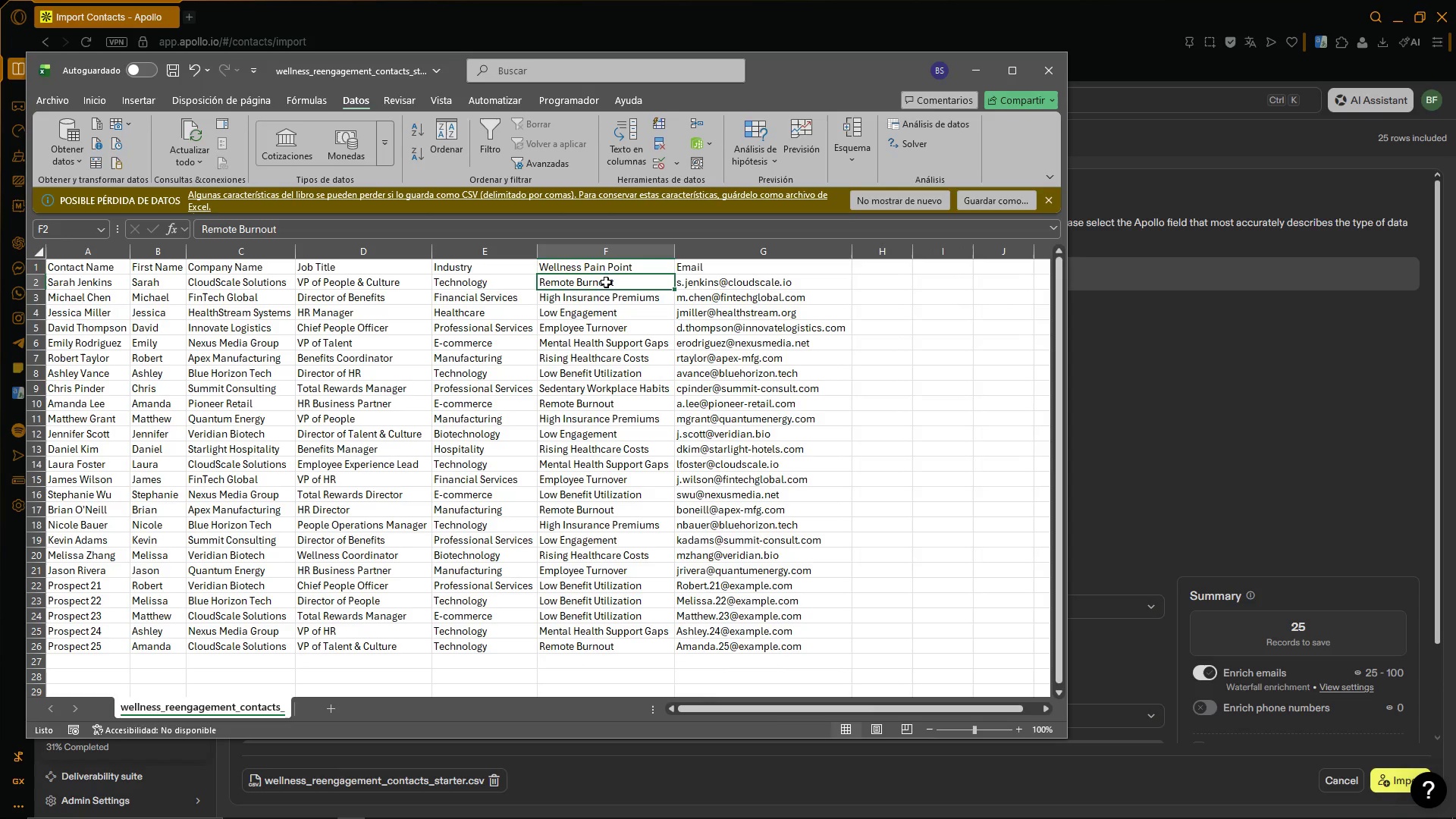 
left_click_drag(start_coordinate=[616, 279], to_coordinate=[631, 643])
 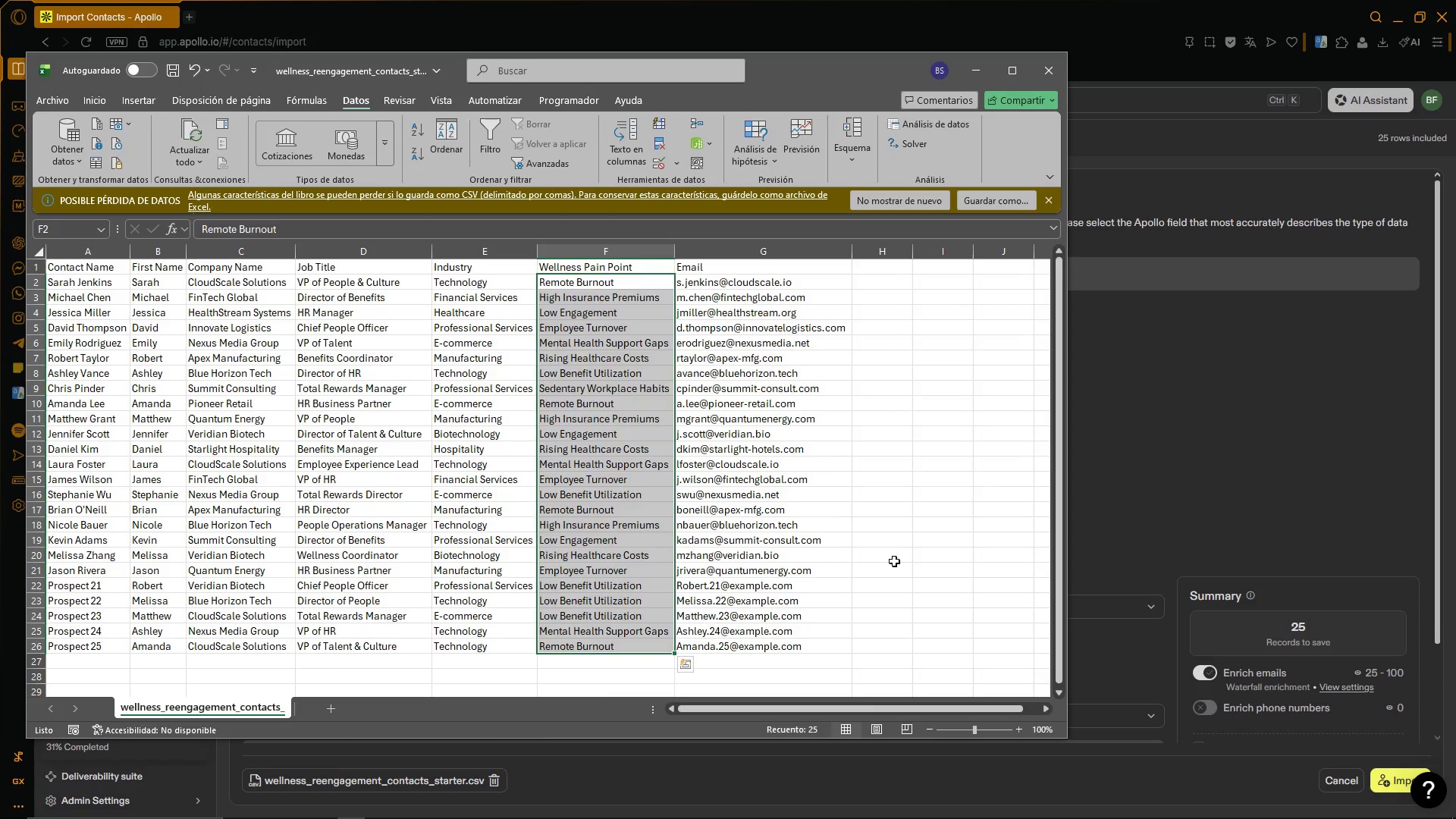 
left_click([995, 513])
 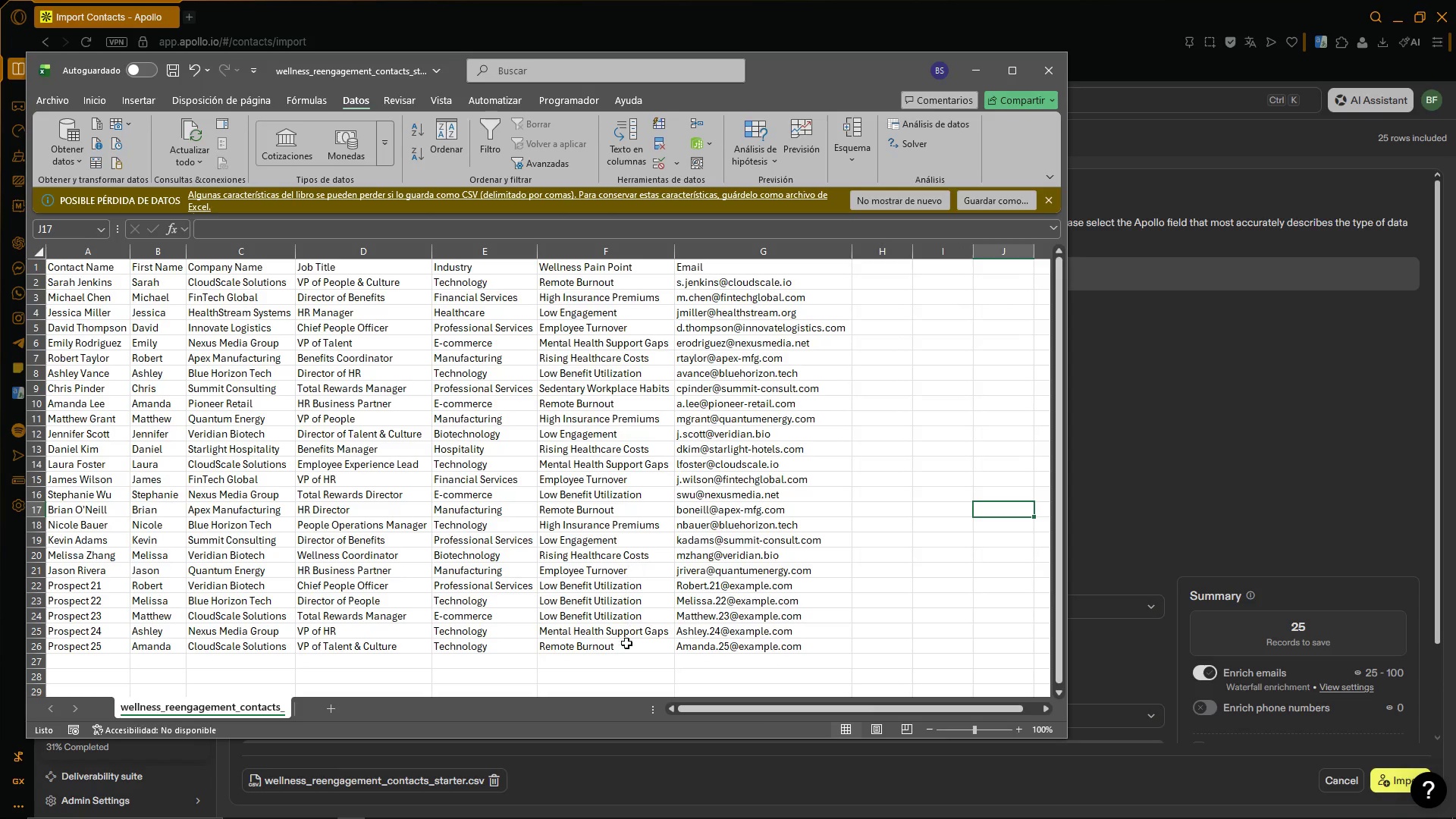 
left_click([620, 632])
 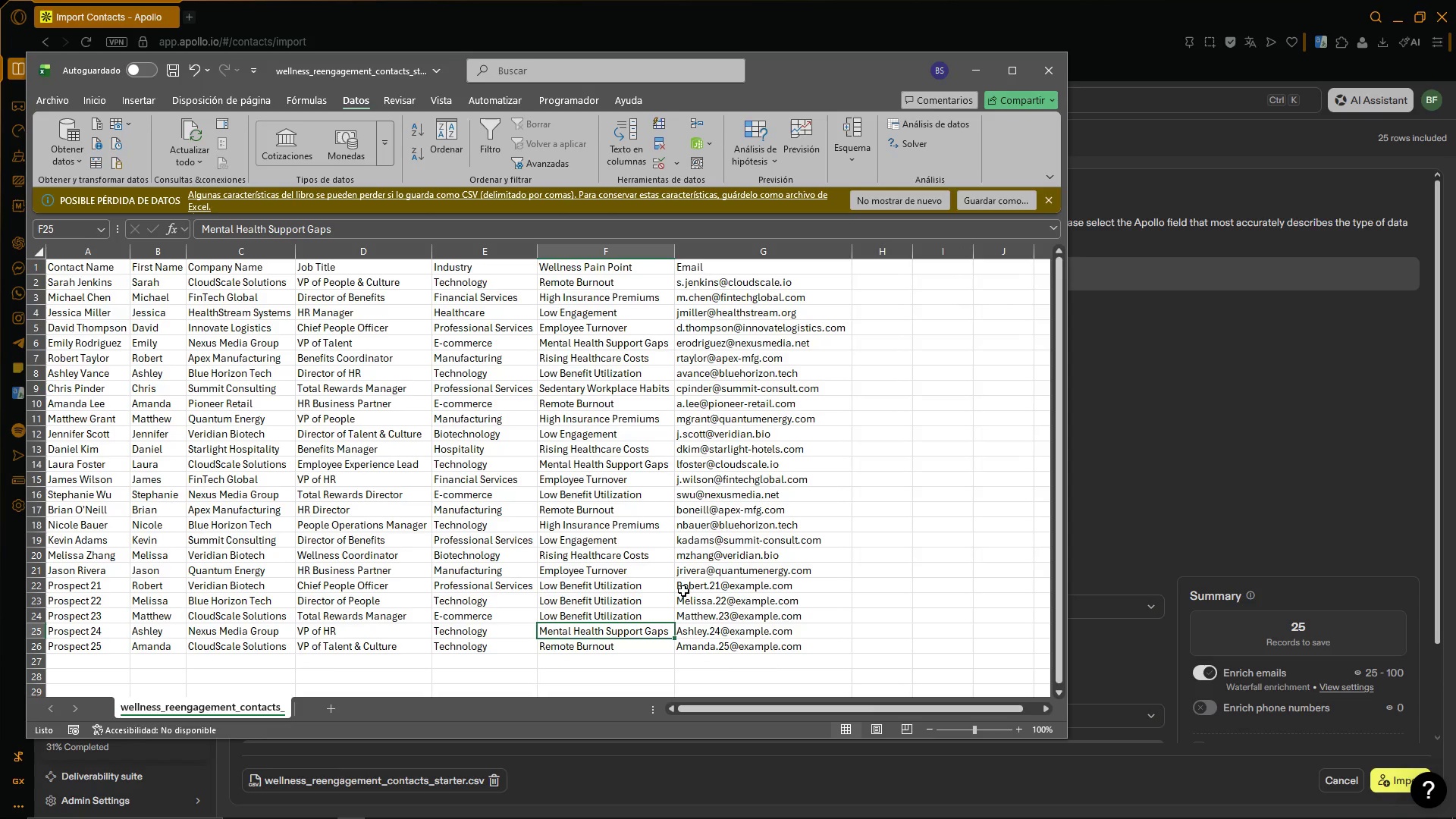 
scroll: coordinate [683, 591], scroll_direction: down, amount: 1.0
 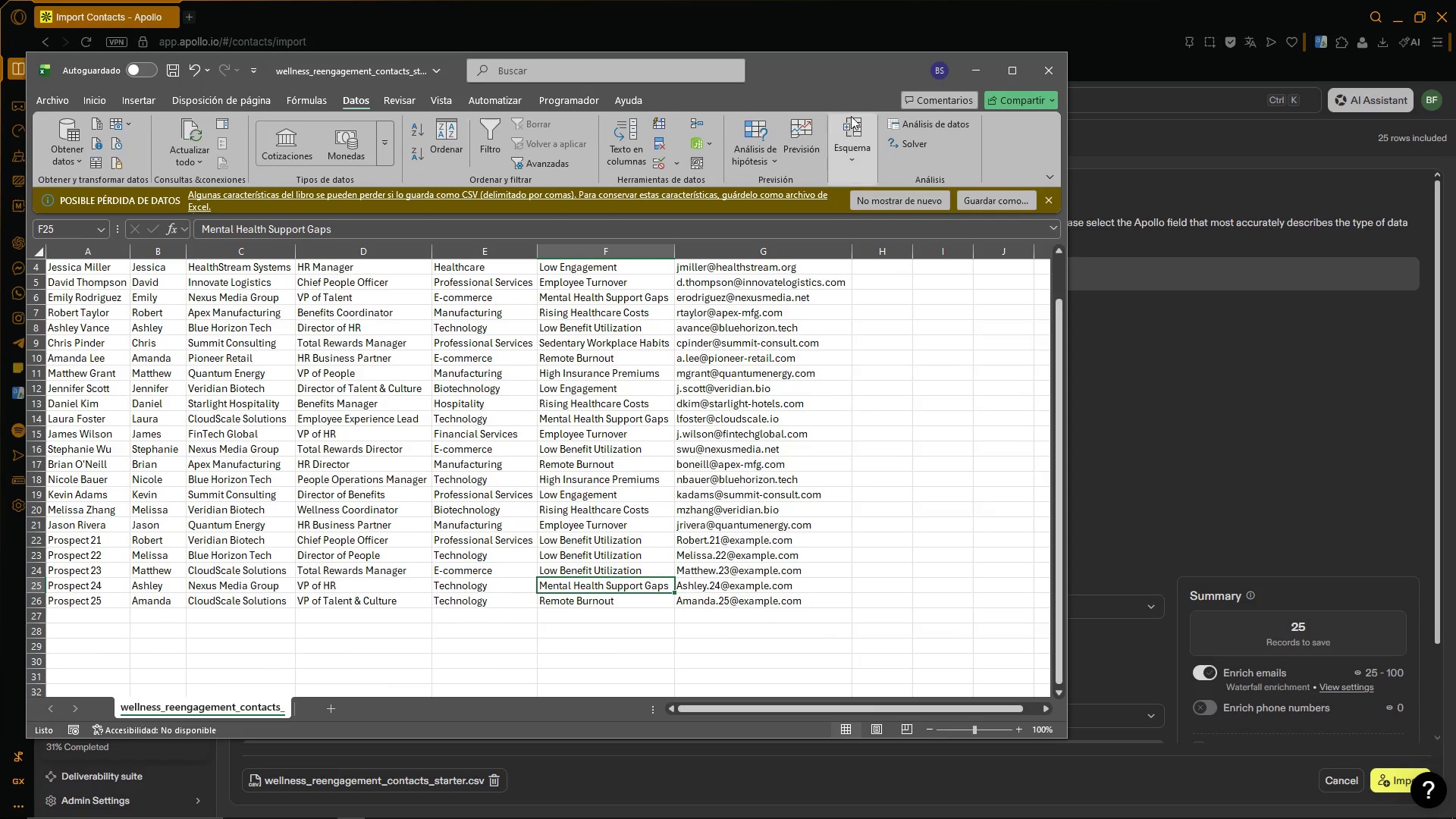 
left_click_drag(start_coordinate=[839, 74], to_coordinate=[822, 39])
 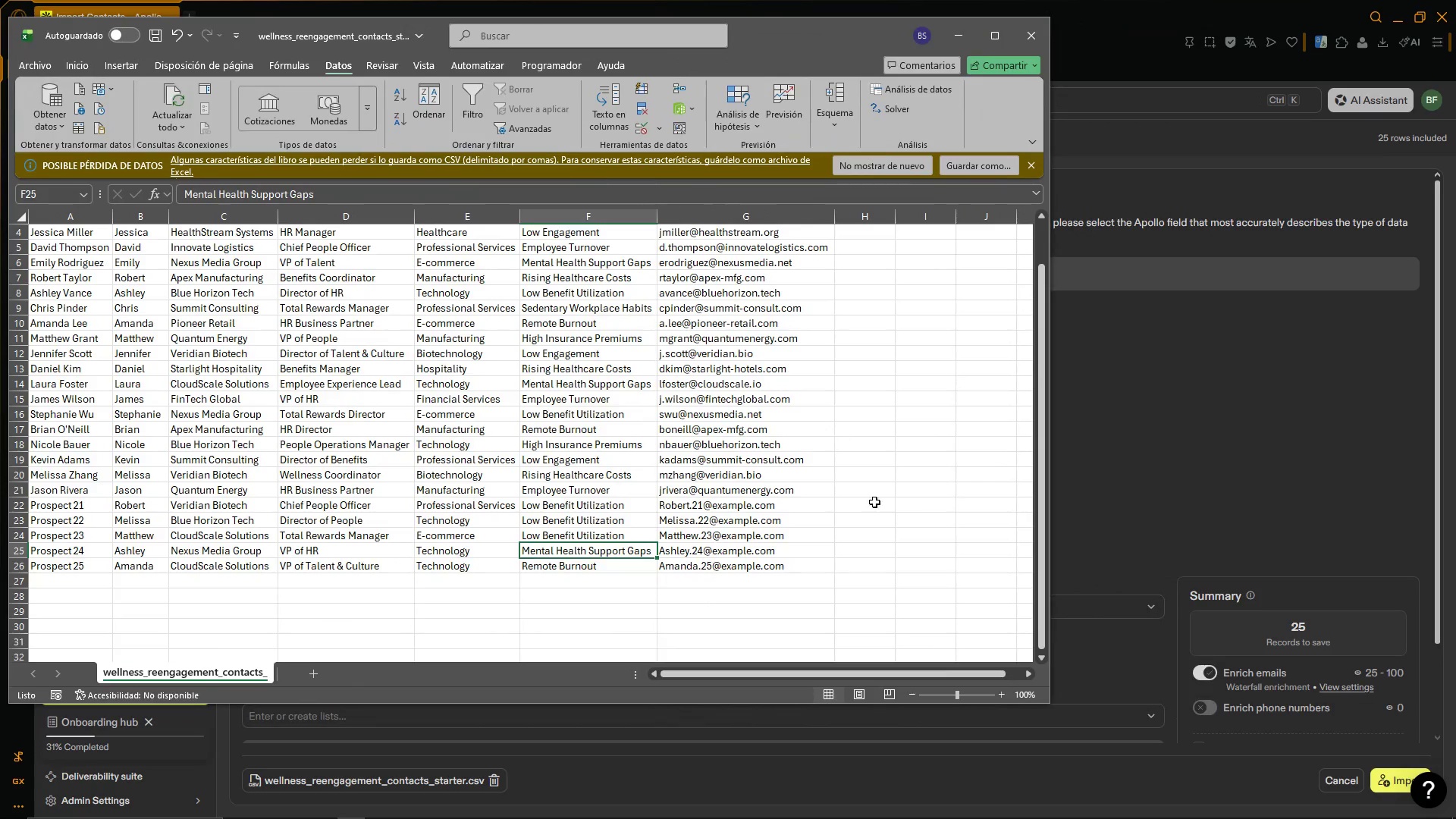 
left_click([854, 498])
 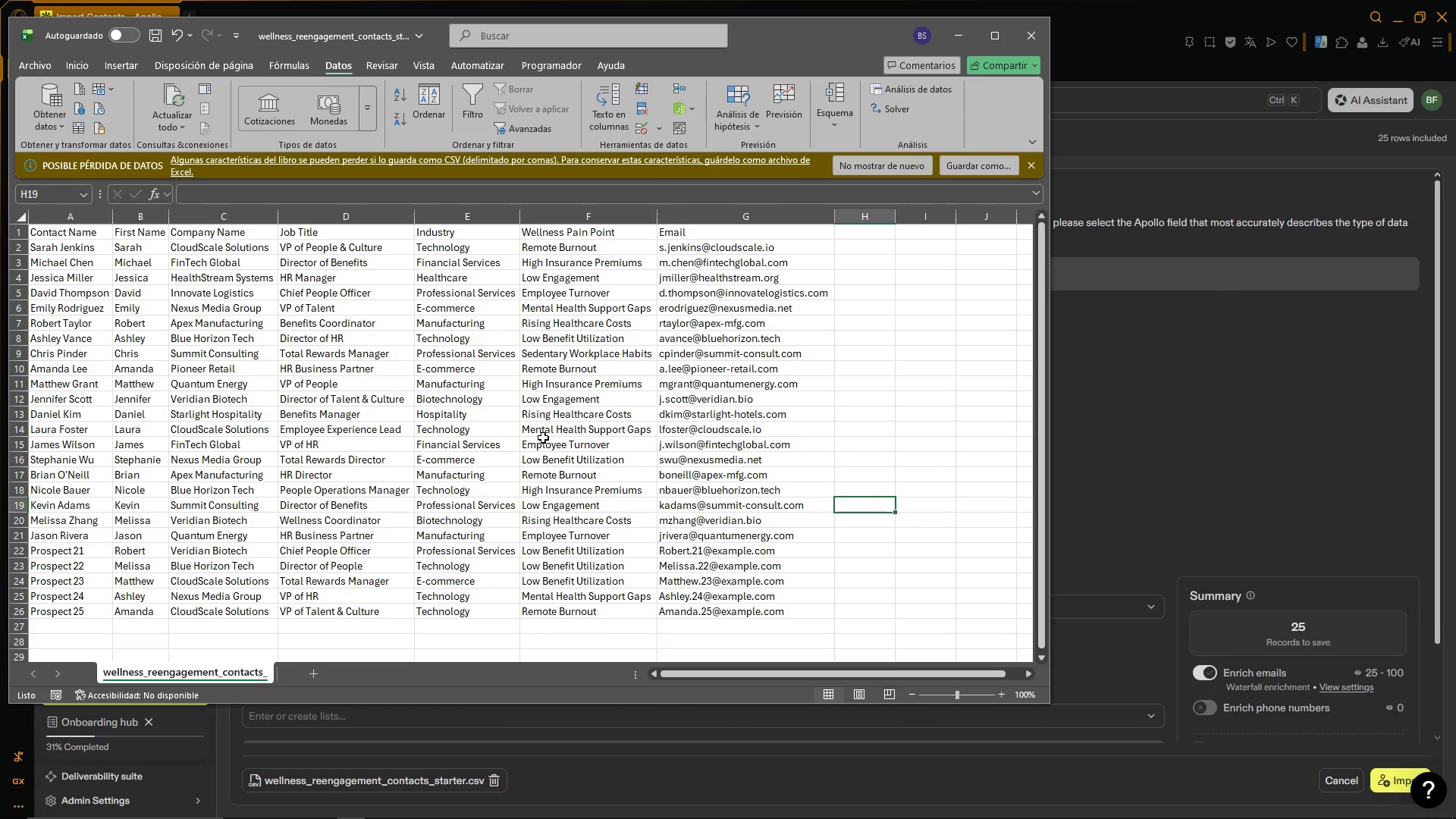 
scroll: coordinate [902, 505], scroll_direction: up, amount: 3.0
 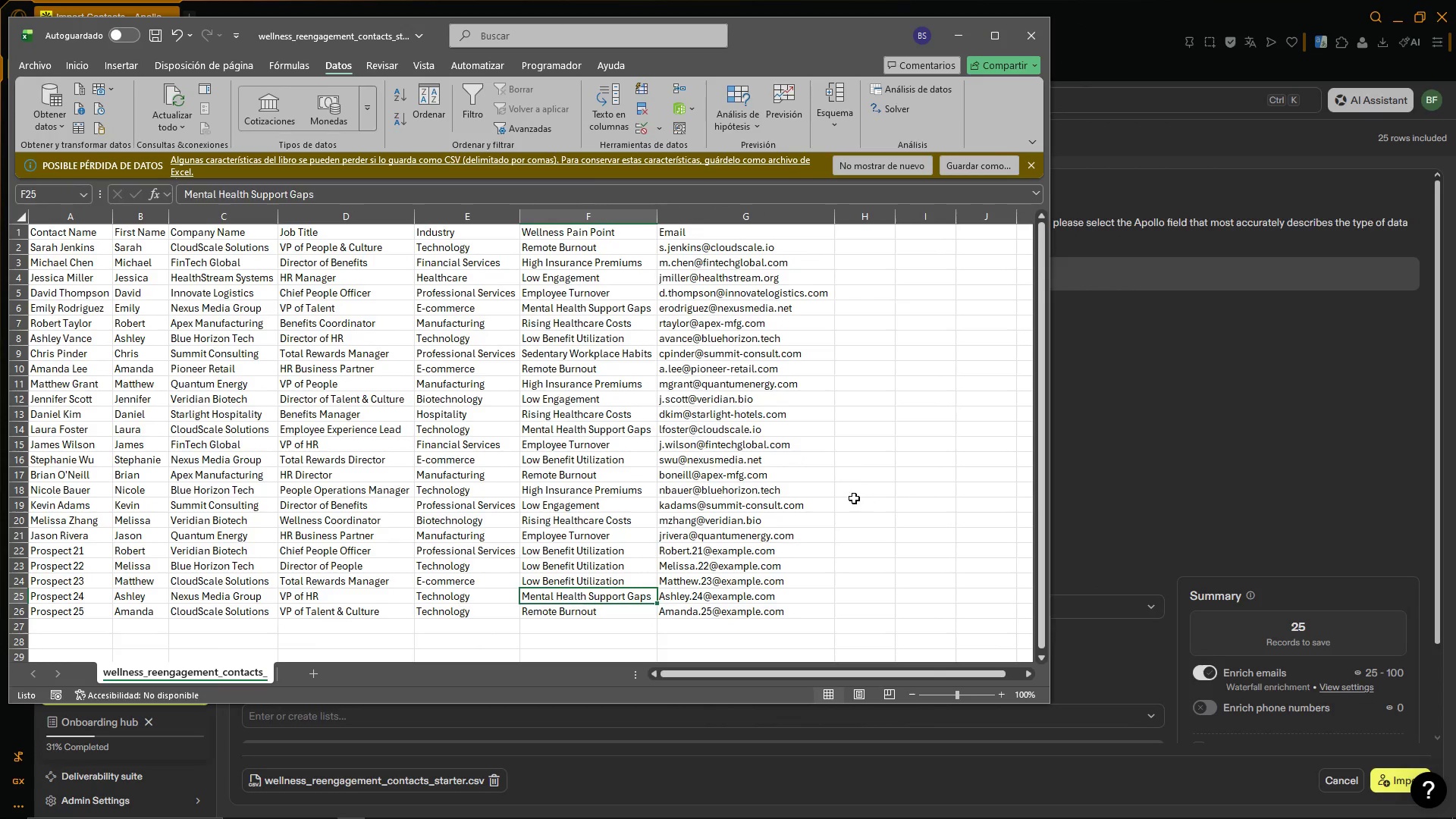 
wait(11.09)
 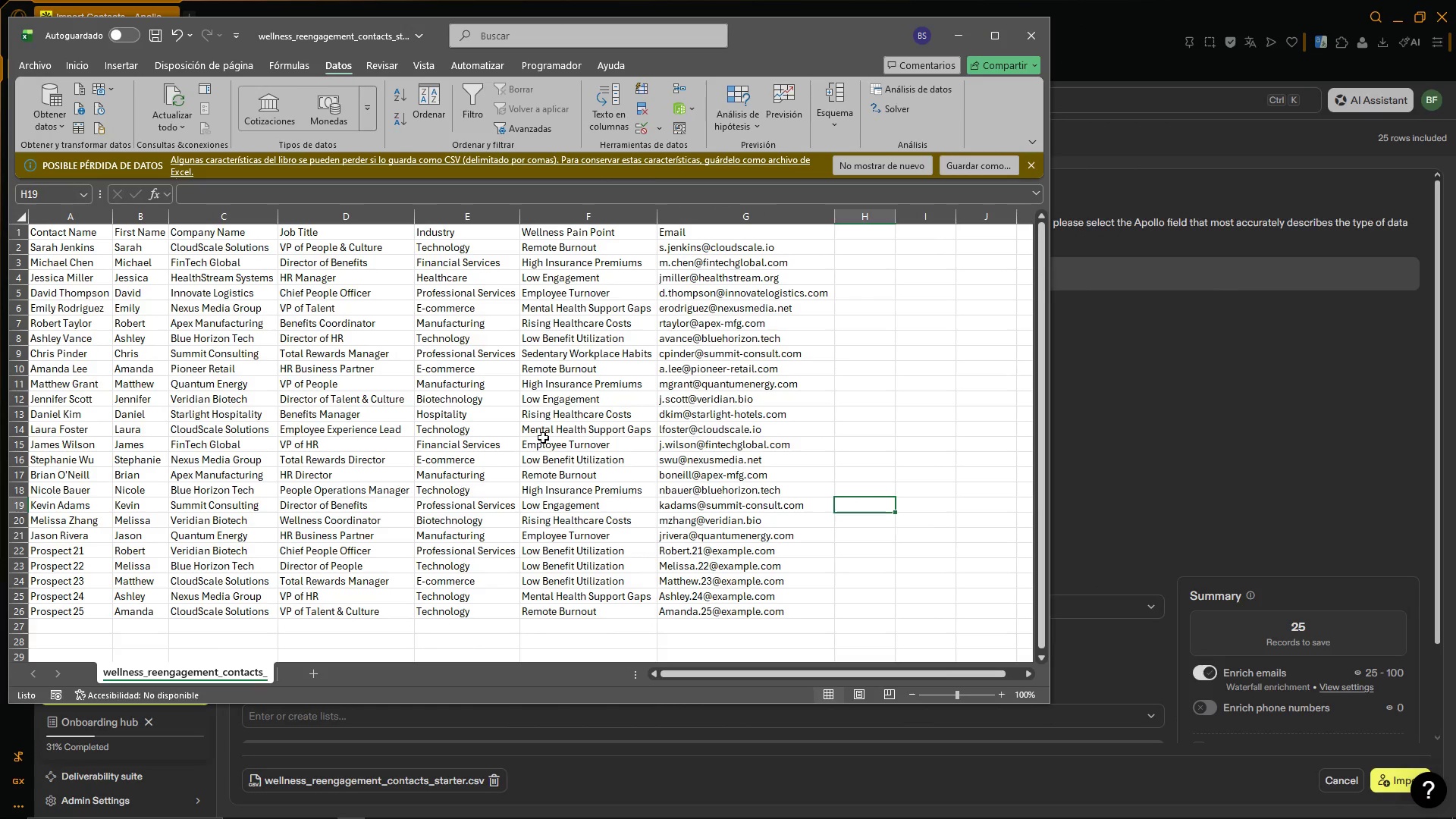 
scroll: coordinate [633, 435], scroll_direction: up, amount: 2.0
 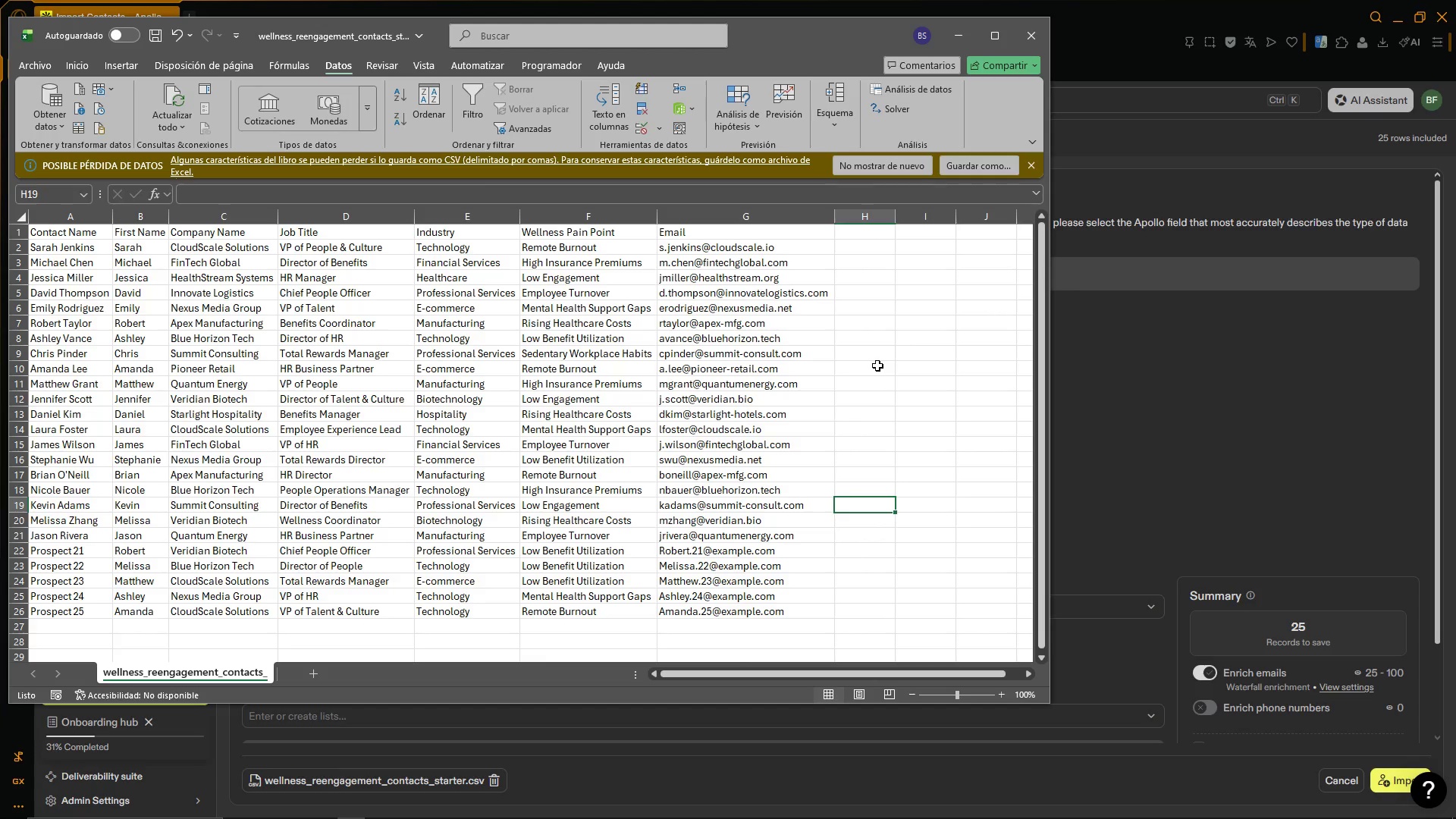 
left_click([915, 364])
 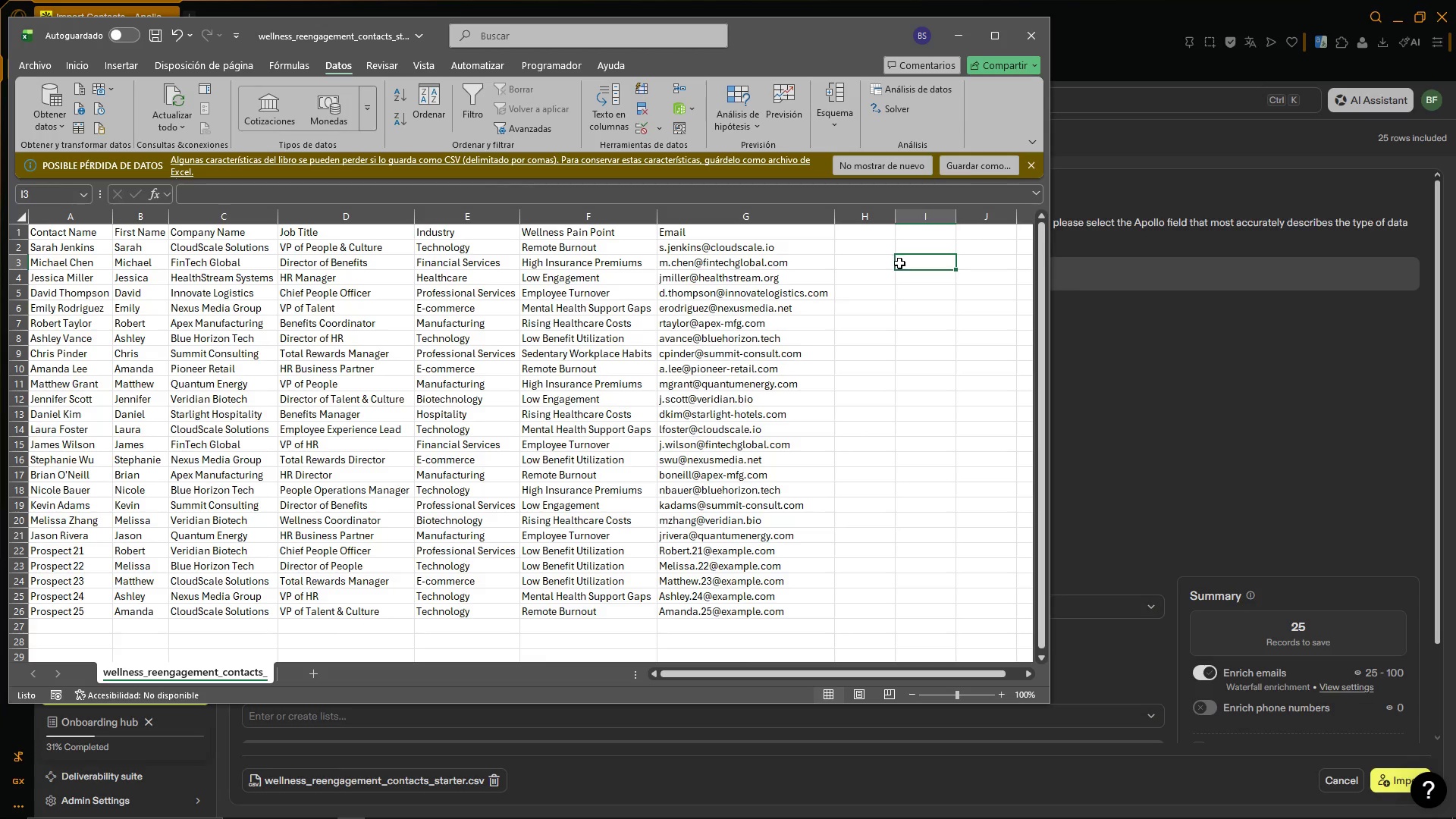 
left_click([960, 33])
 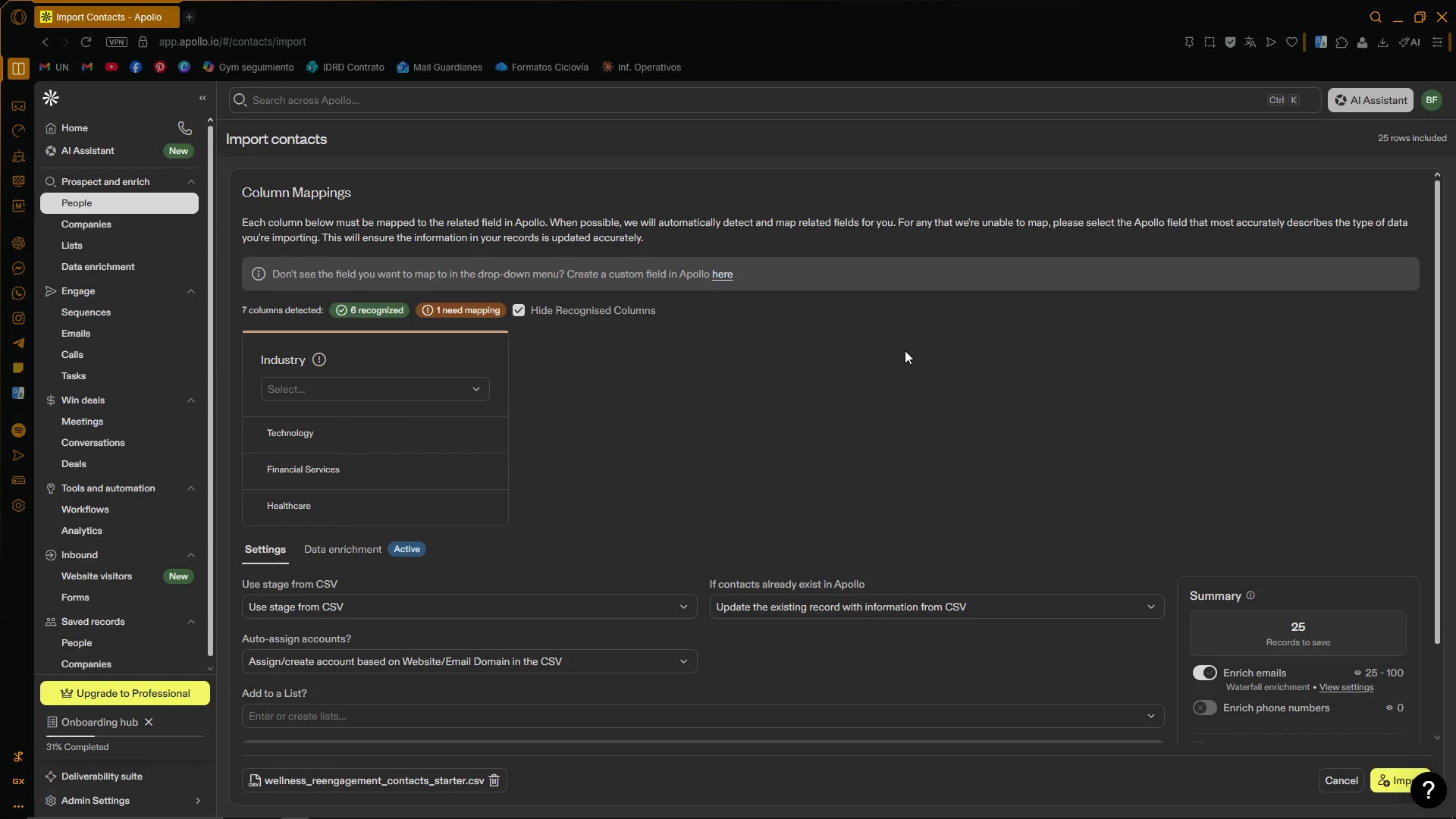 
scroll: coordinate [1062, 388], scroll_direction: down, amount: 2.0
 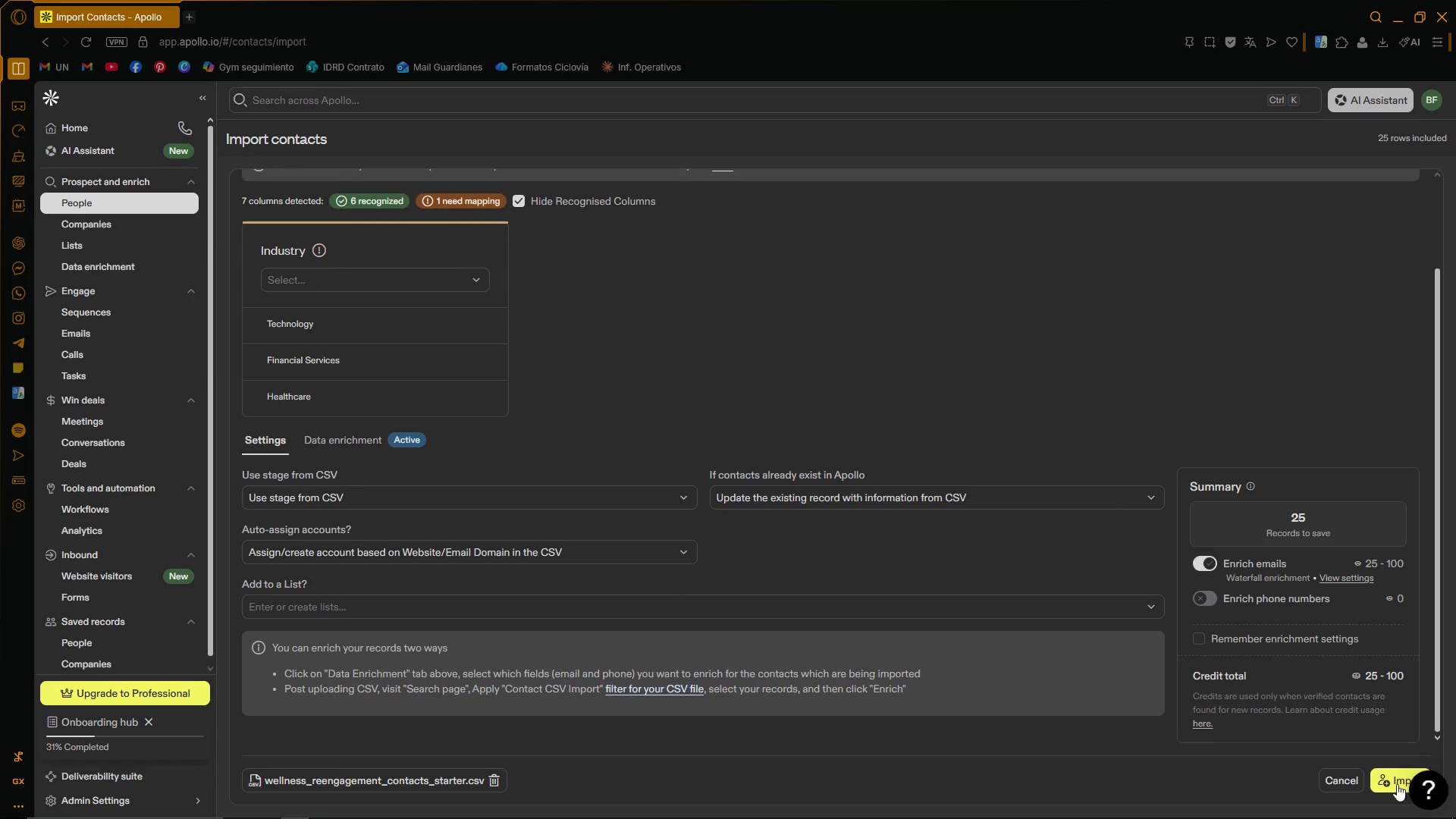 
left_click([1394, 777])
 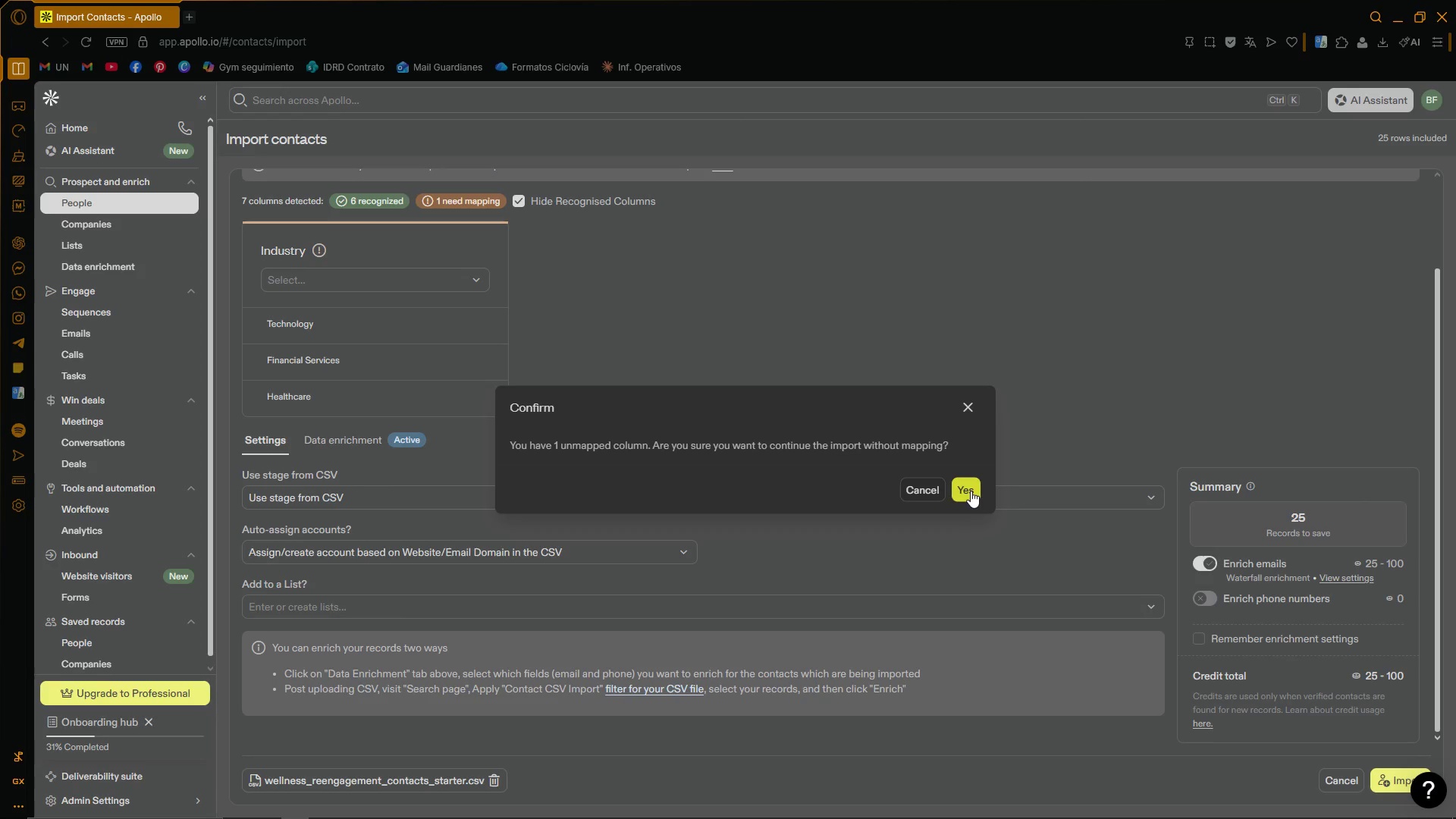 
left_click([971, 490])
 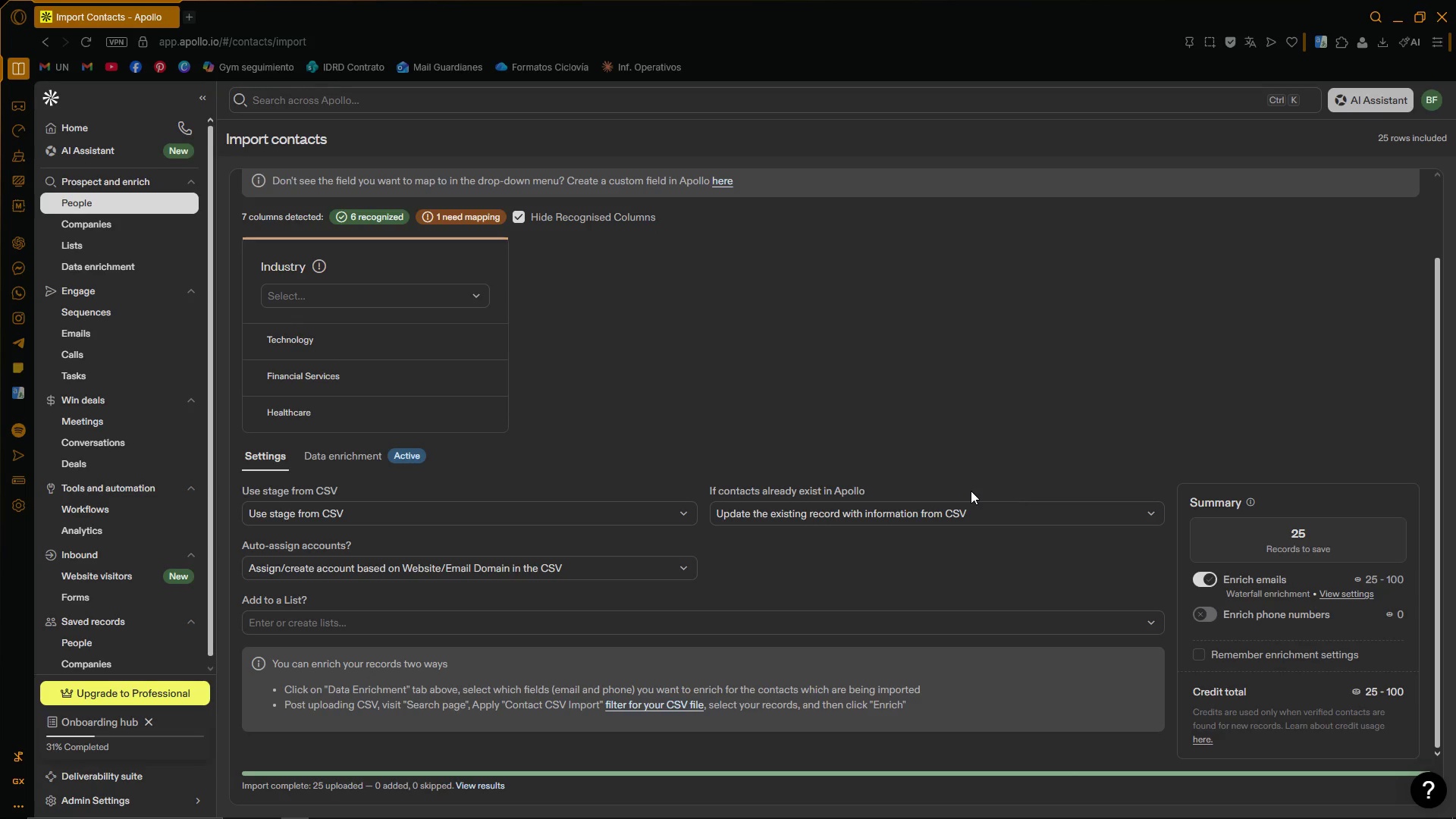 
wait(21.88)
 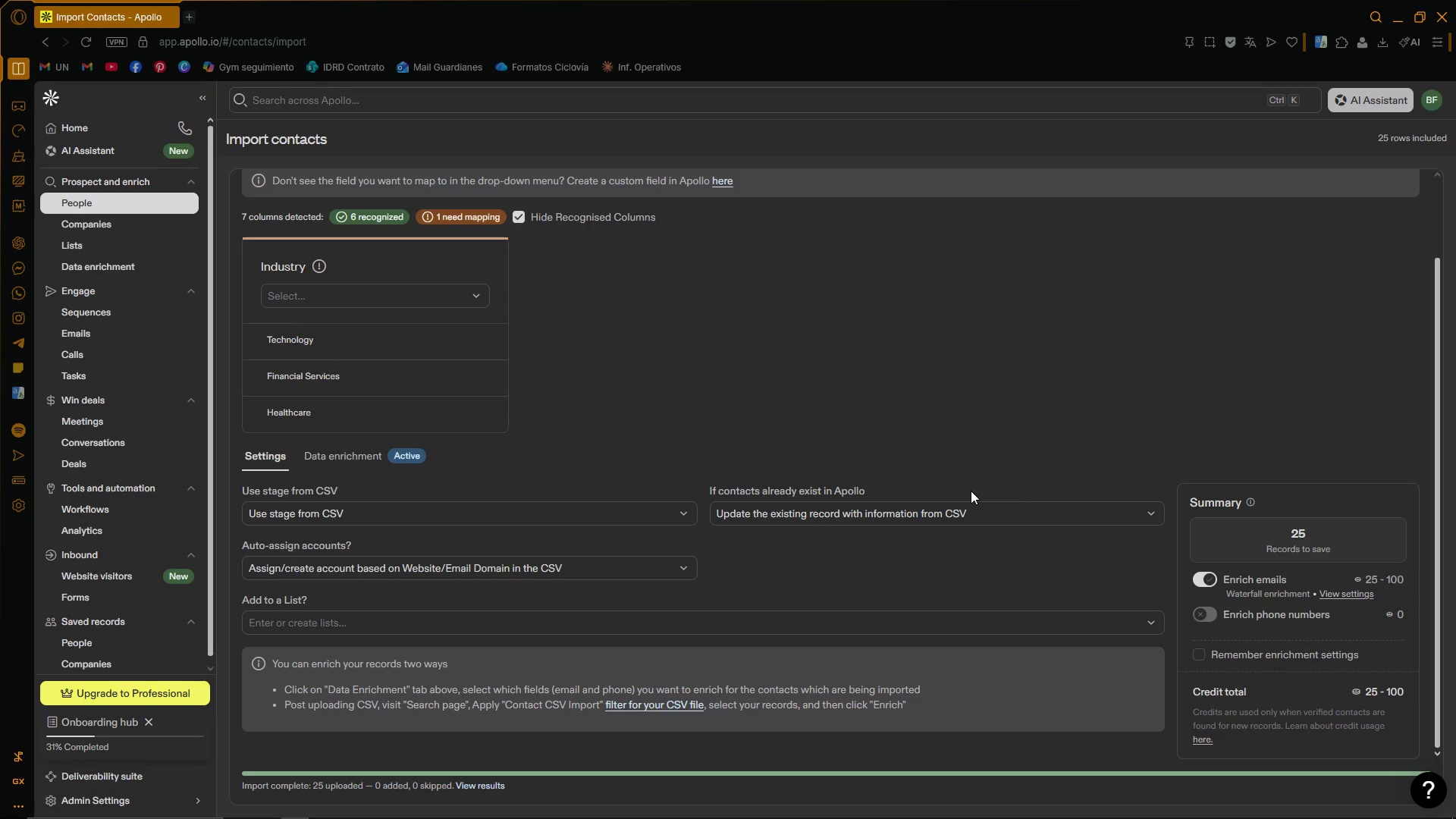 
left_click([721, 365])
 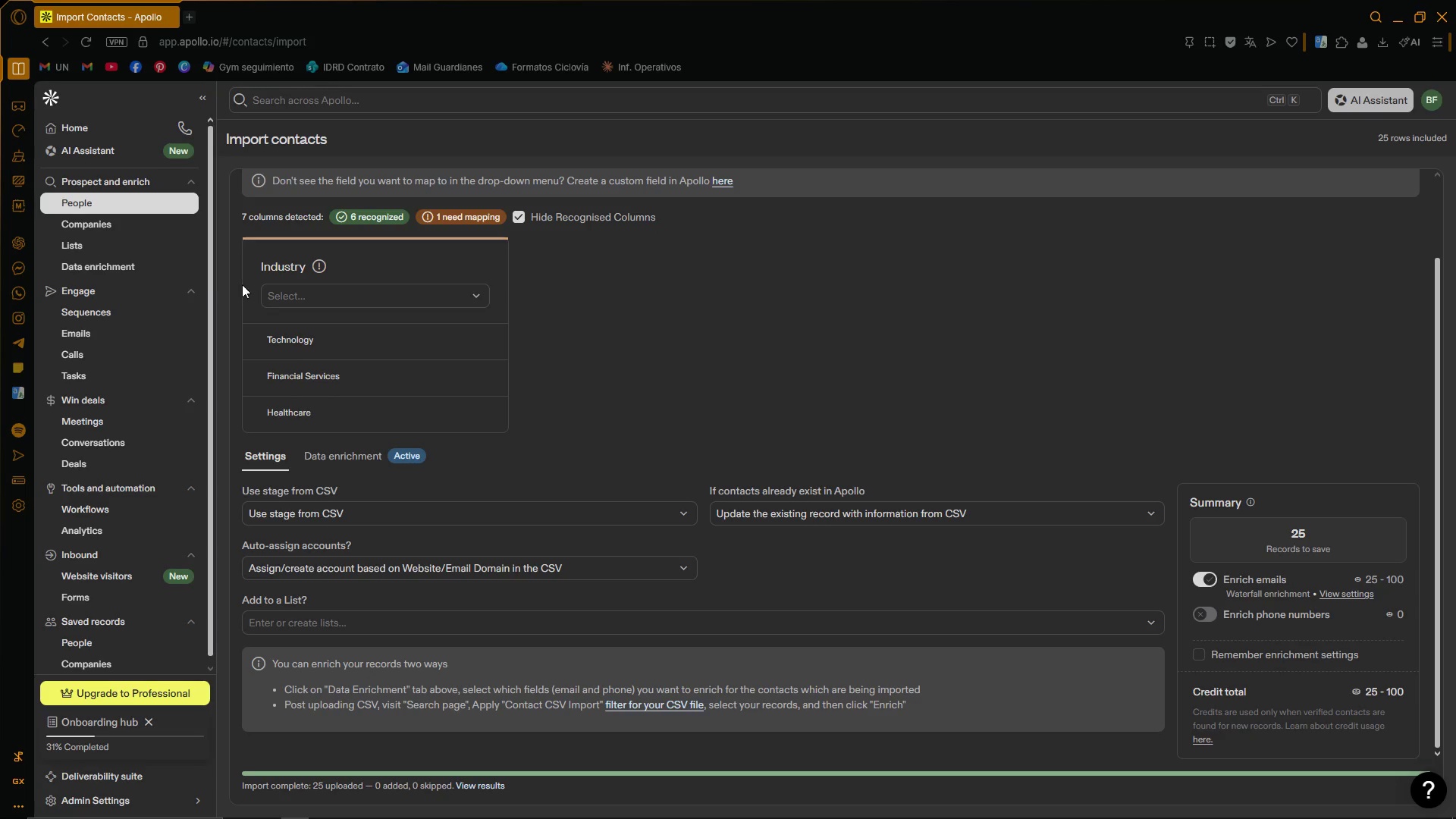 
left_click([125, 312])
 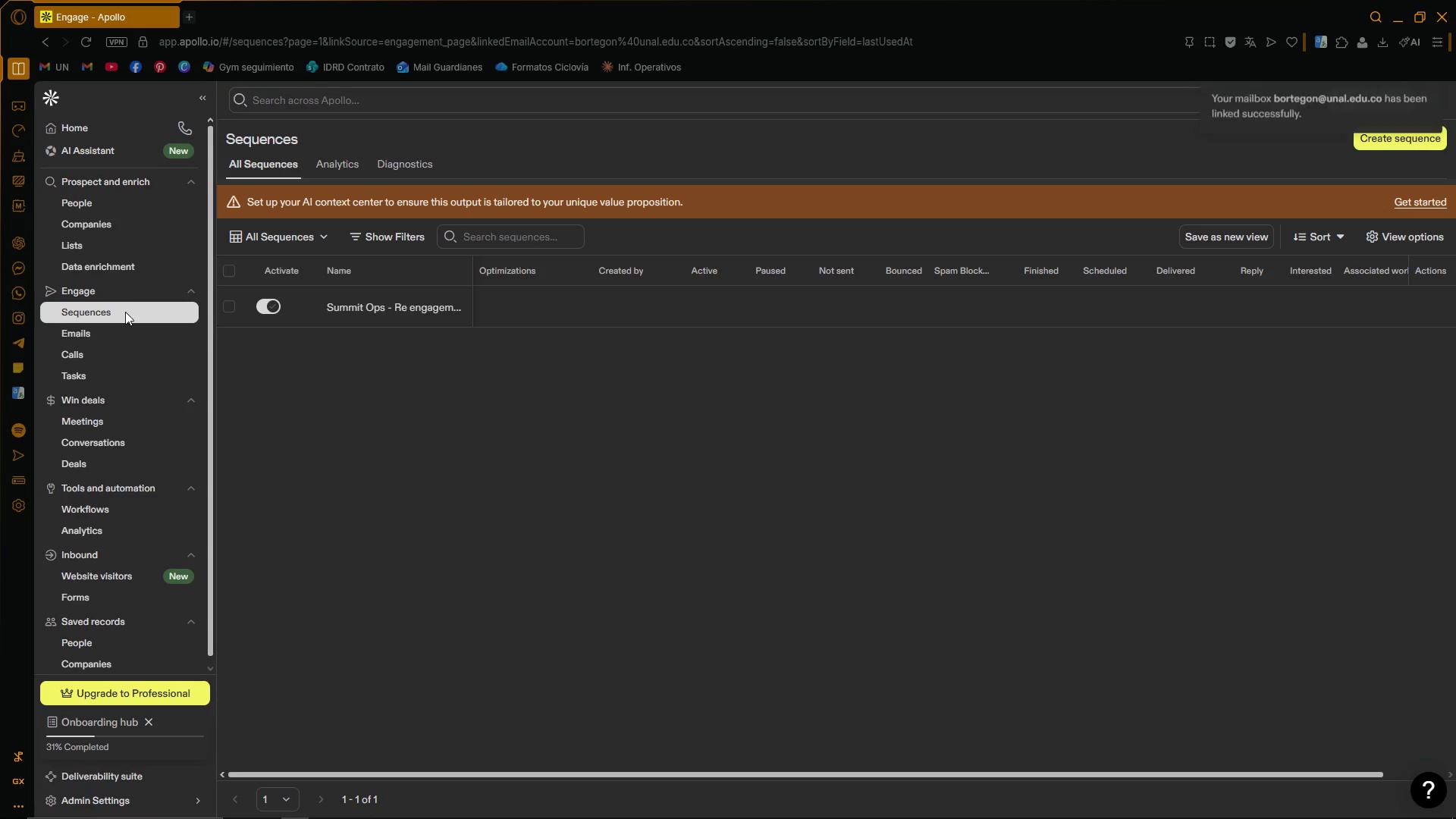 
left_click([421, 431])
 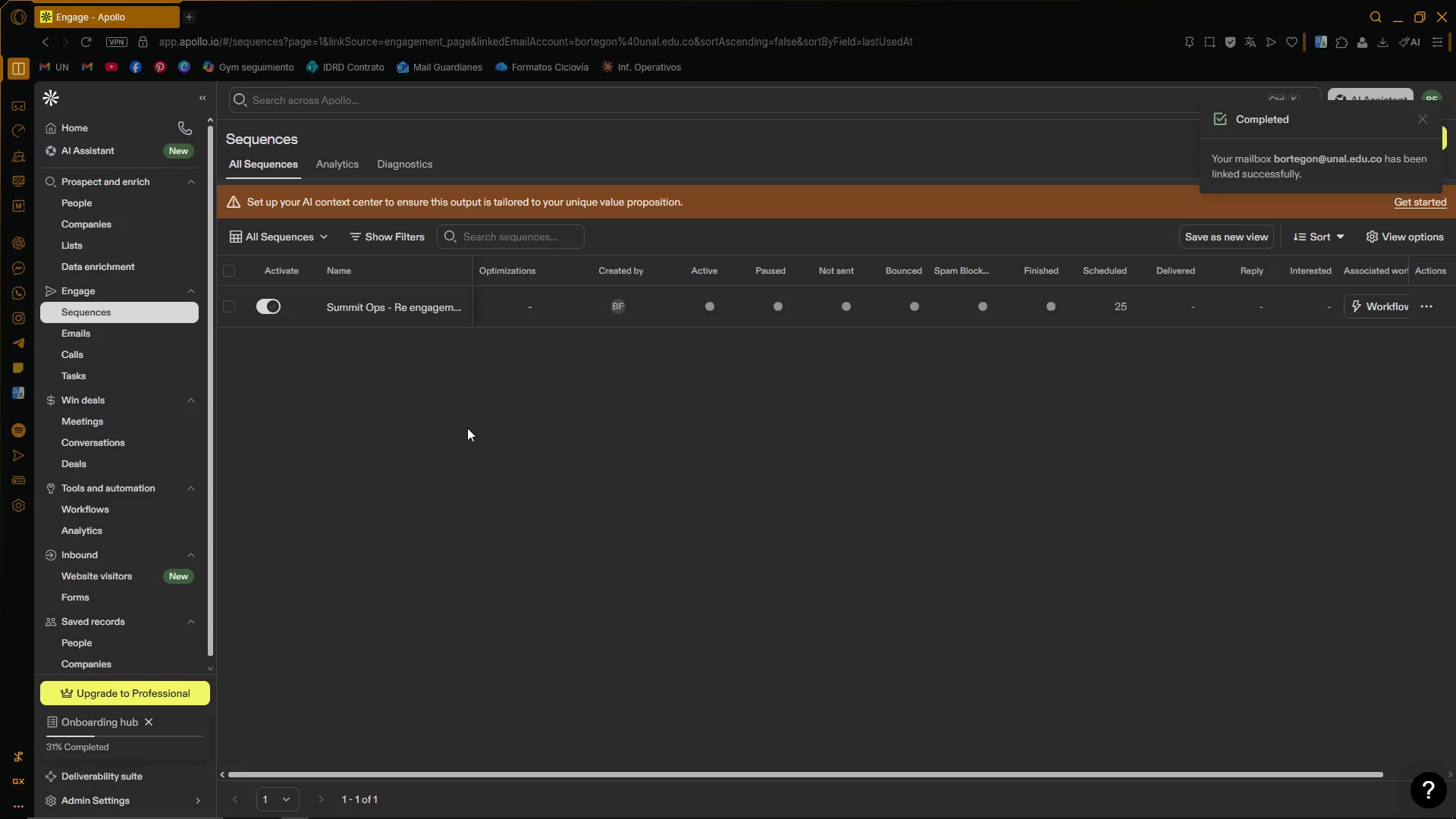 
left_click([269, 309])
 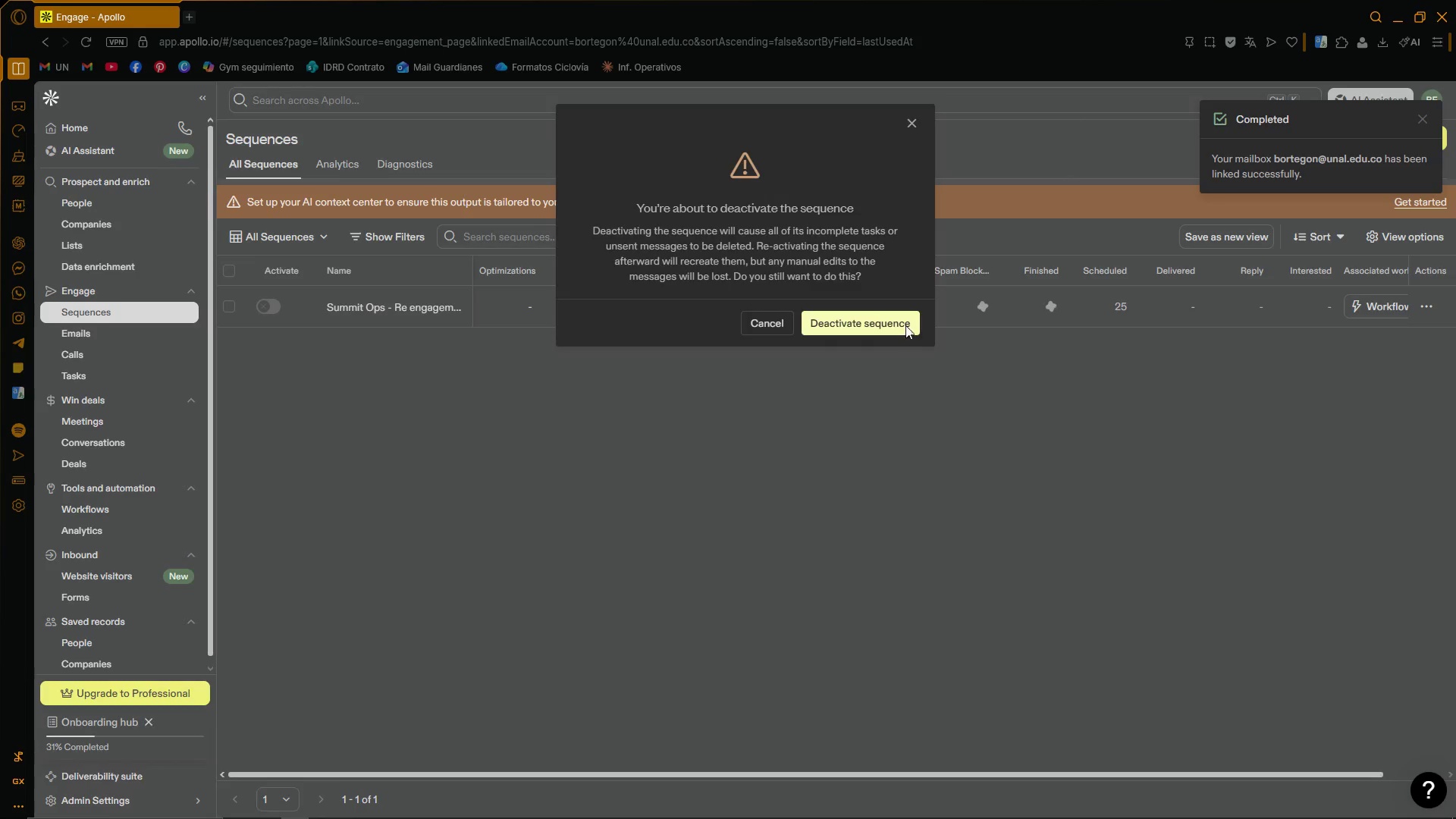 
double_click([869, 438])
 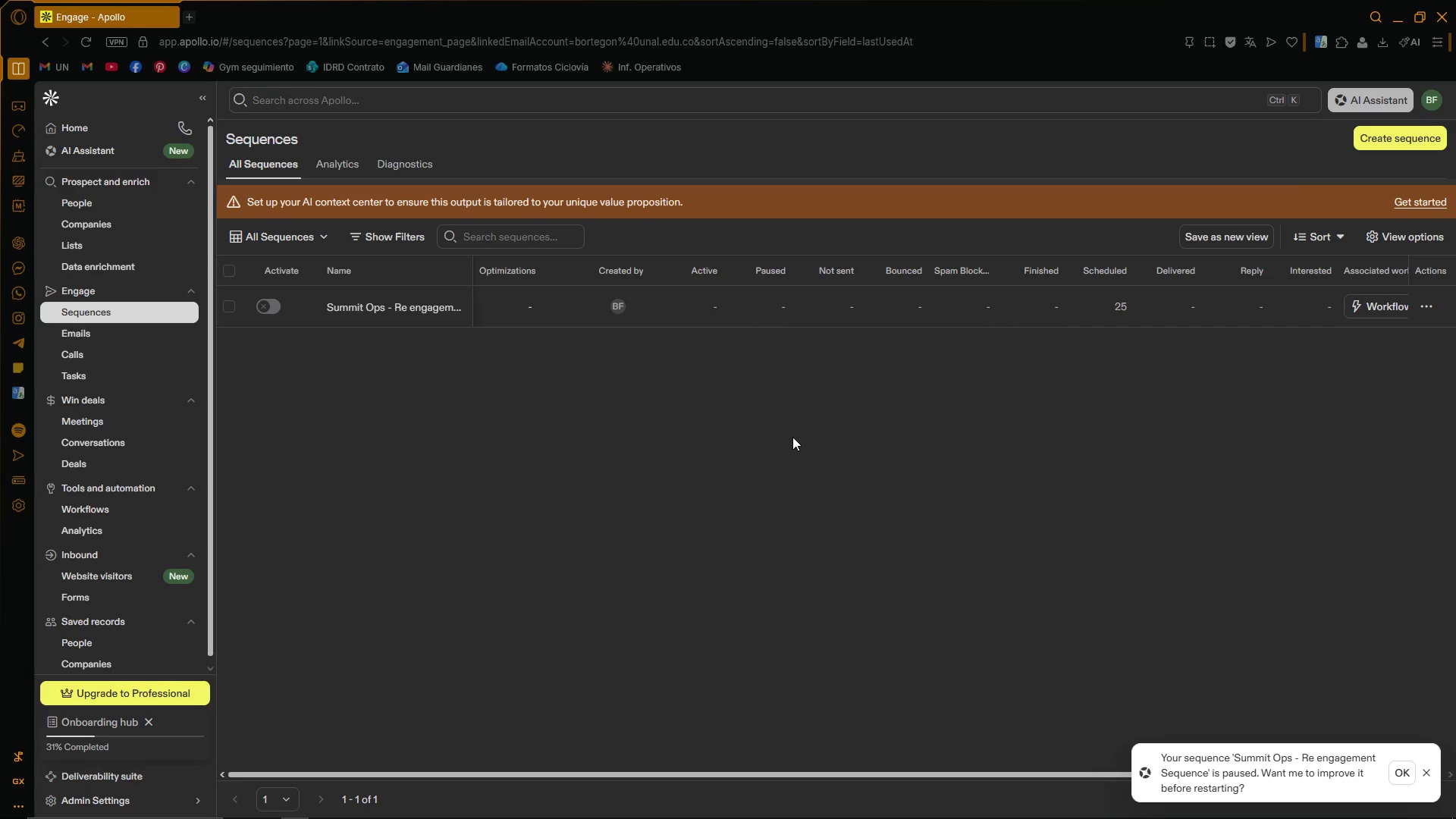 
wait(11.78)
 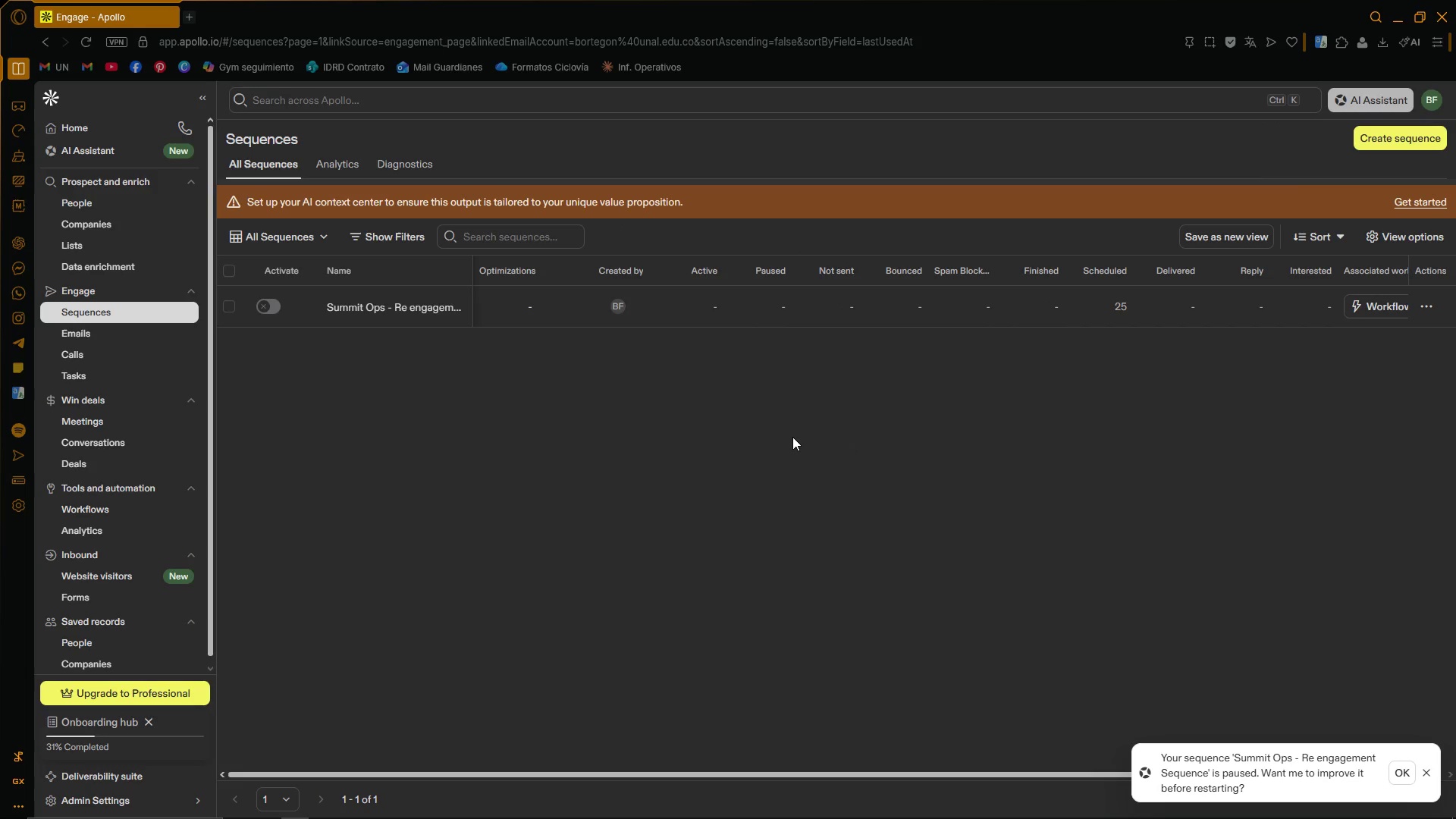 
left_click([792, 437])
 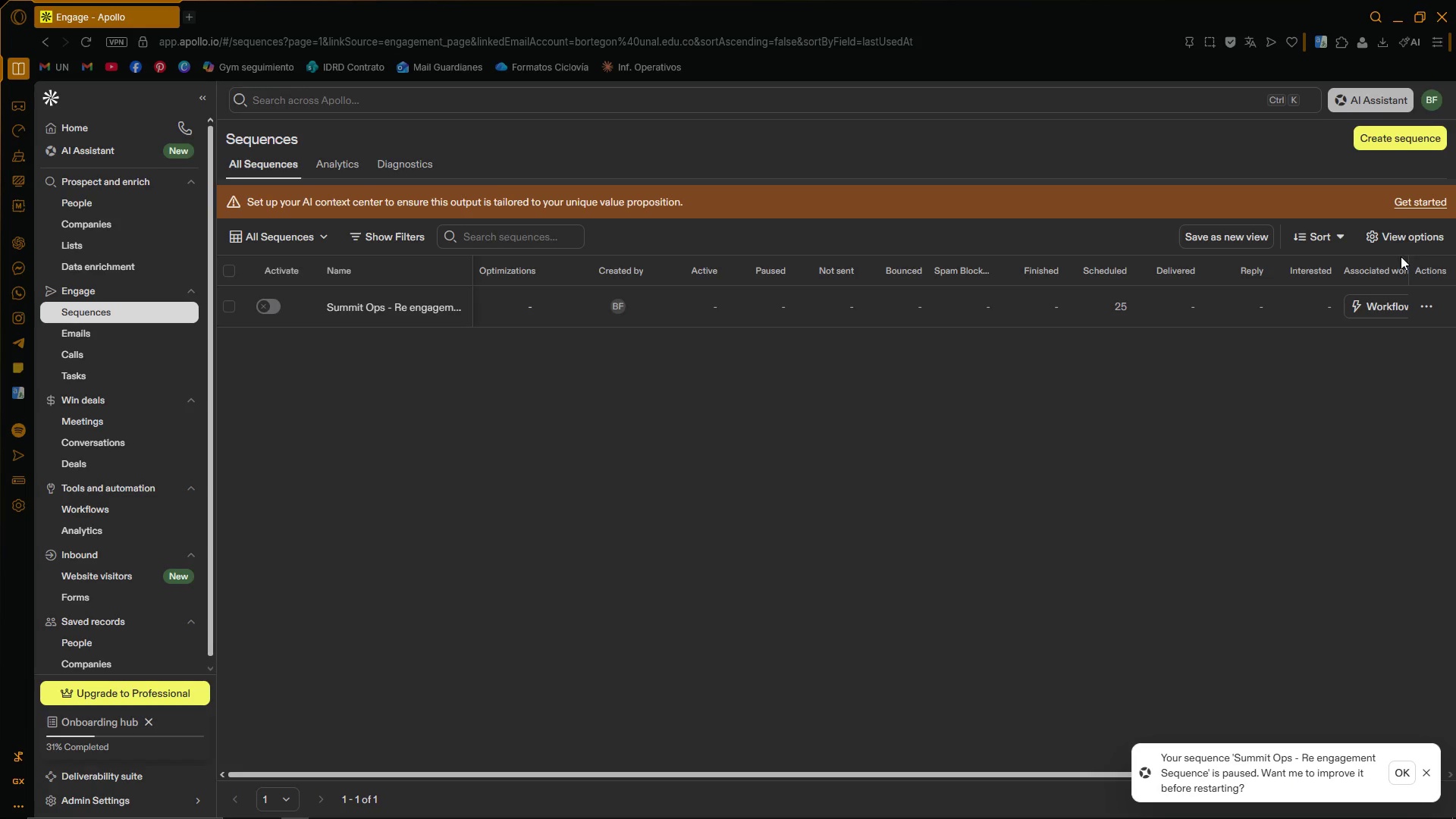 
left_click([1398, 143])
 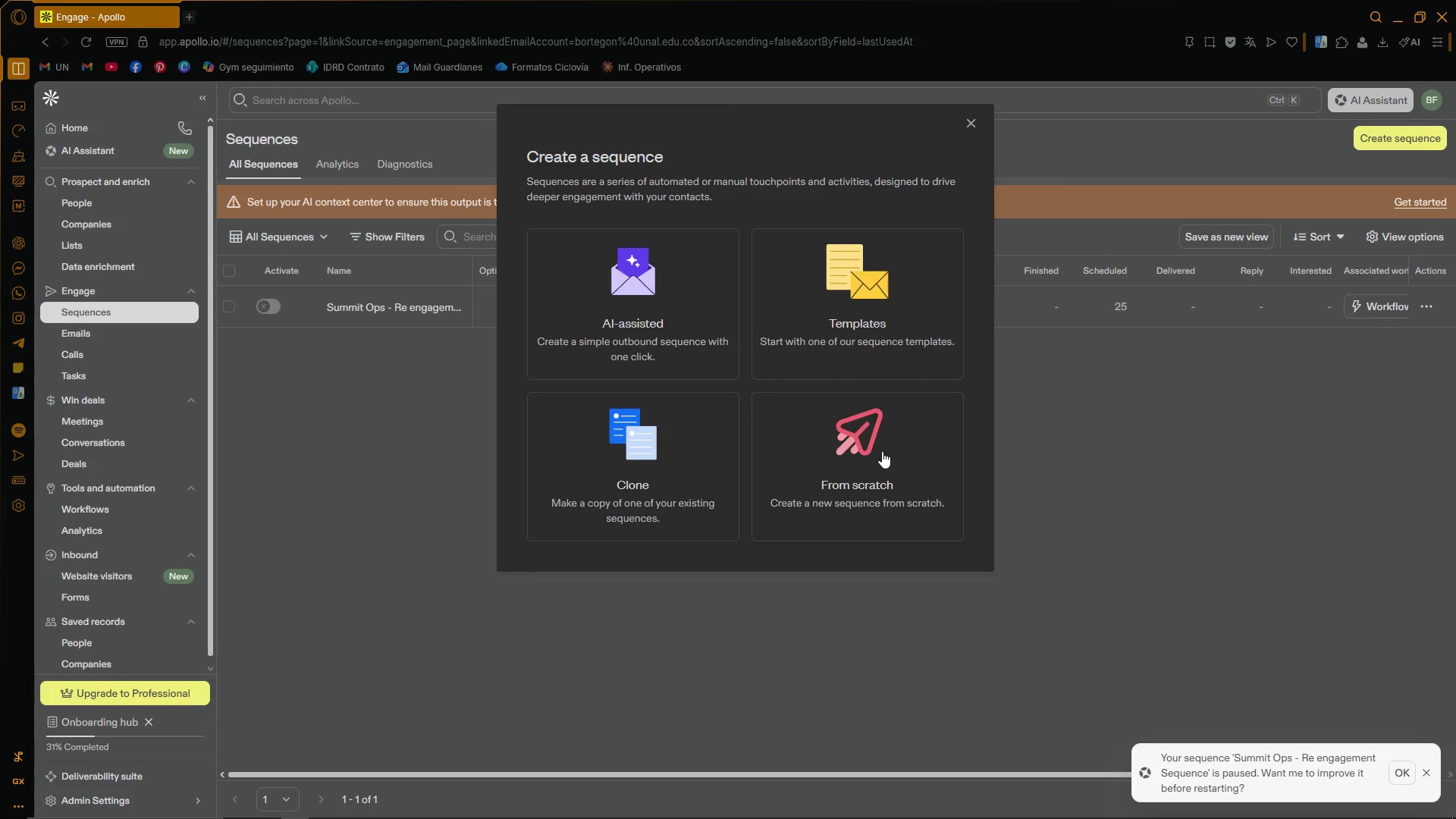 
left_click([882, 451])
 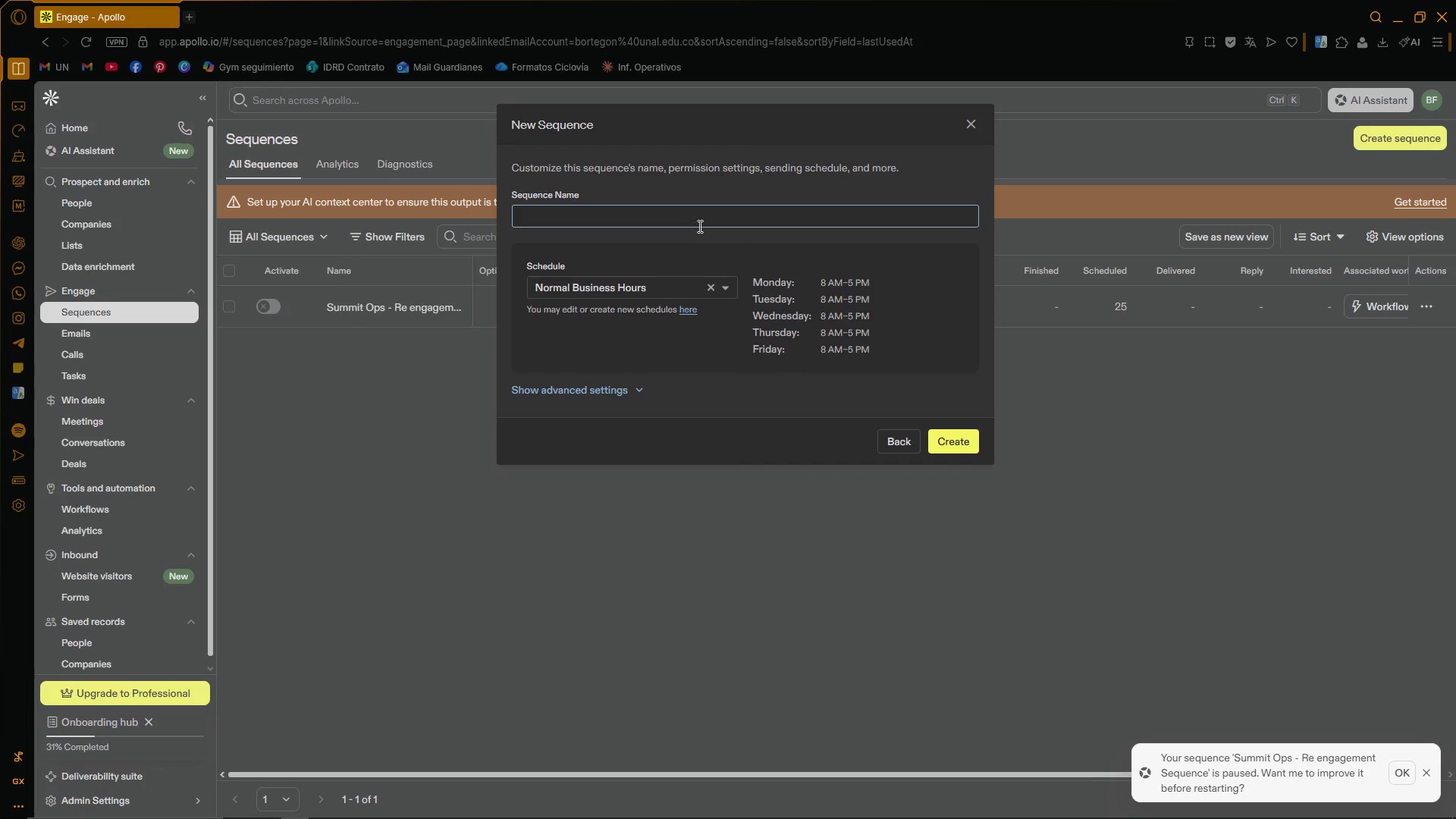 
left_click([696, 222])
 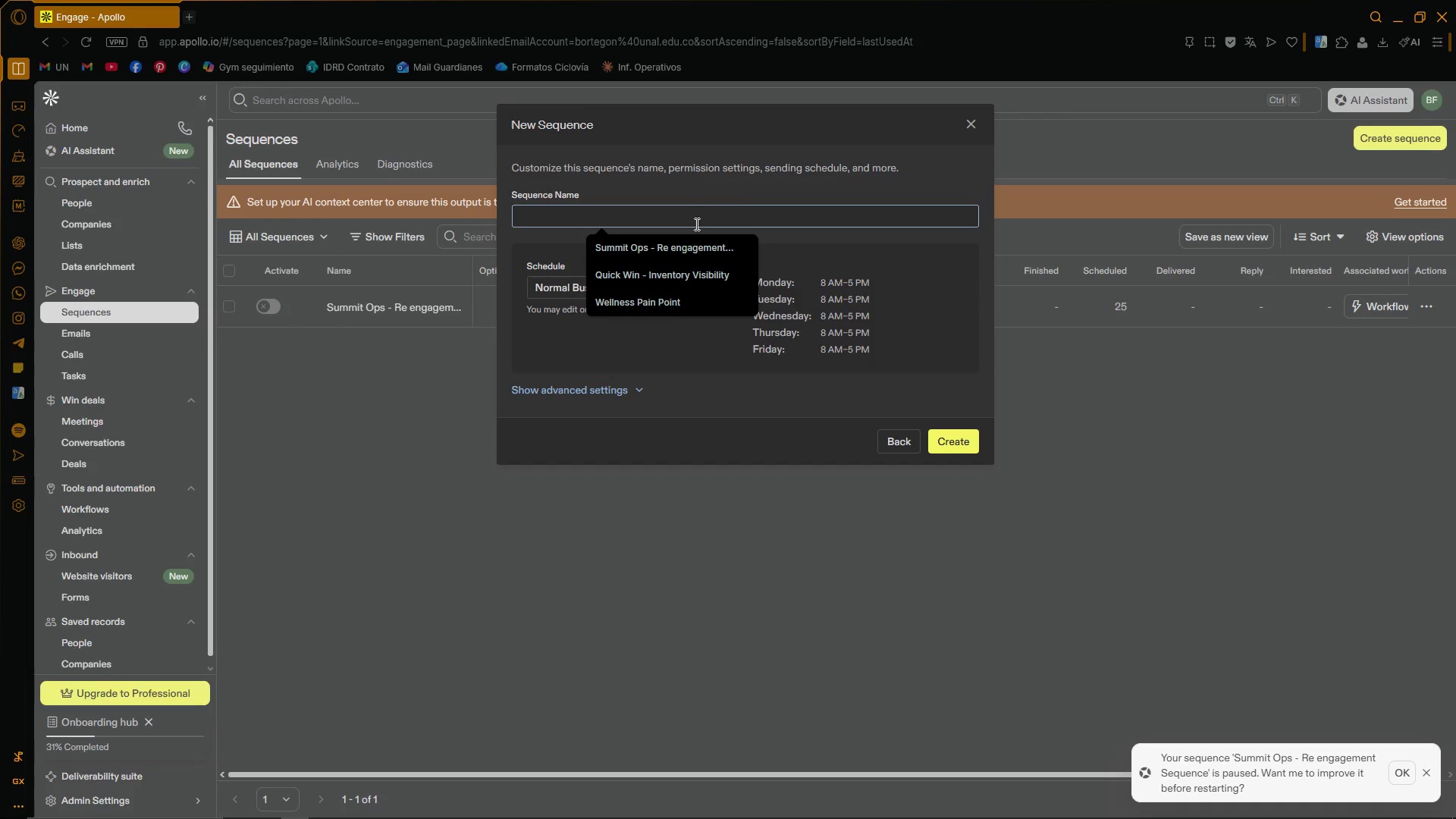 
key(CapsLock)
 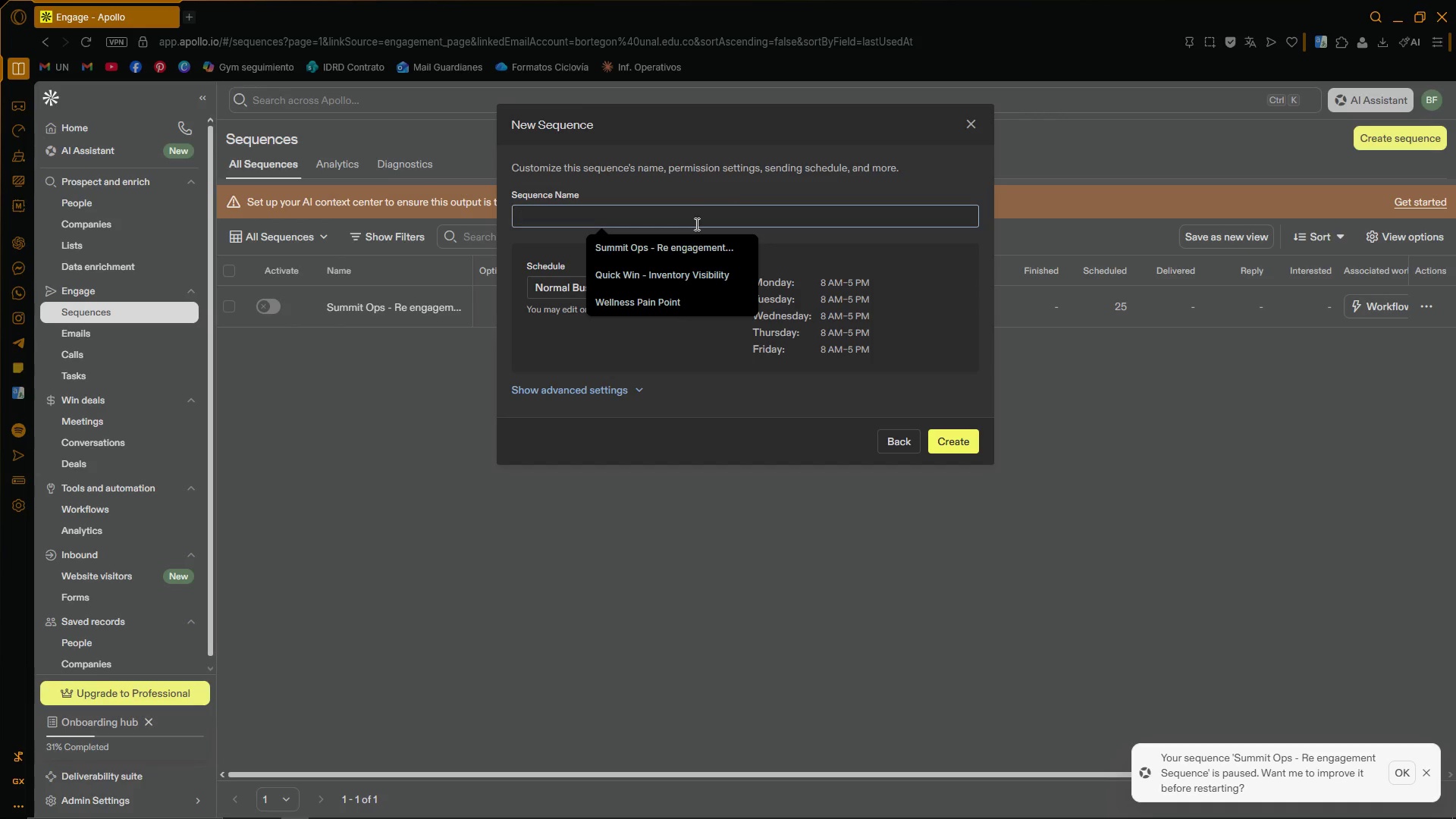 
key(CapsLock)
 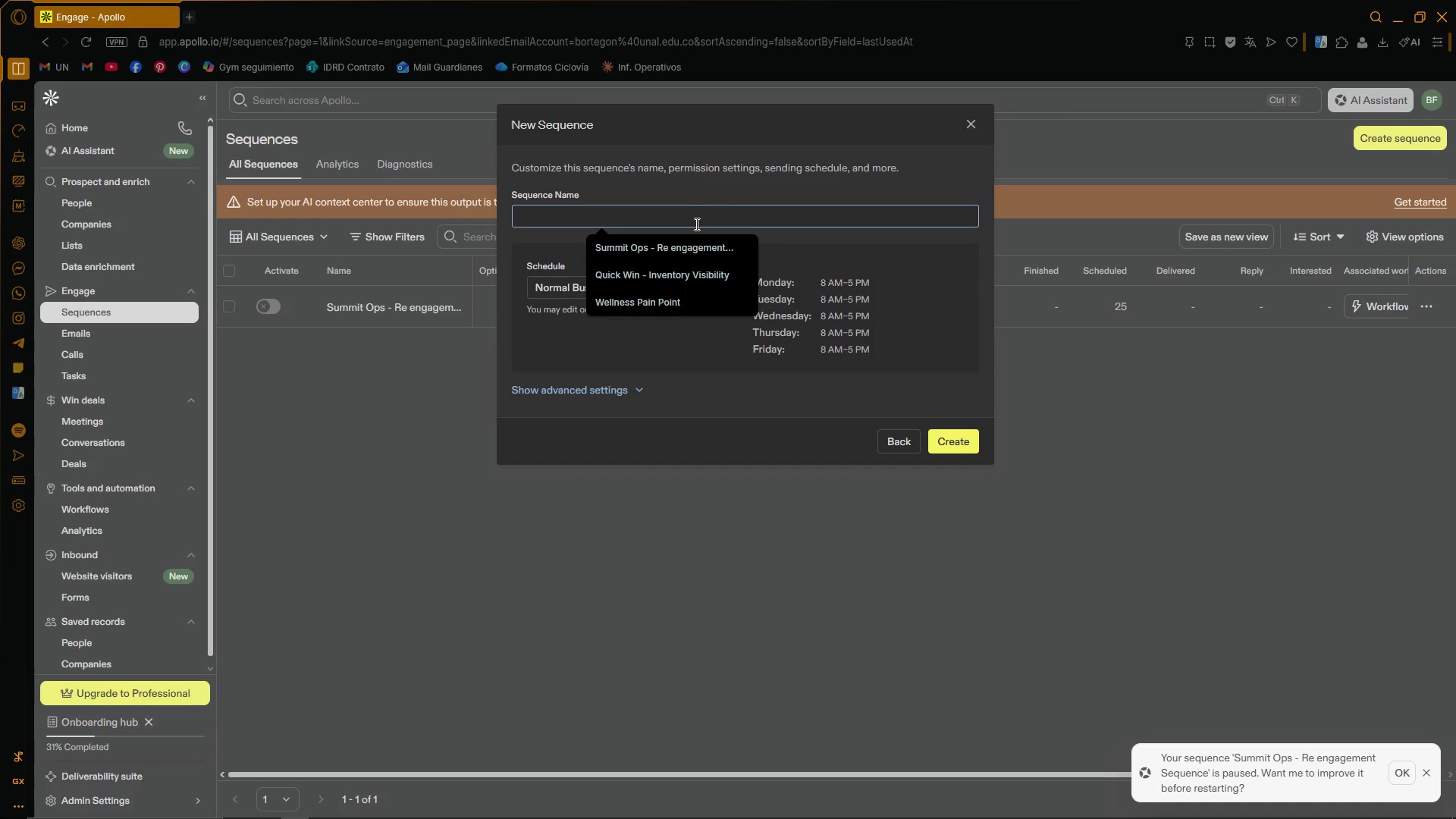 
key(CapsLock)
 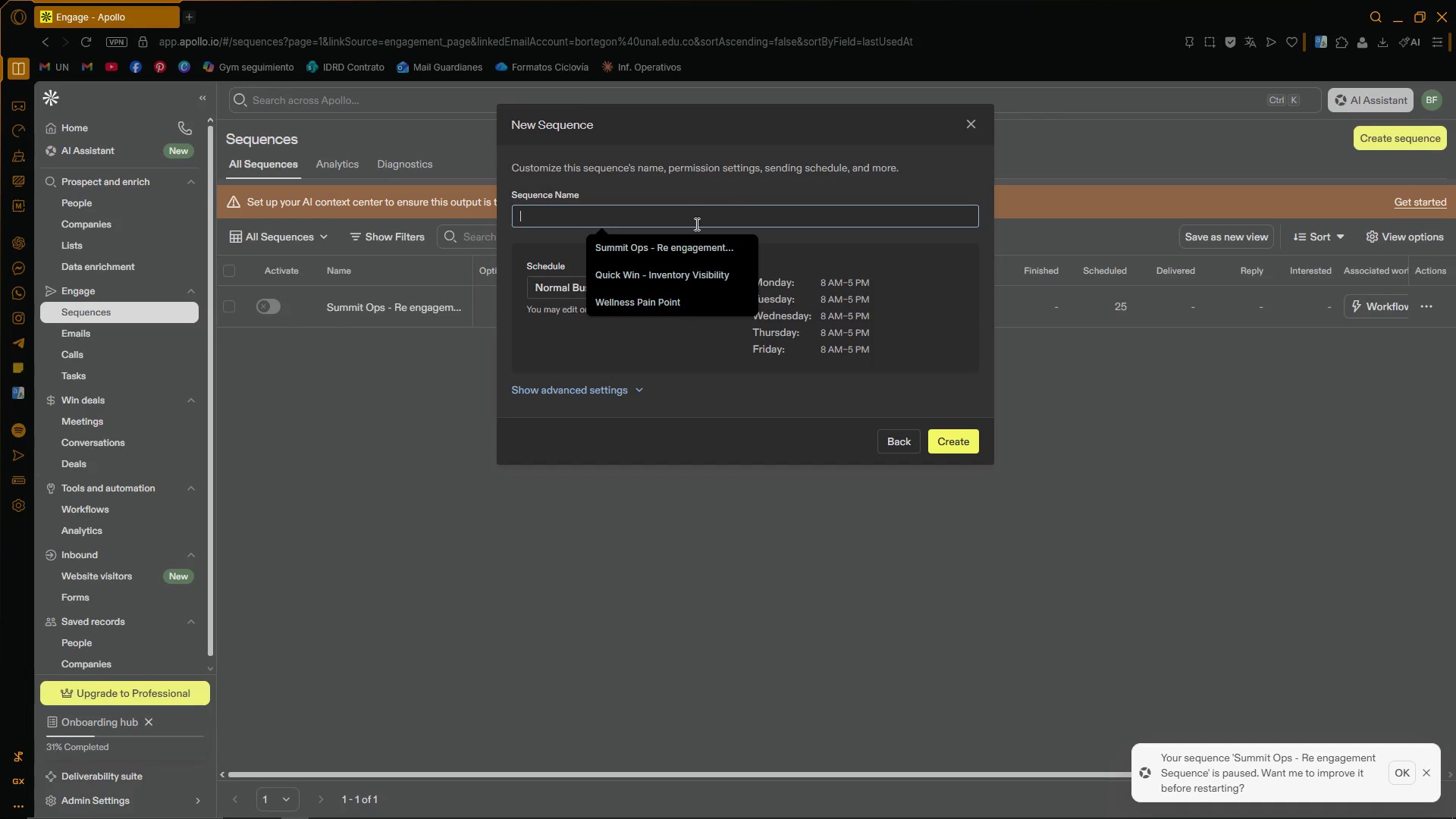 
key(CapsLock)
 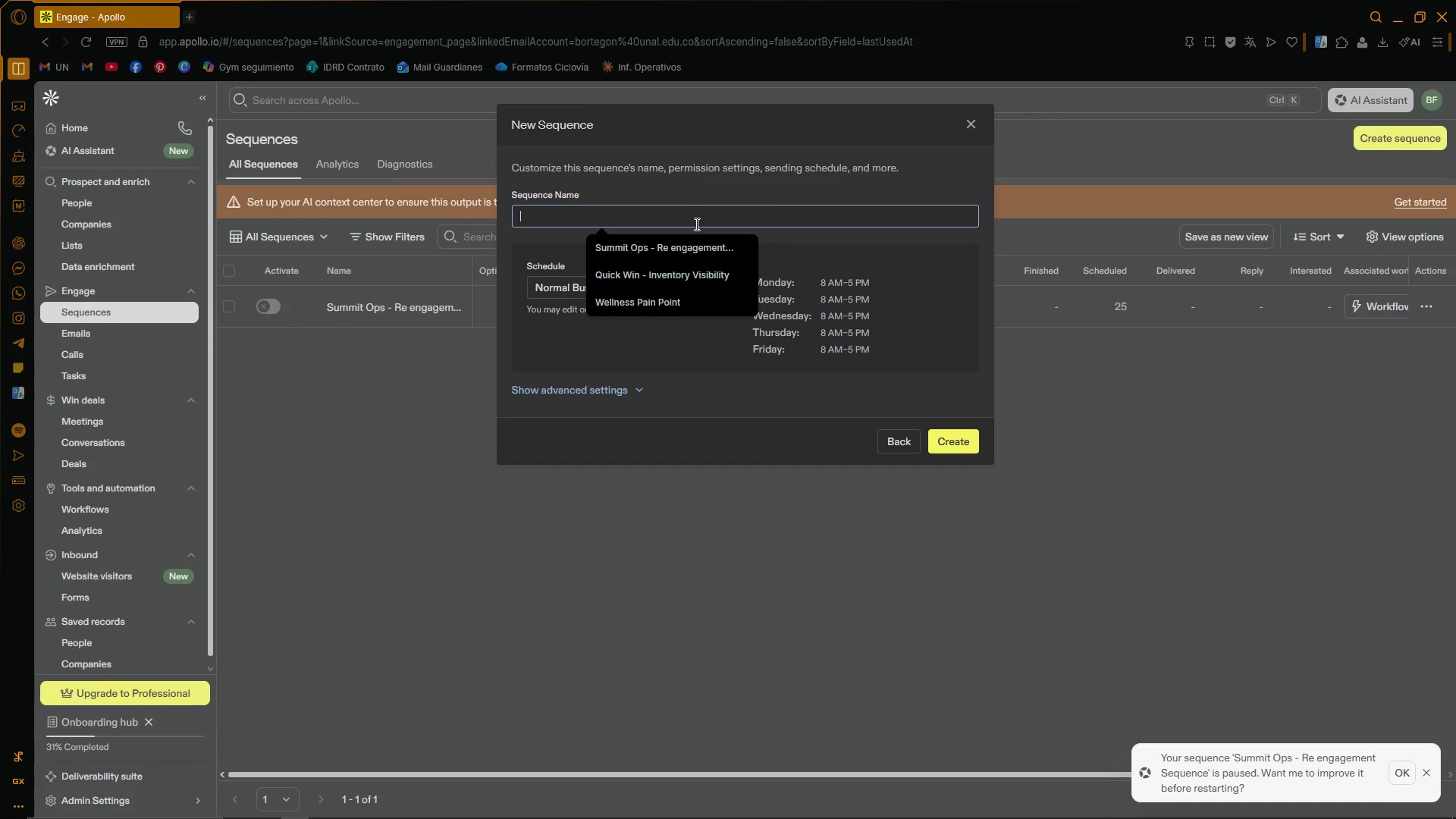 
key(V)
 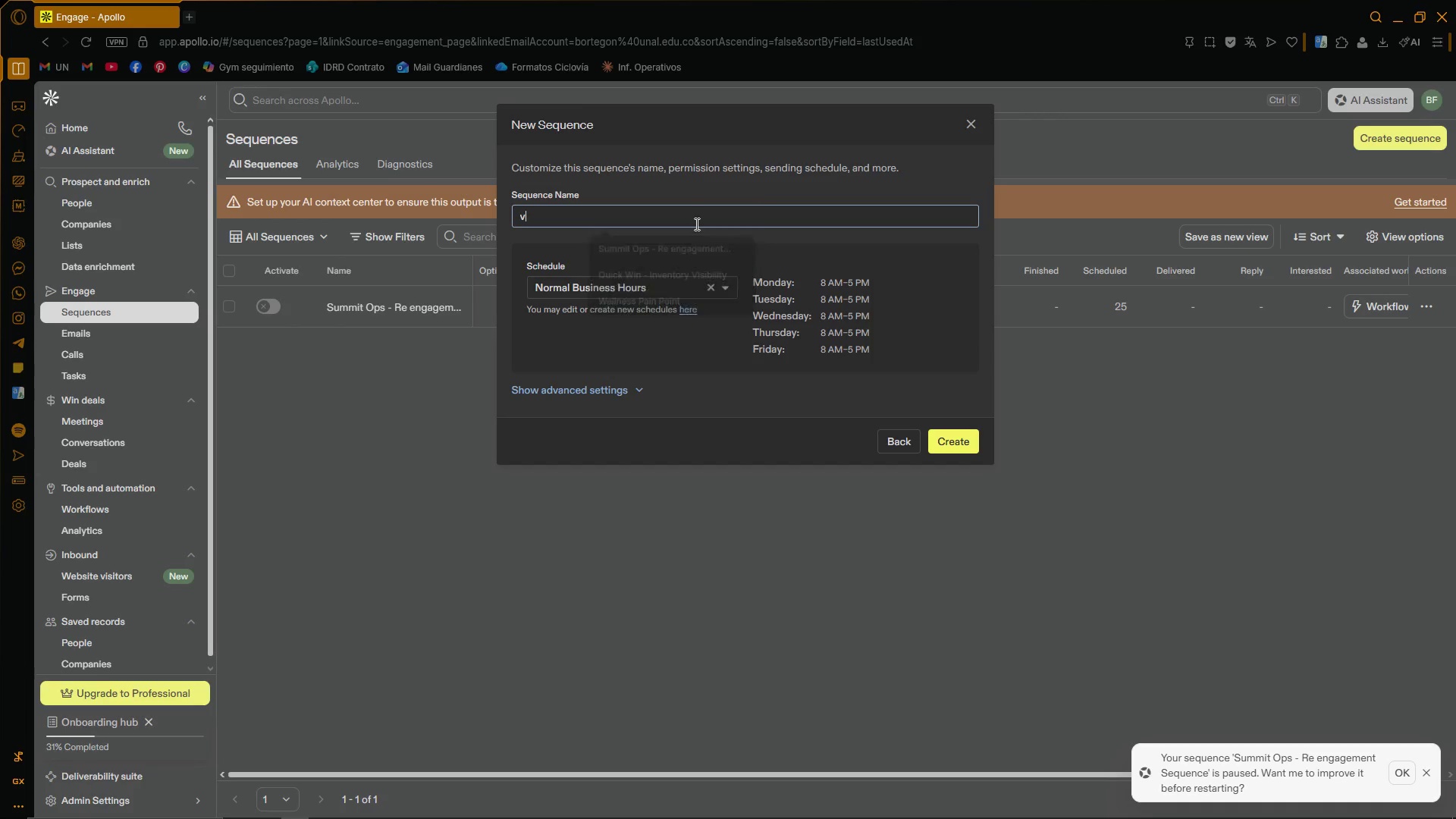 
key(CapsLock)
 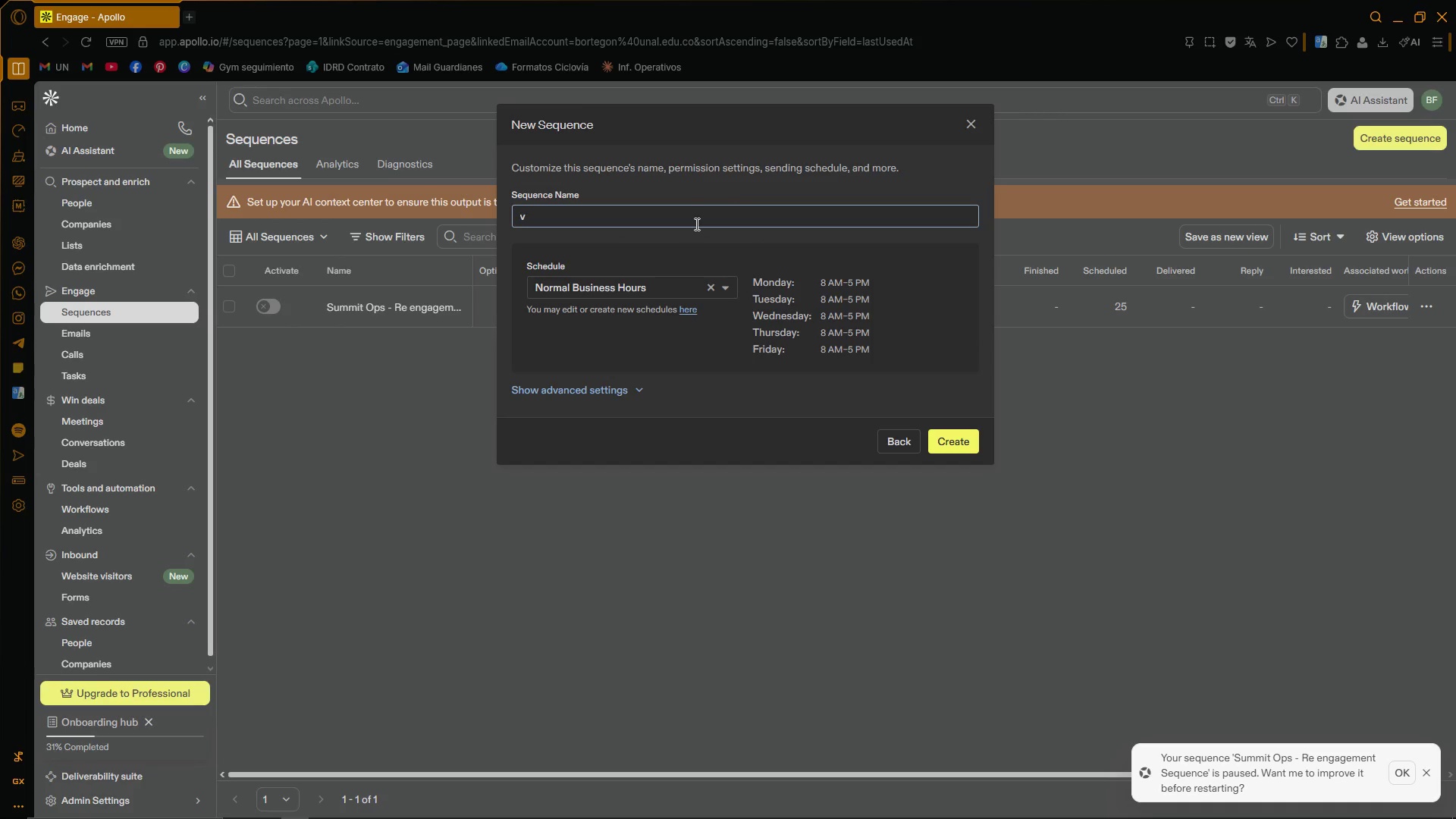 
key(Backspace)
 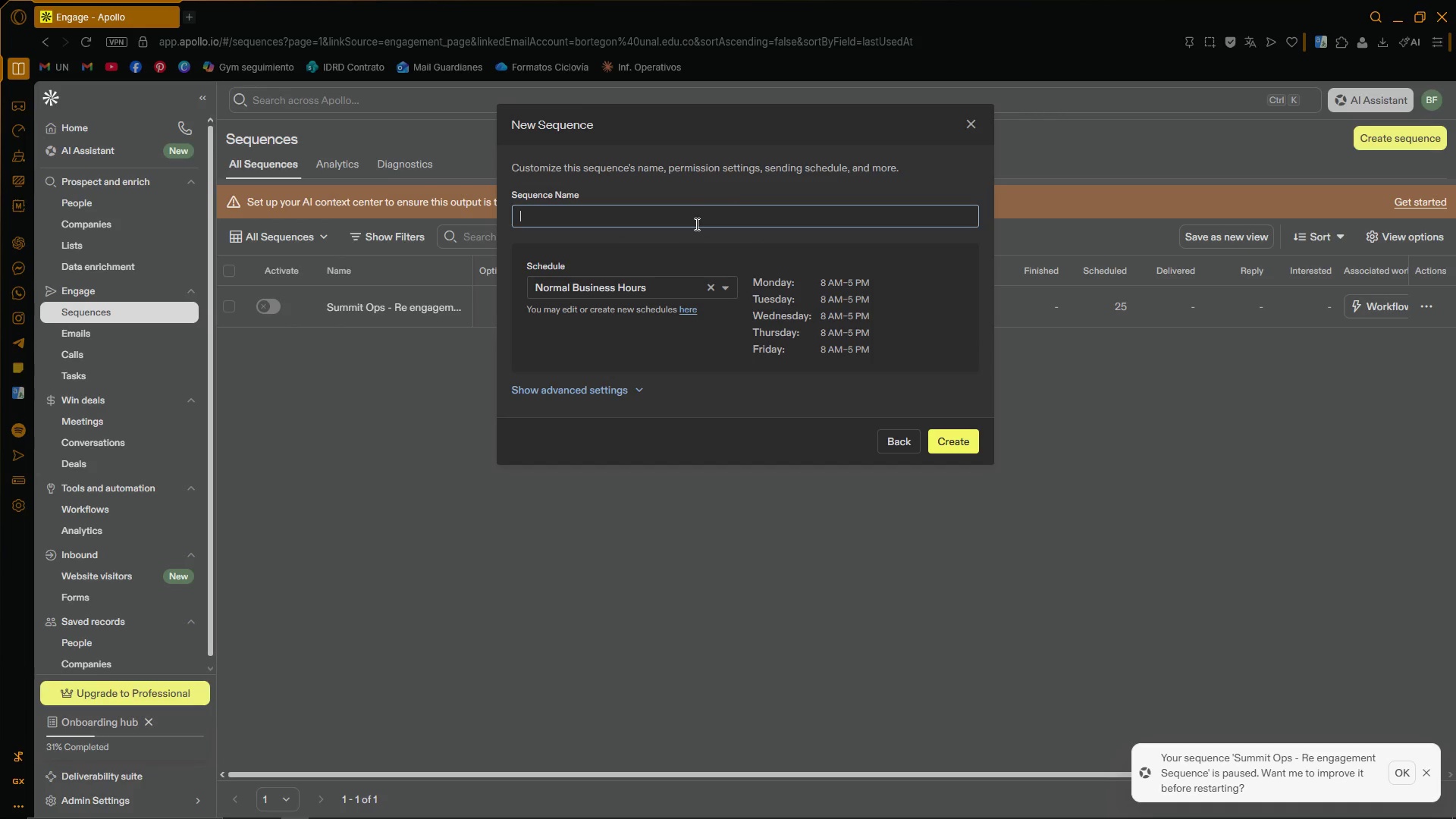 
key(CapsLock)
 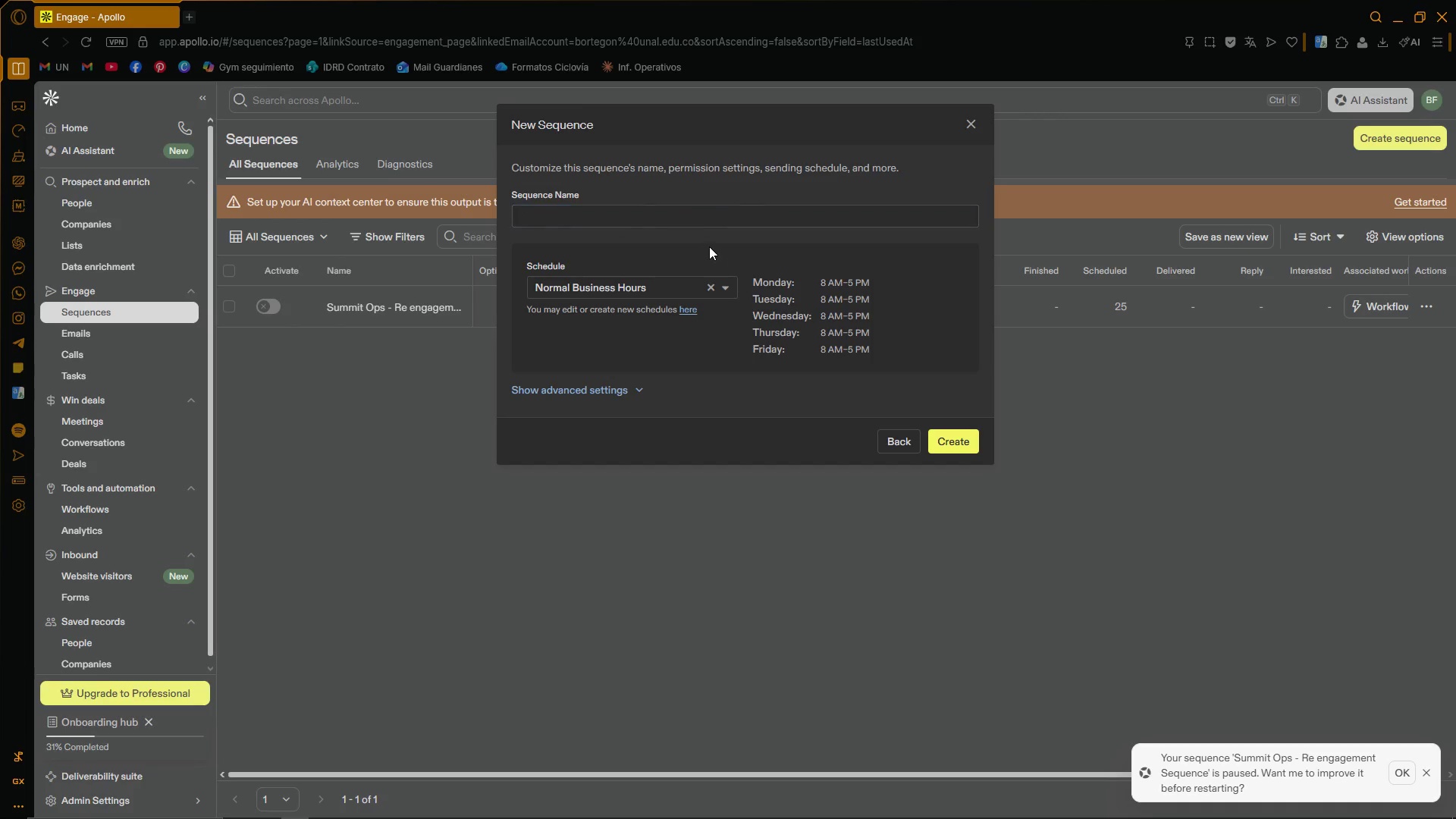 
double_click([686, 205])
 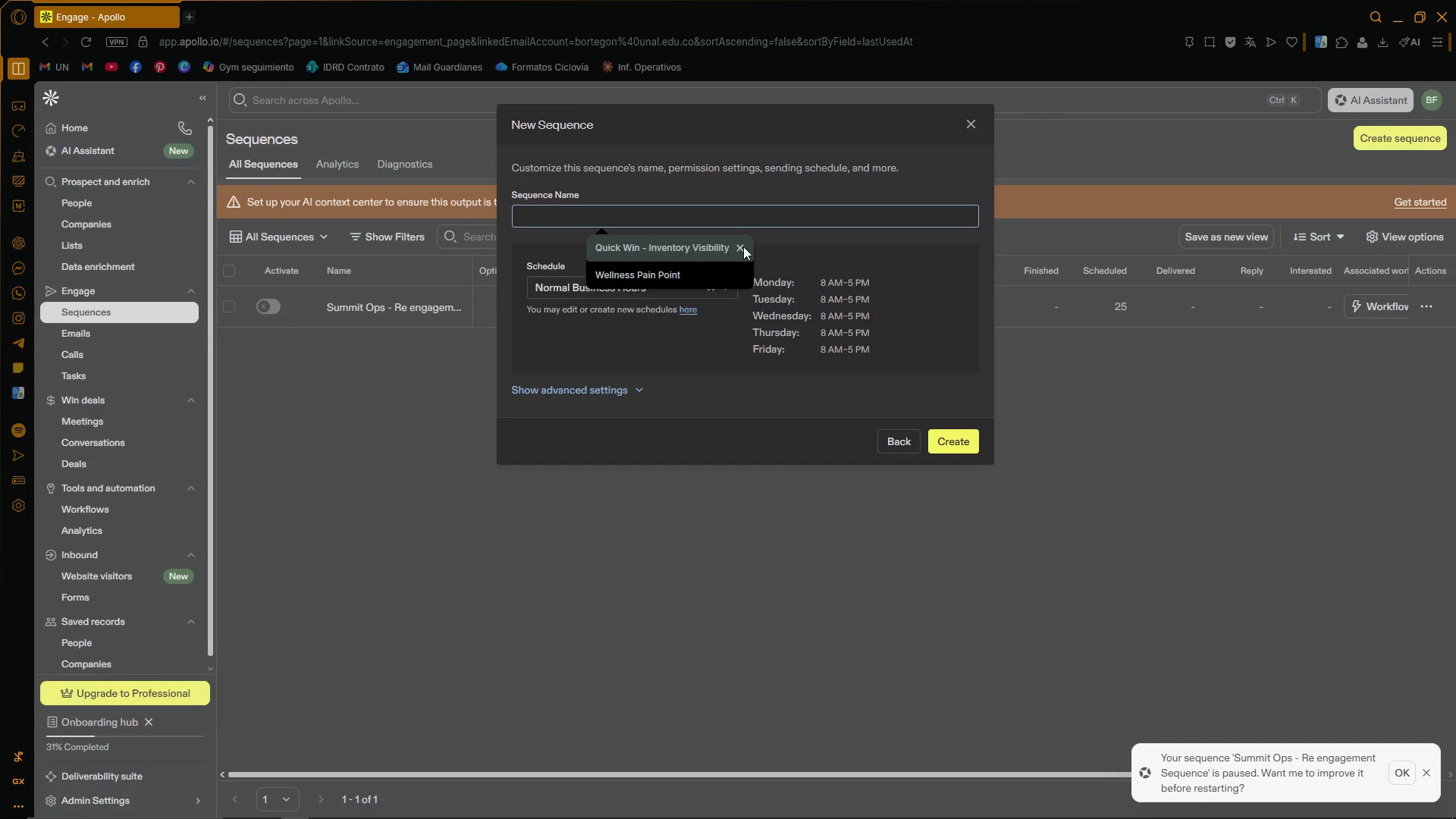 
double_click([743, 246])
 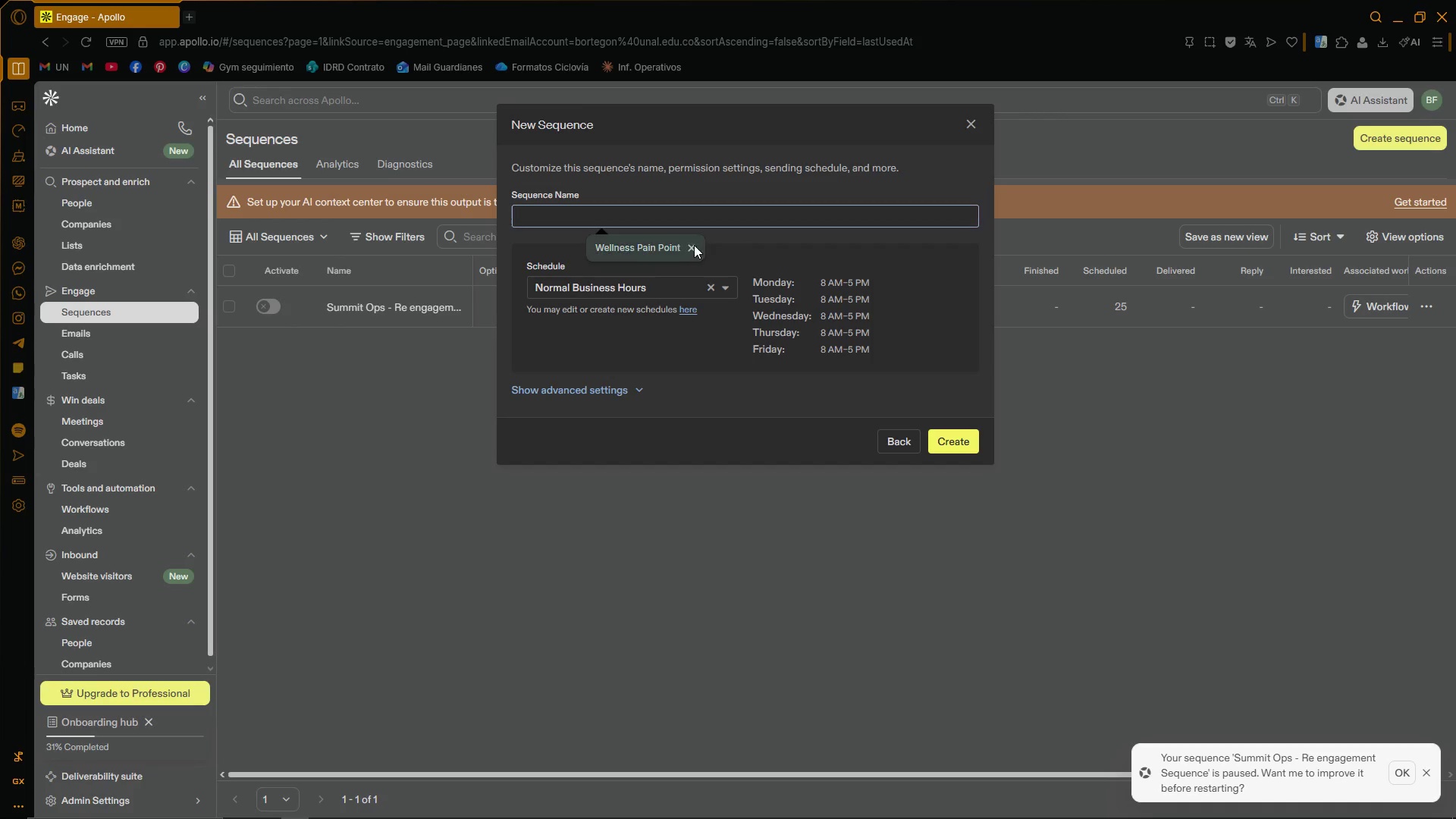 
left_click([685, 244])
 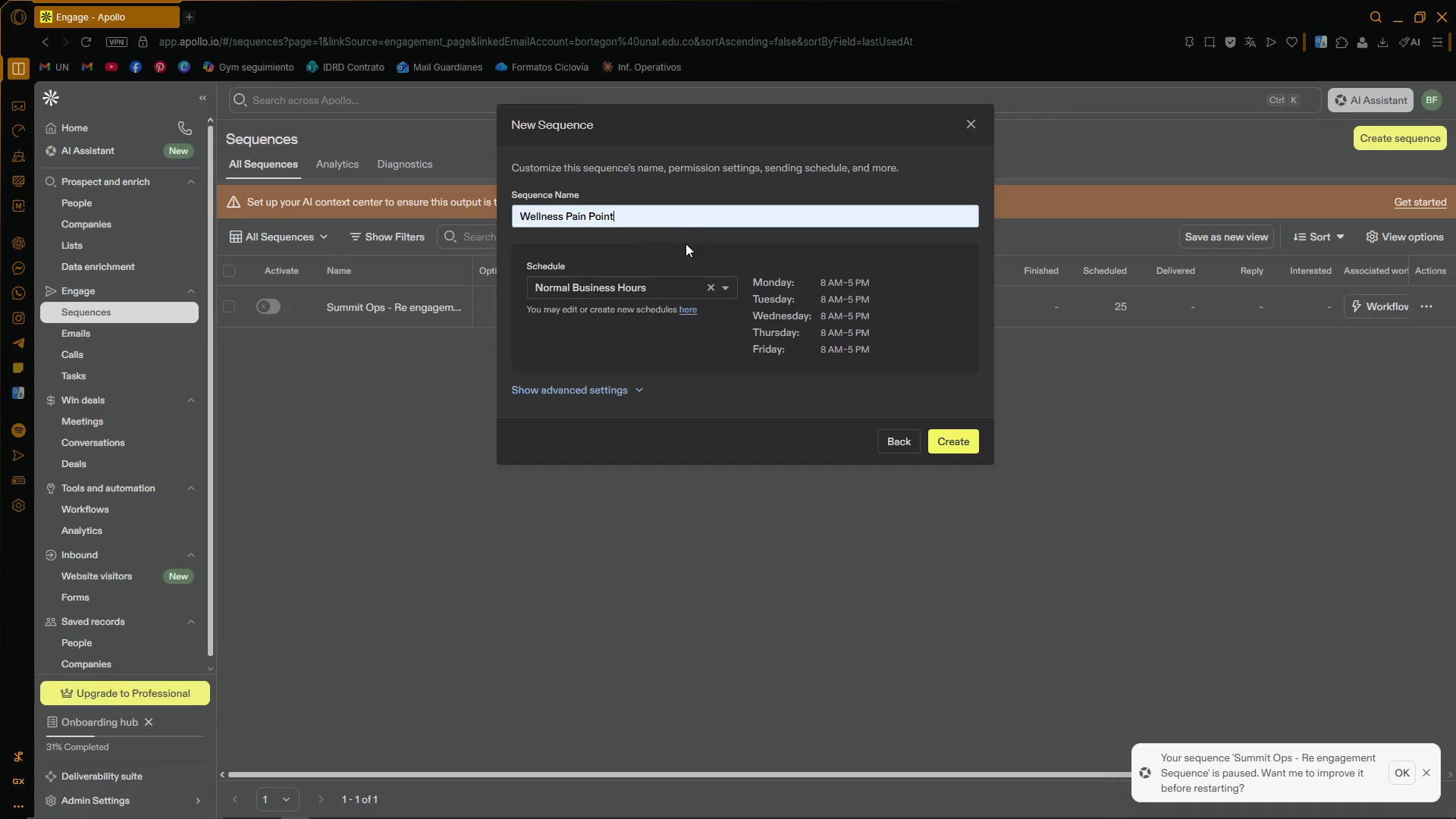 
left_click_drag(start_coordinate=[667, 219], to_coordinate=[403, 200])
 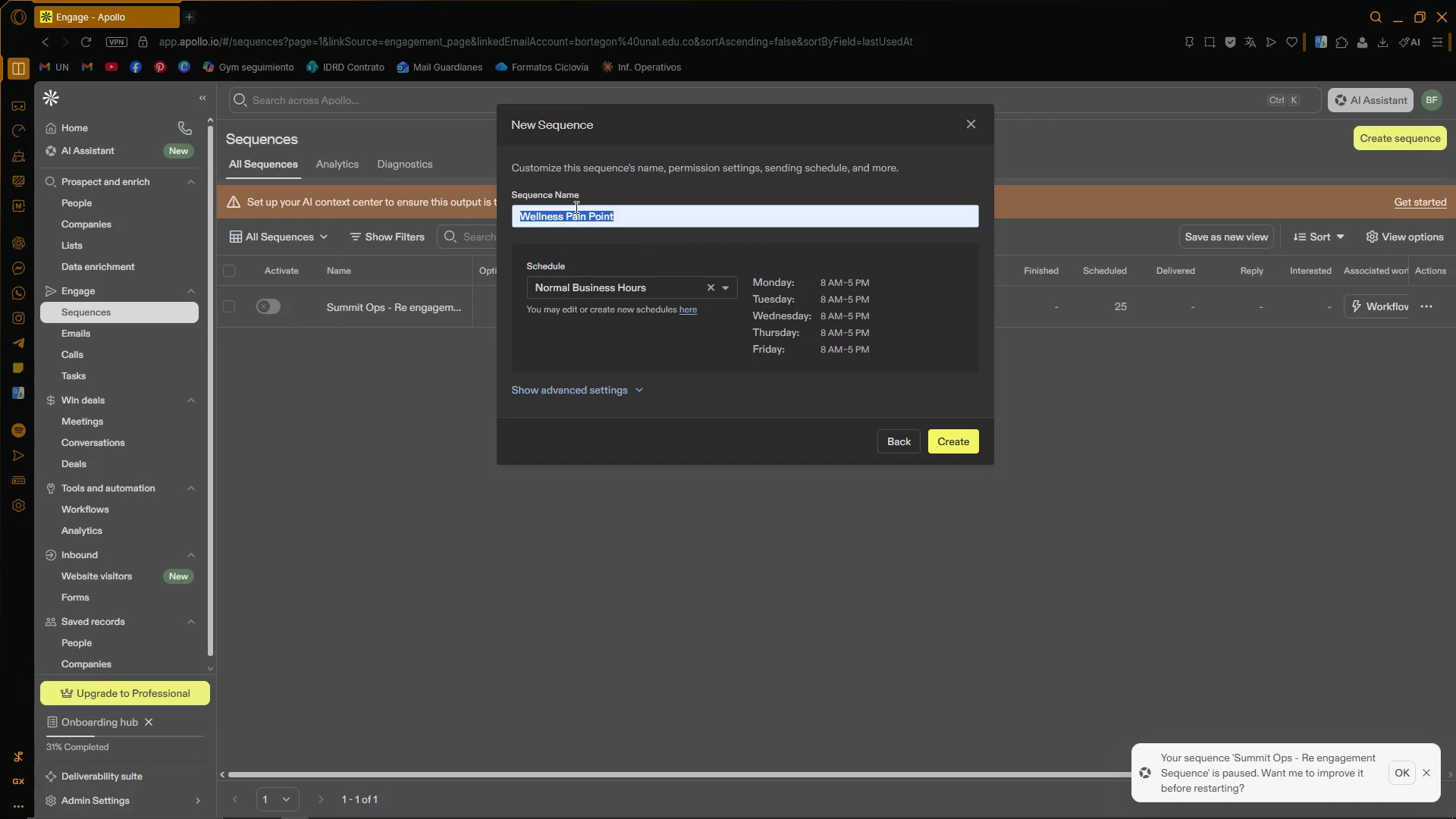 
key(Backspace)
 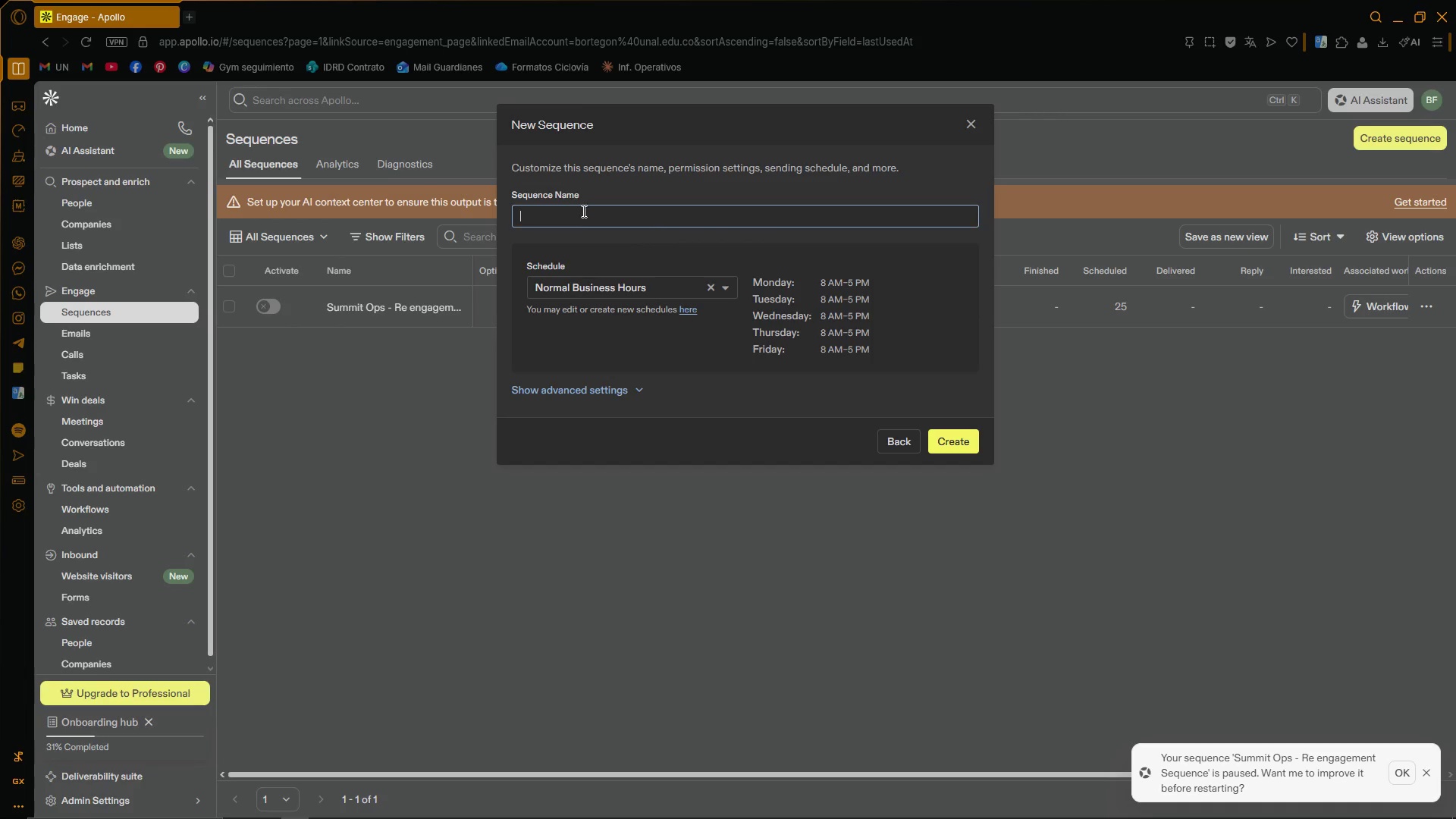 
left_click([583, 212])
 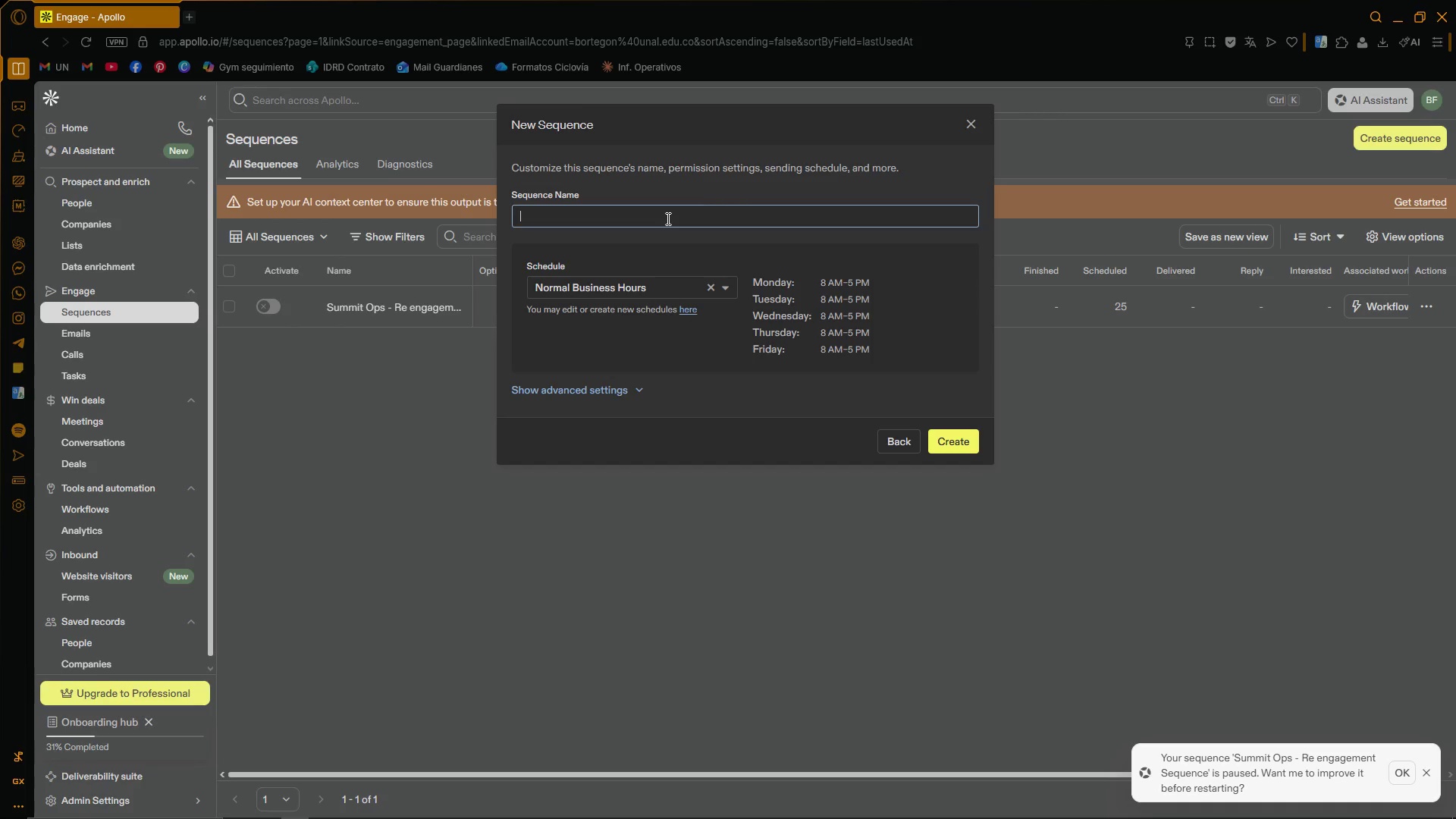 
type(Vital )
key(Backspace)
type(Pulse Wl)
key(Backspace)
type(ellness Re - Engam)
key(Backspace)
type(gement)
 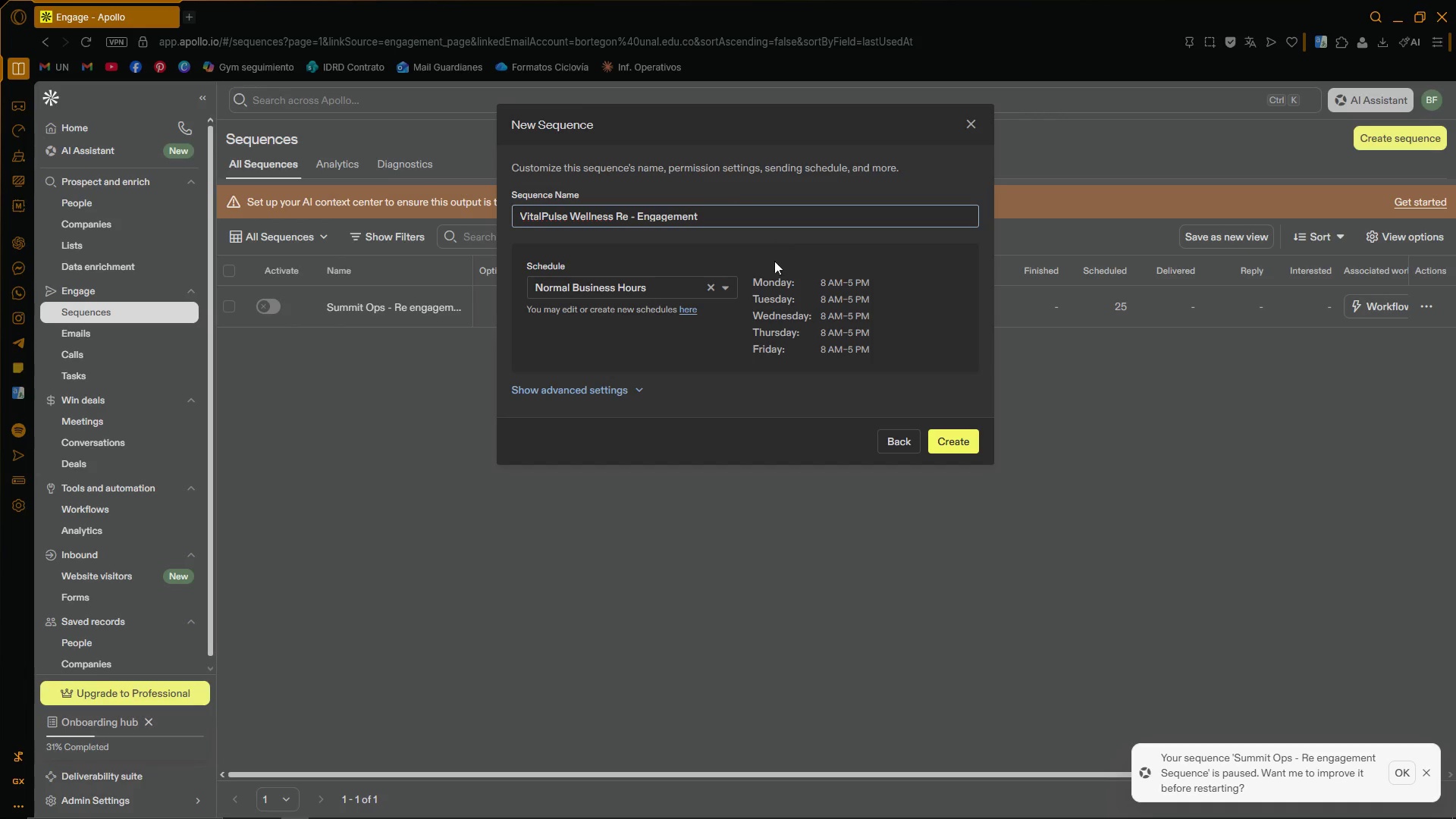 
left_click([778, 255])
 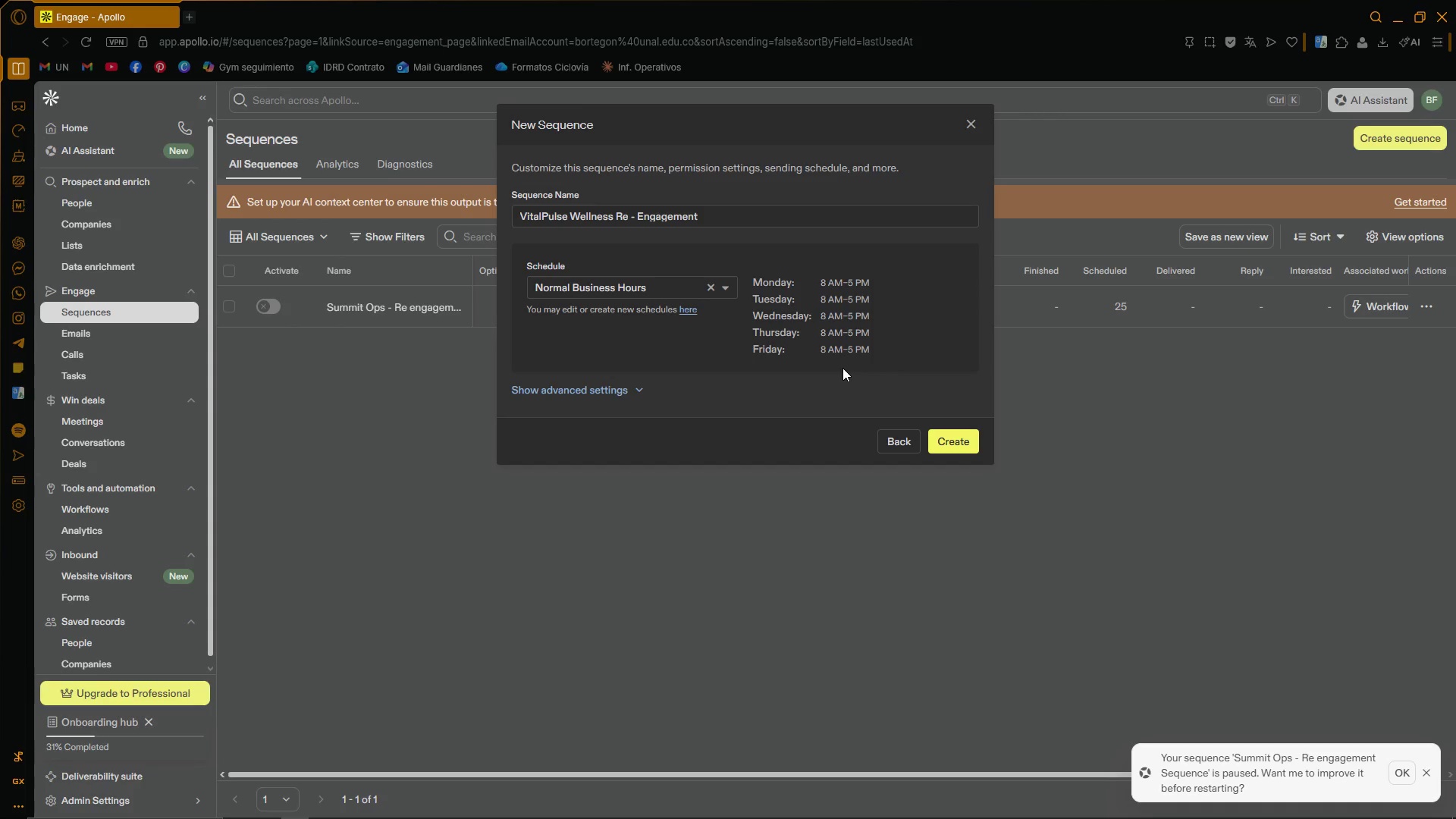 
wait(5.34)
 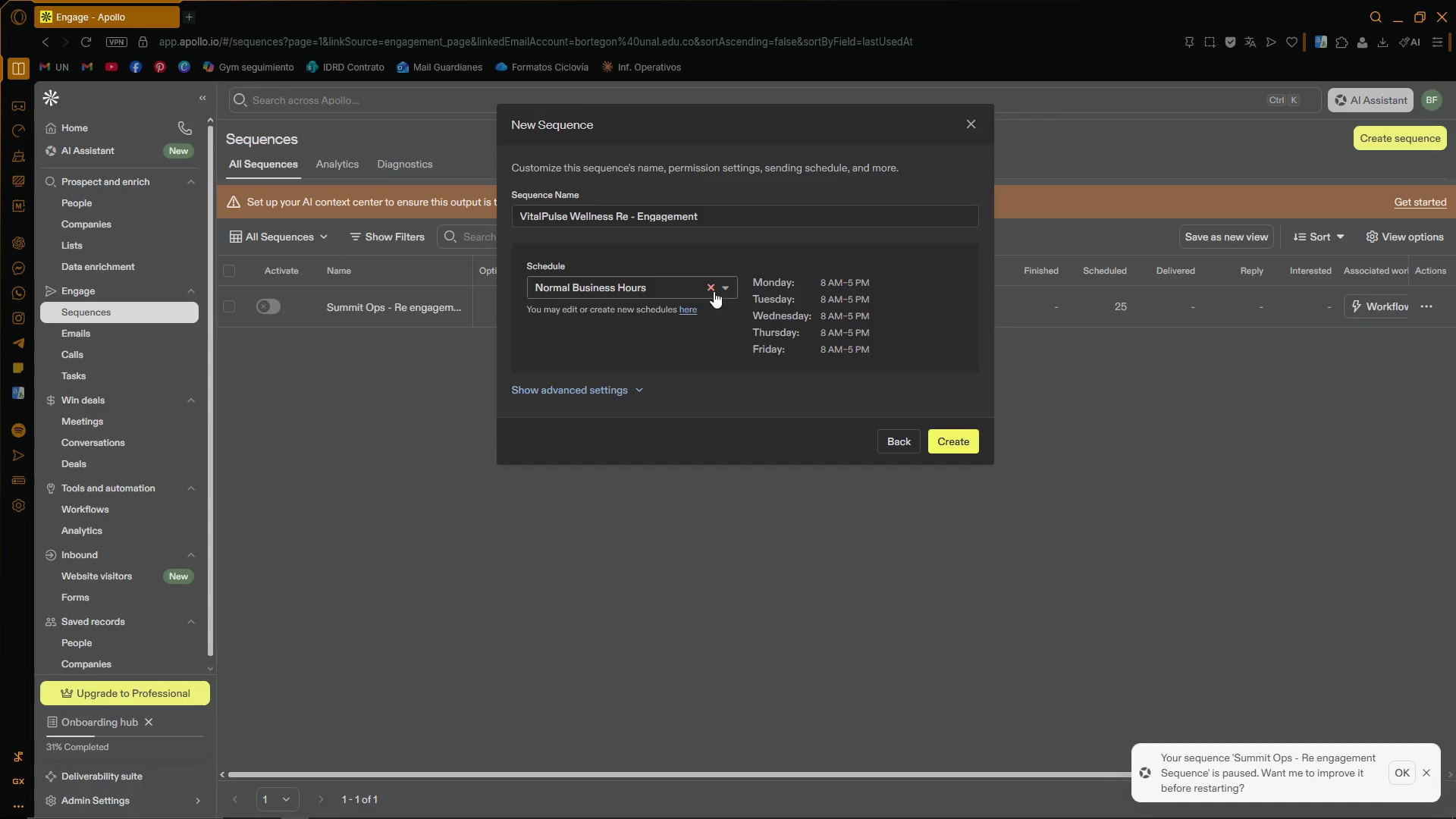 
left_click([831, 287])
 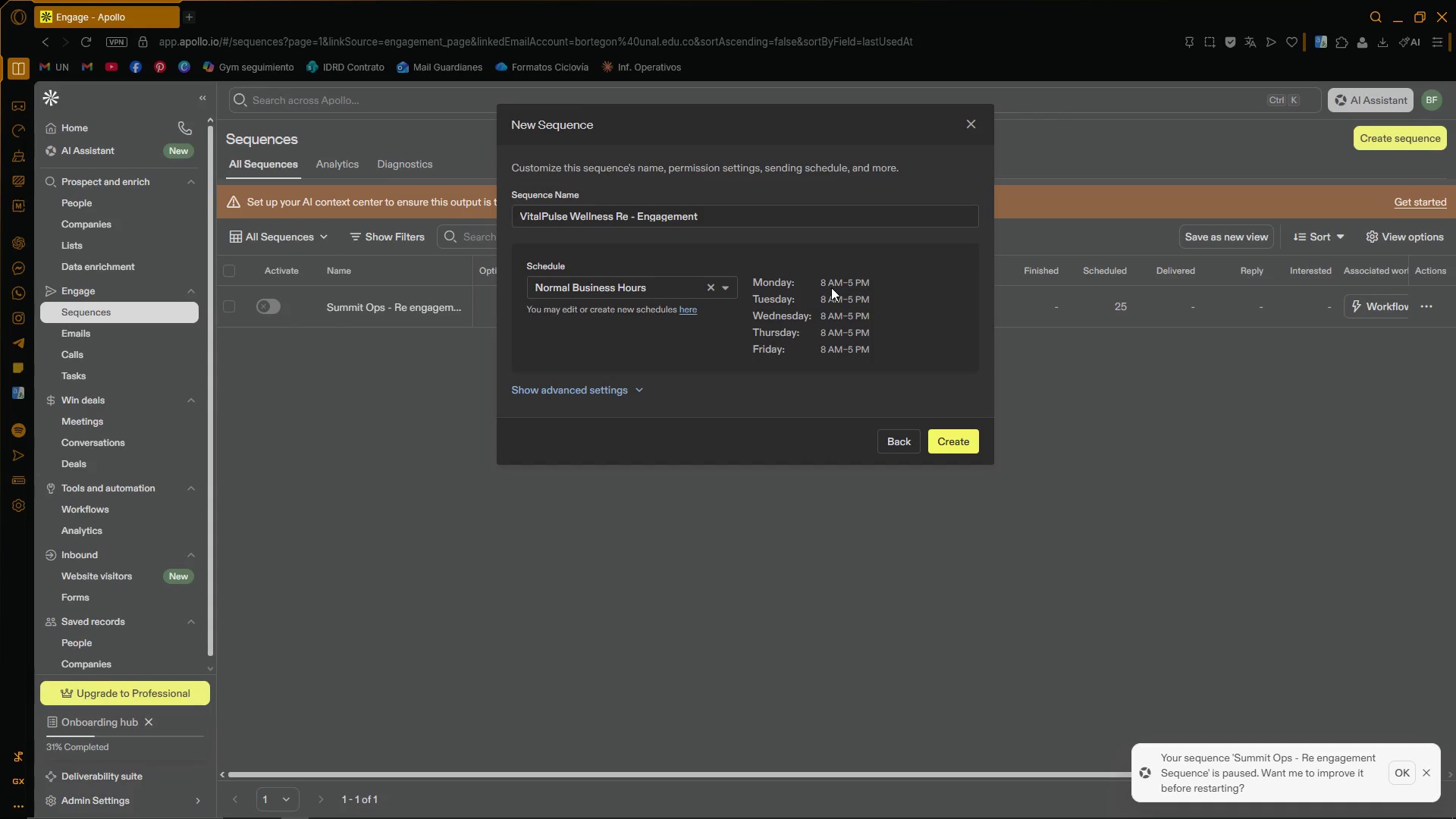 
wait(7.56)
 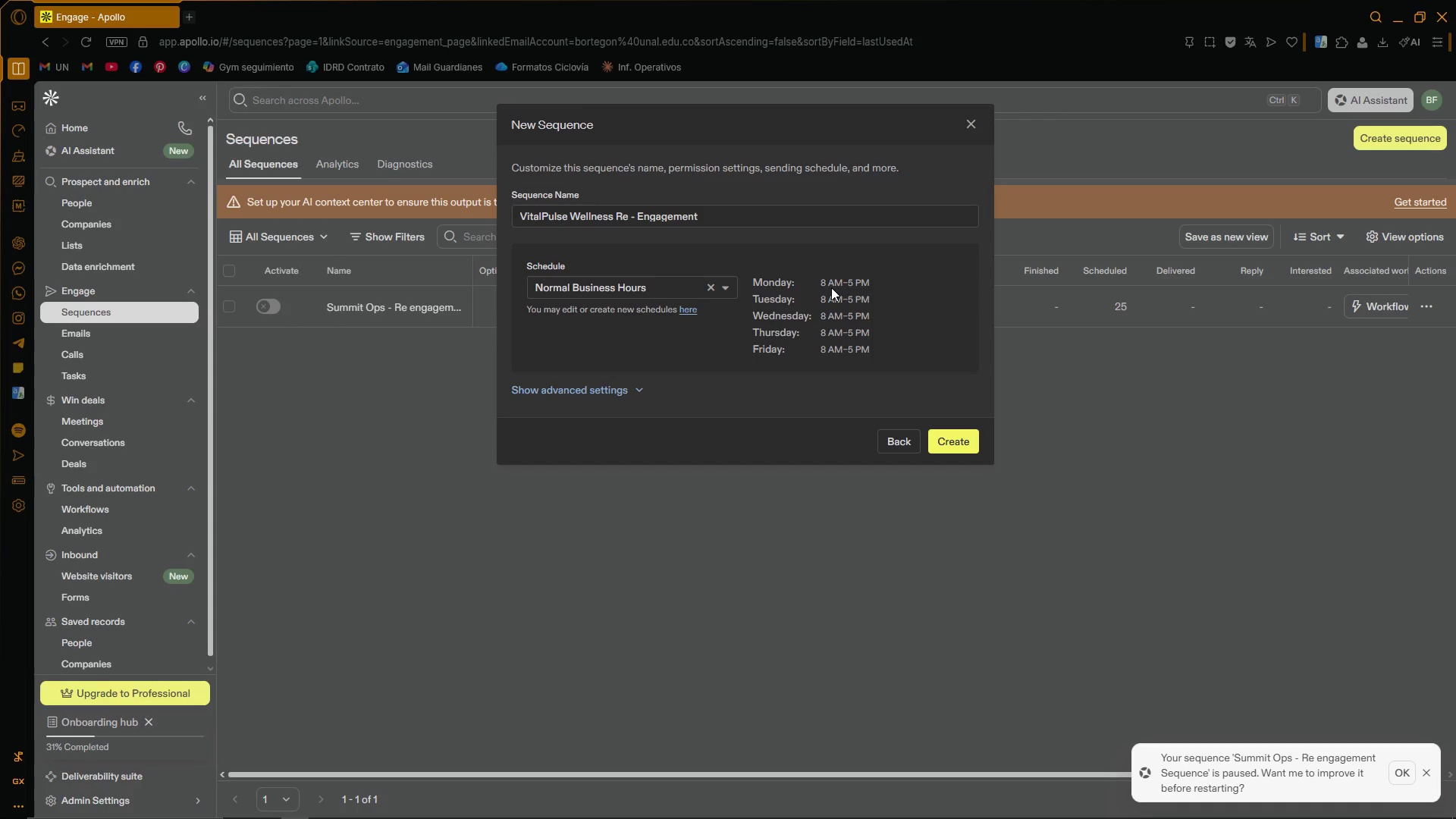 
left_click([726, 282])
 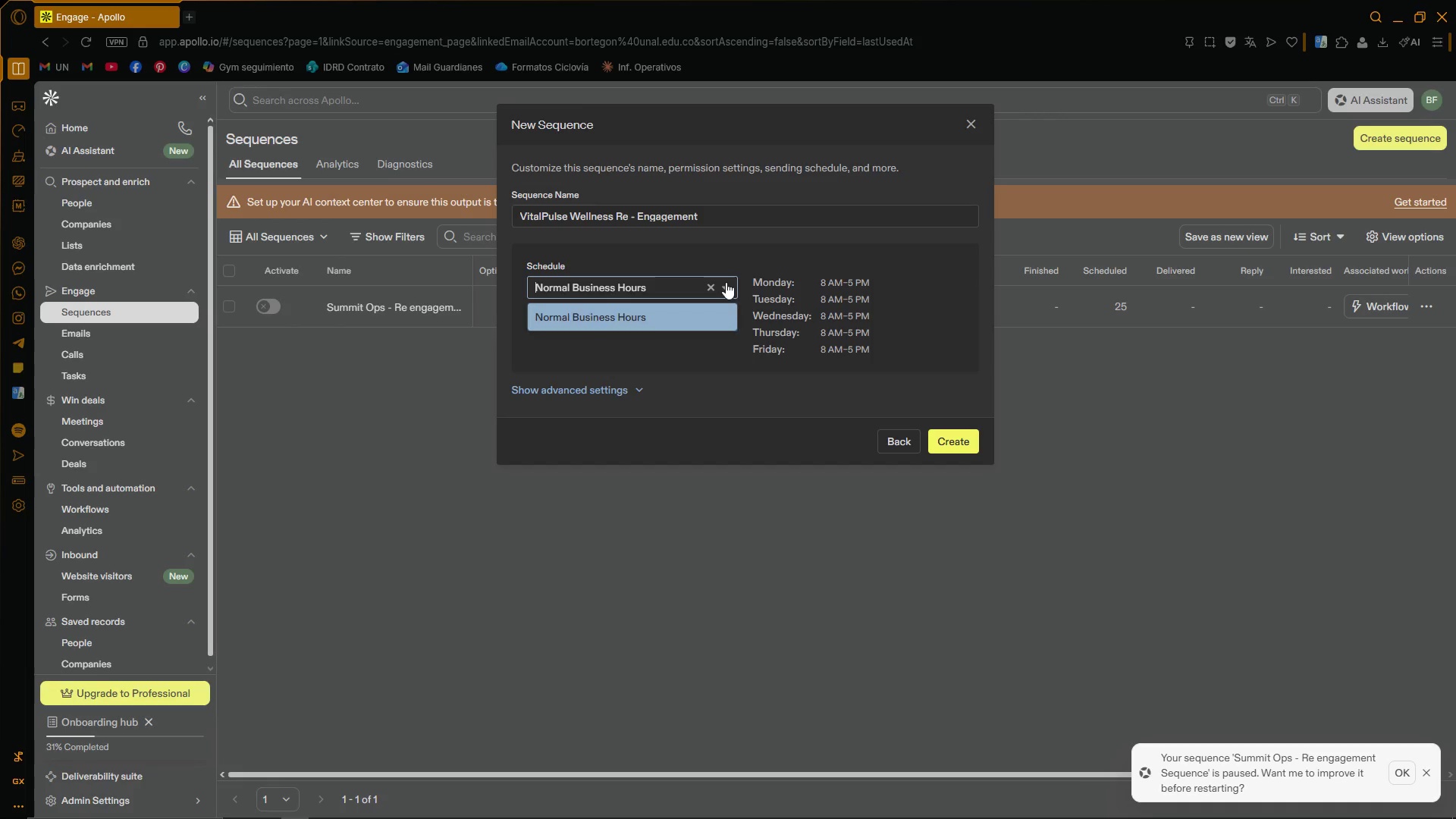 
left_click([726, 282])
 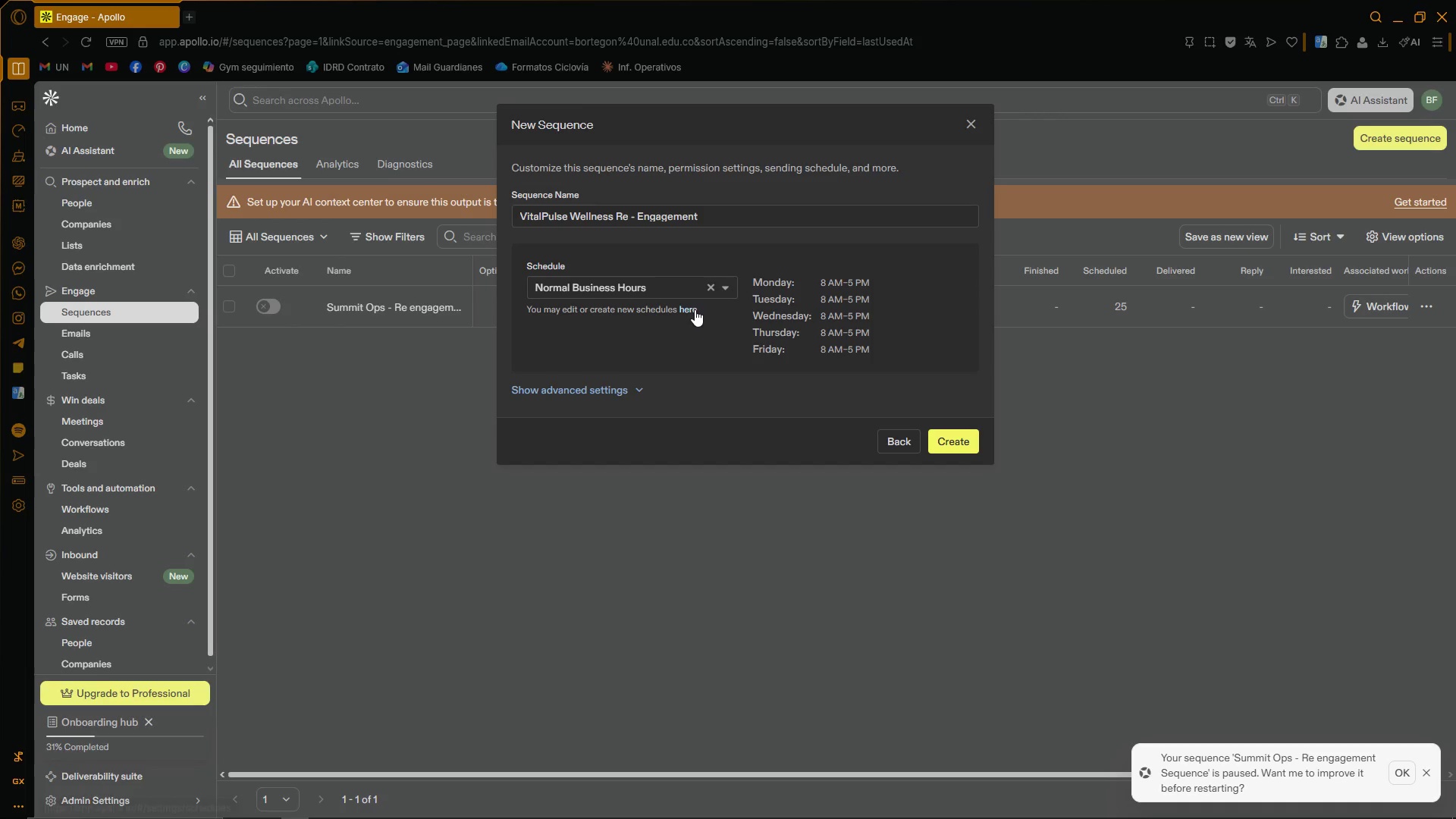 
left_click([695, 306])
 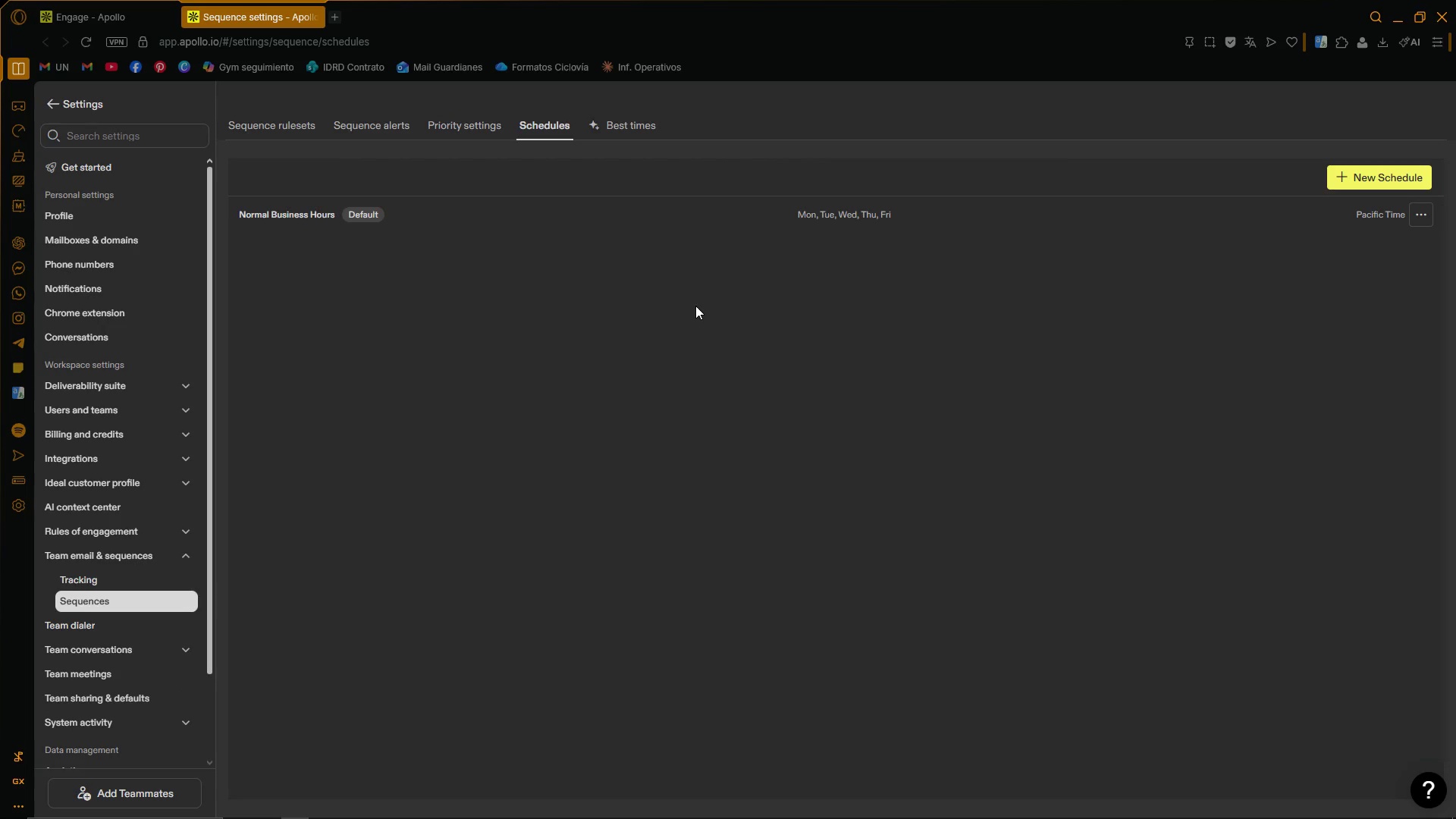 
wait(7.05)
 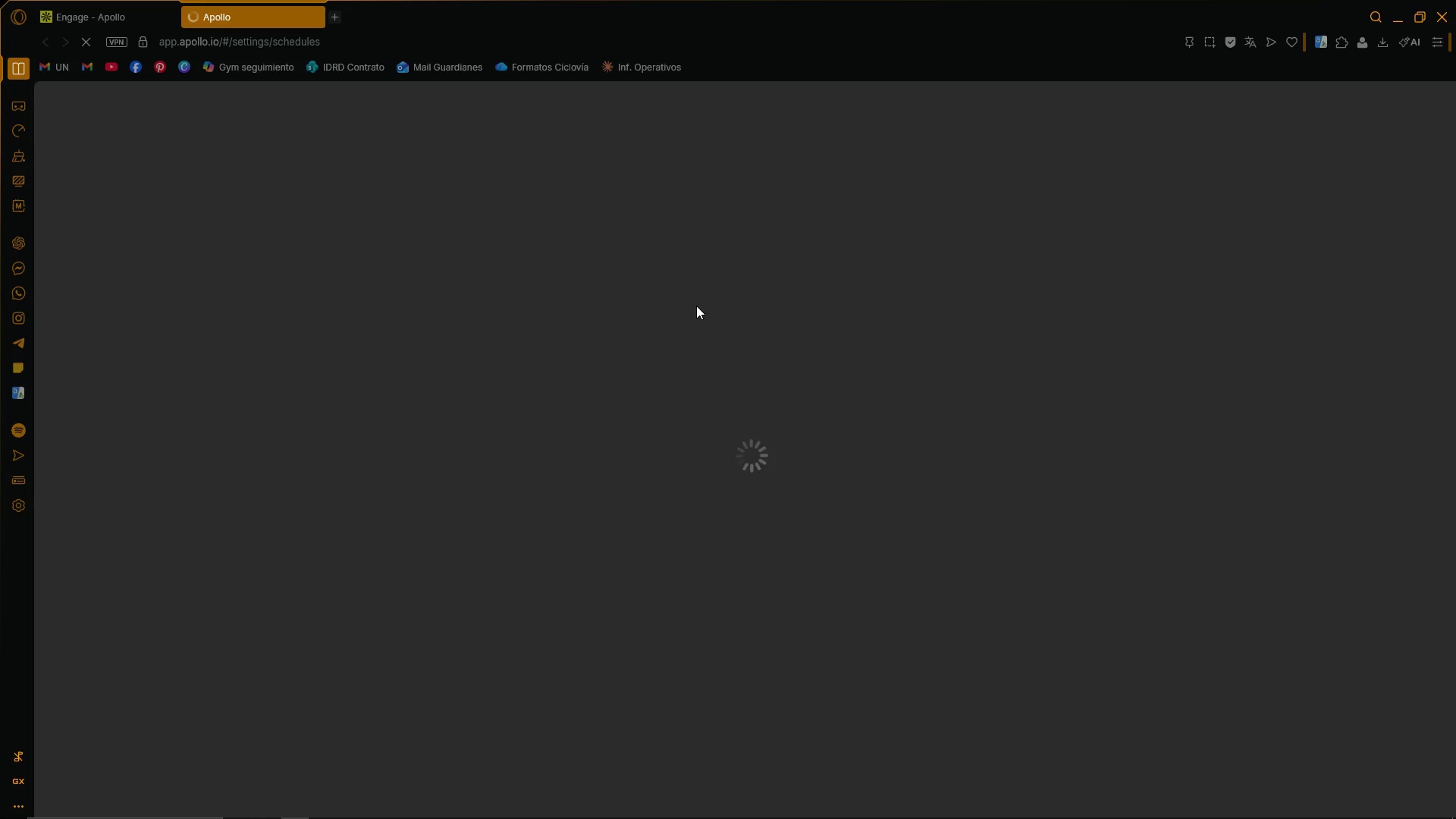 
left_click([1382, 180])
 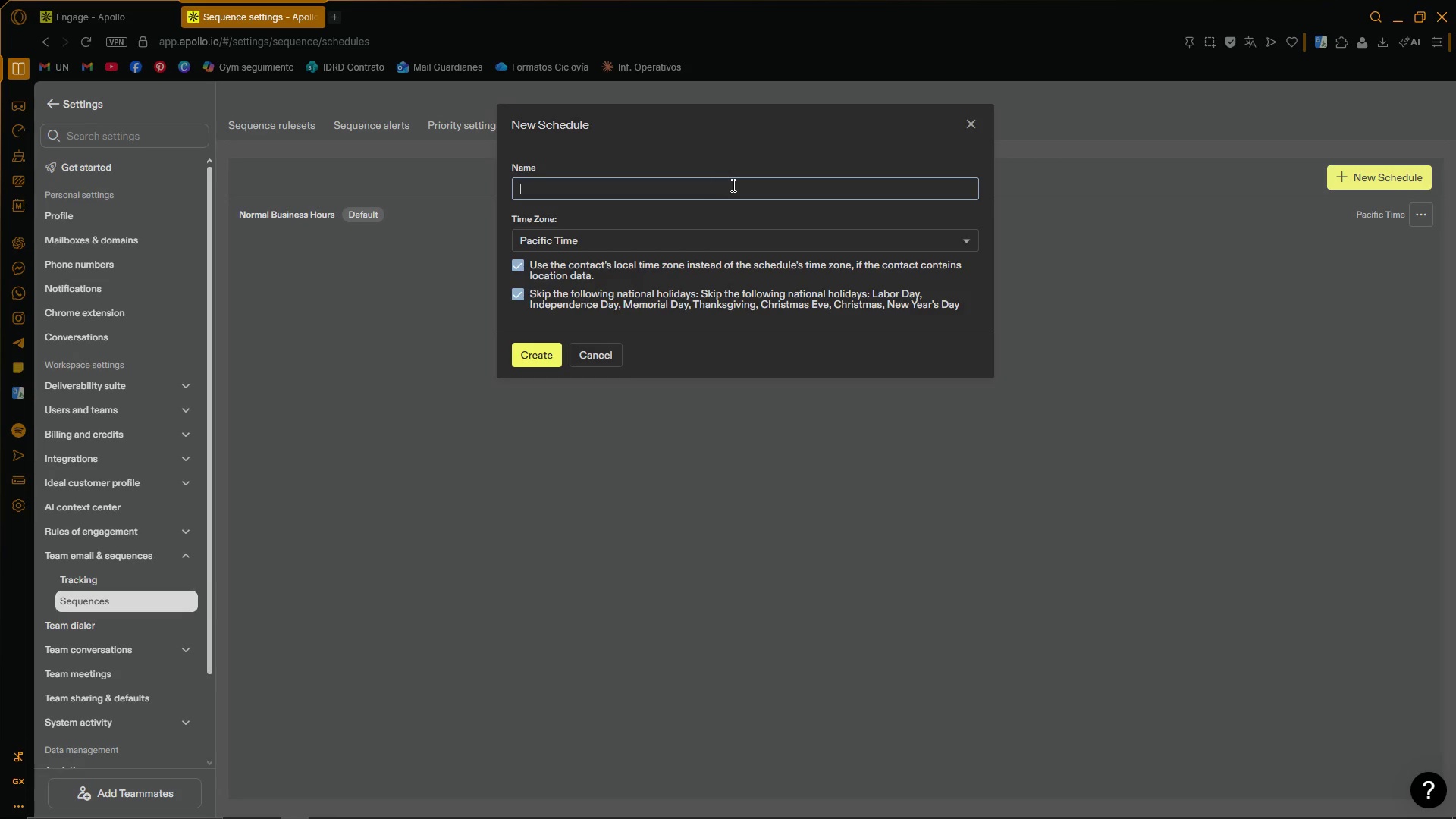 
double_click([732, 185])
 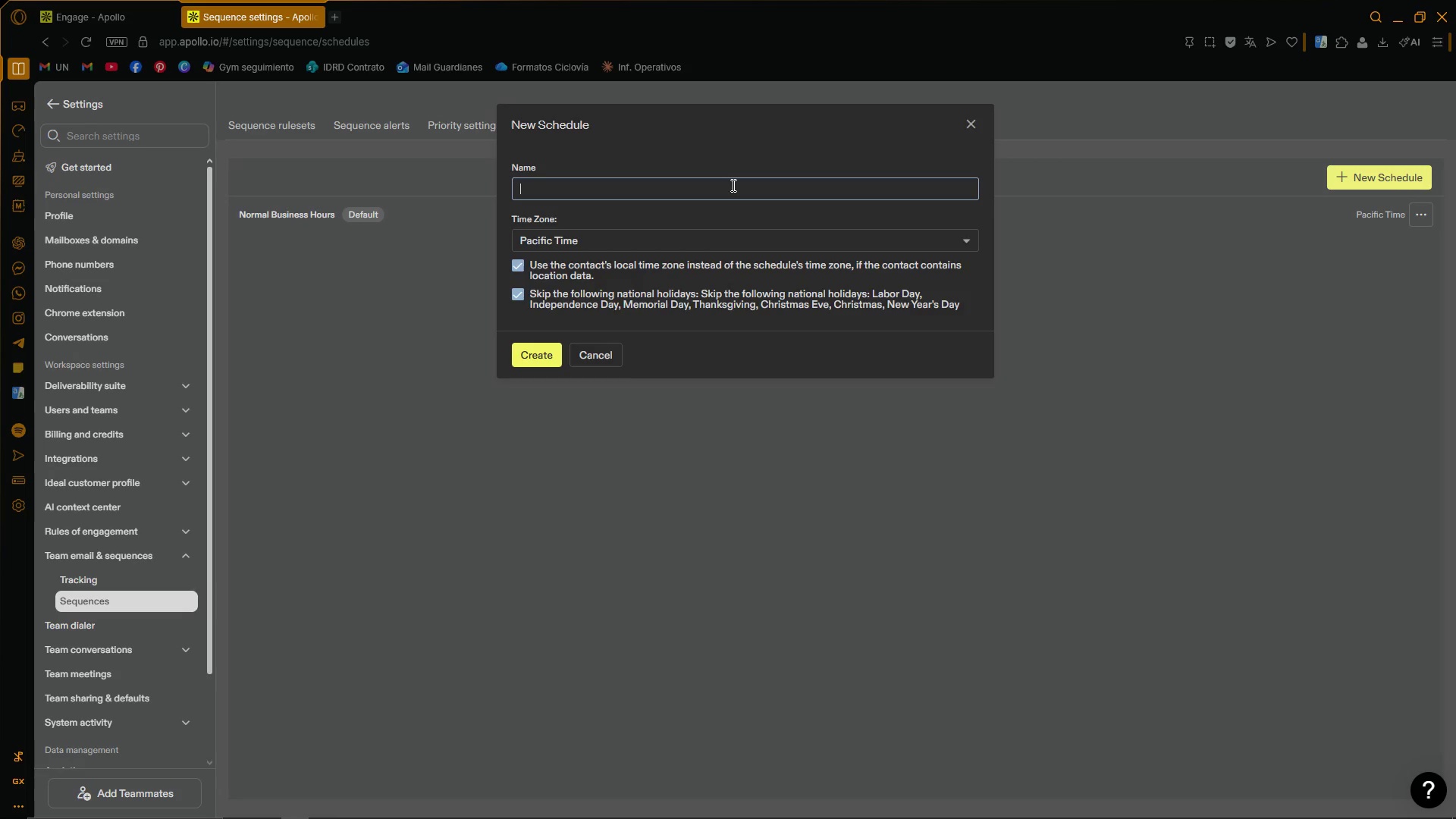 
type(Laboral )
 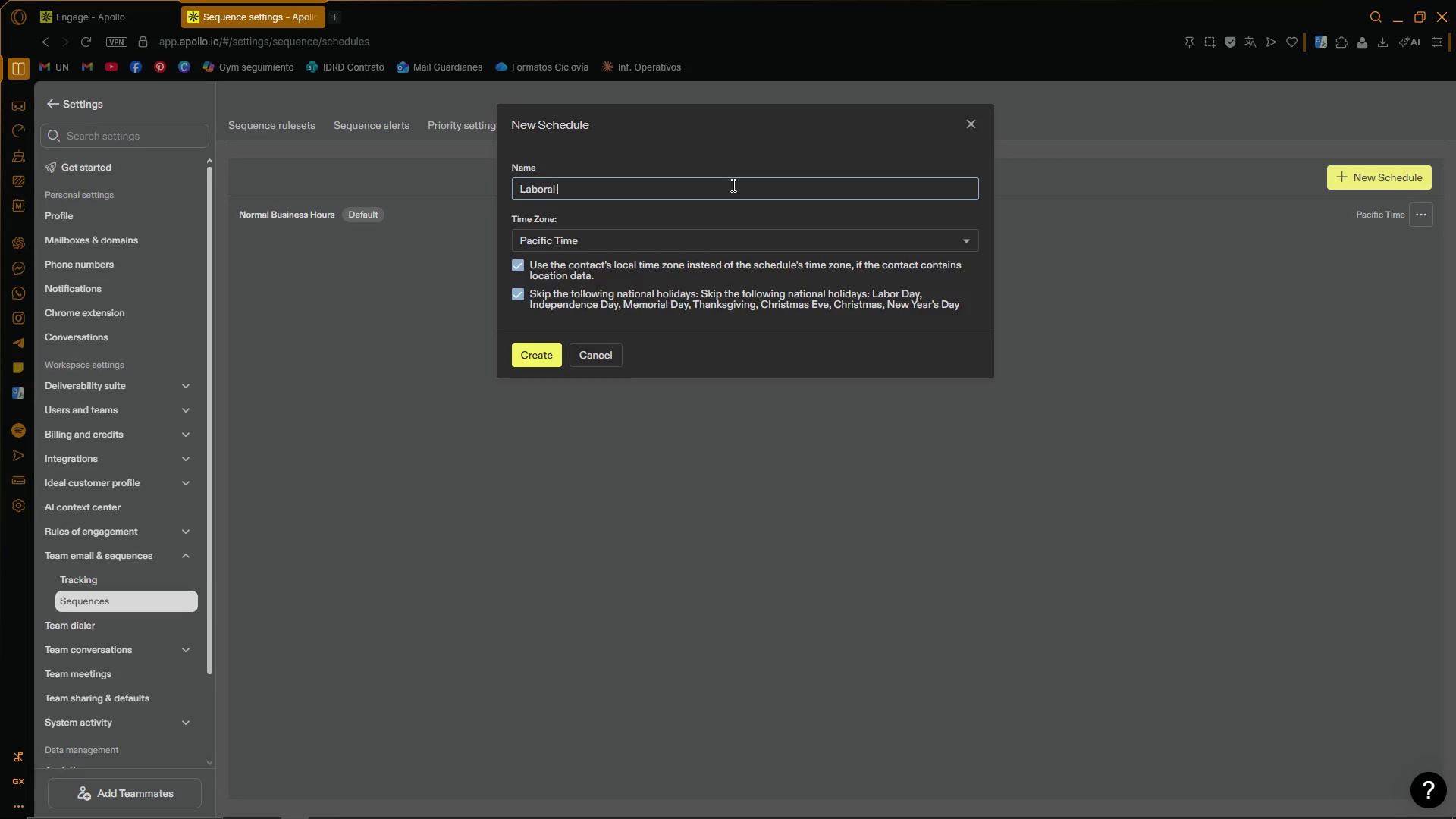 
type(Schedule)
 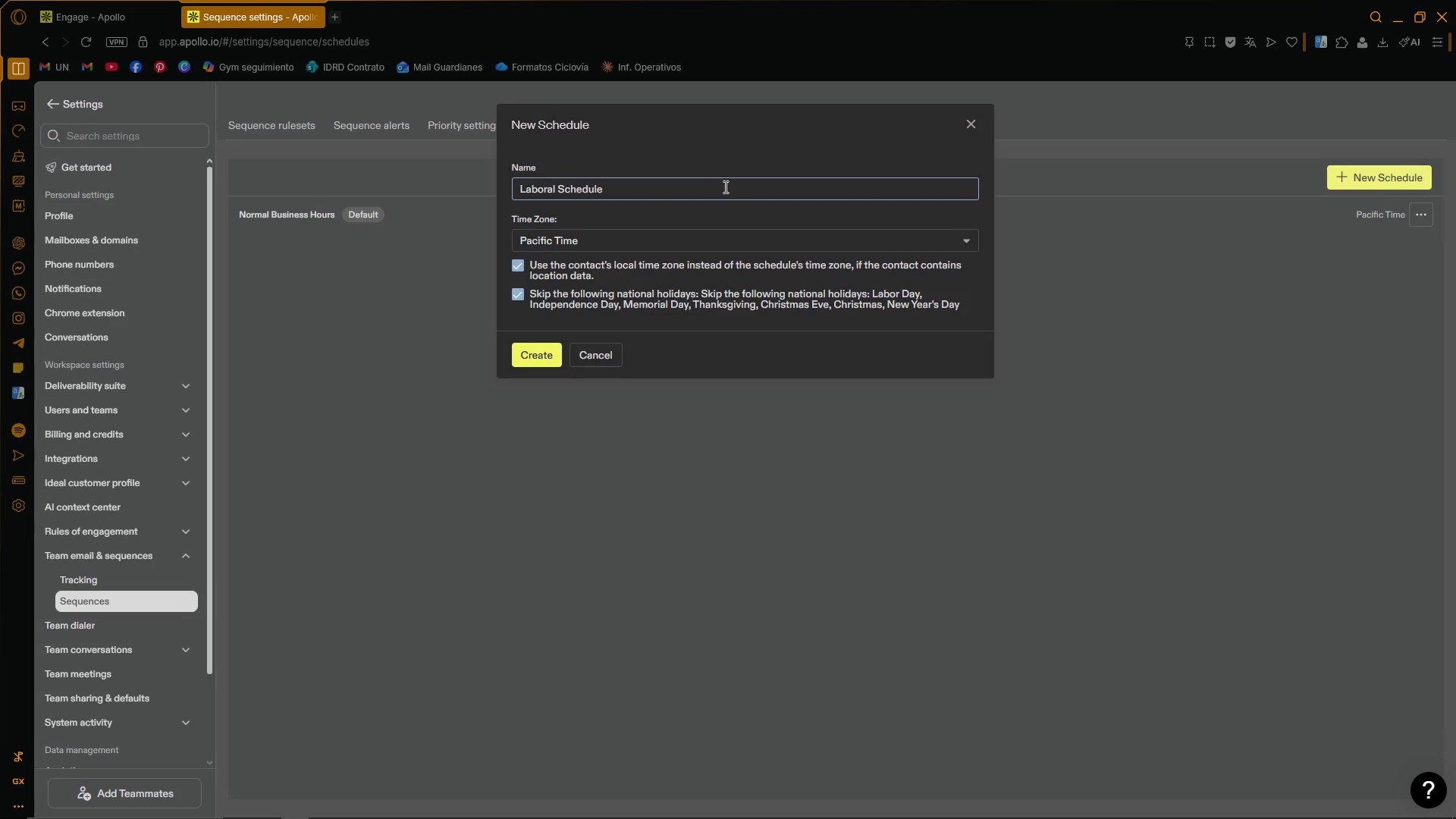 
left_click([689, 211])
 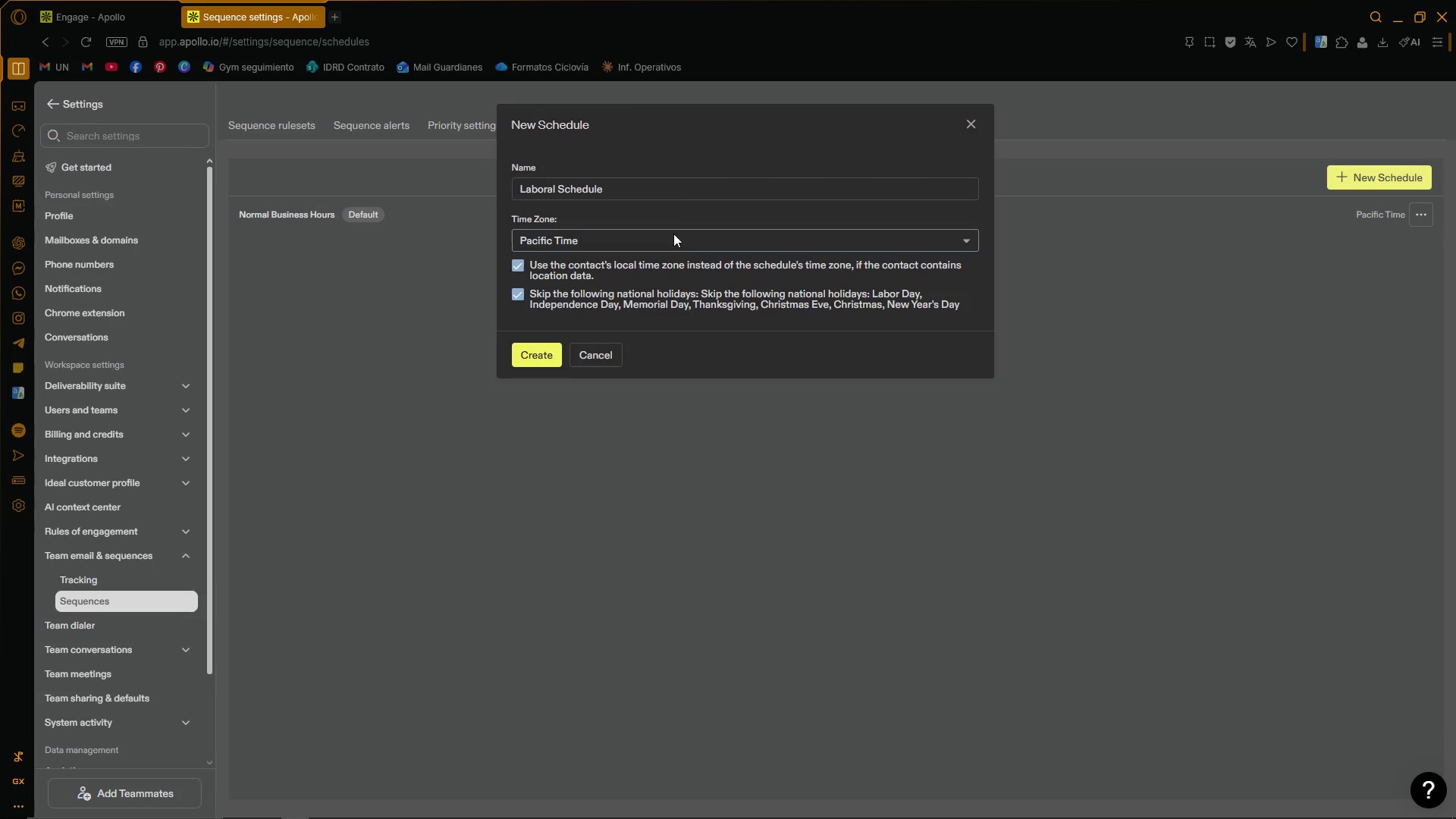 
left_click([673, 242])
 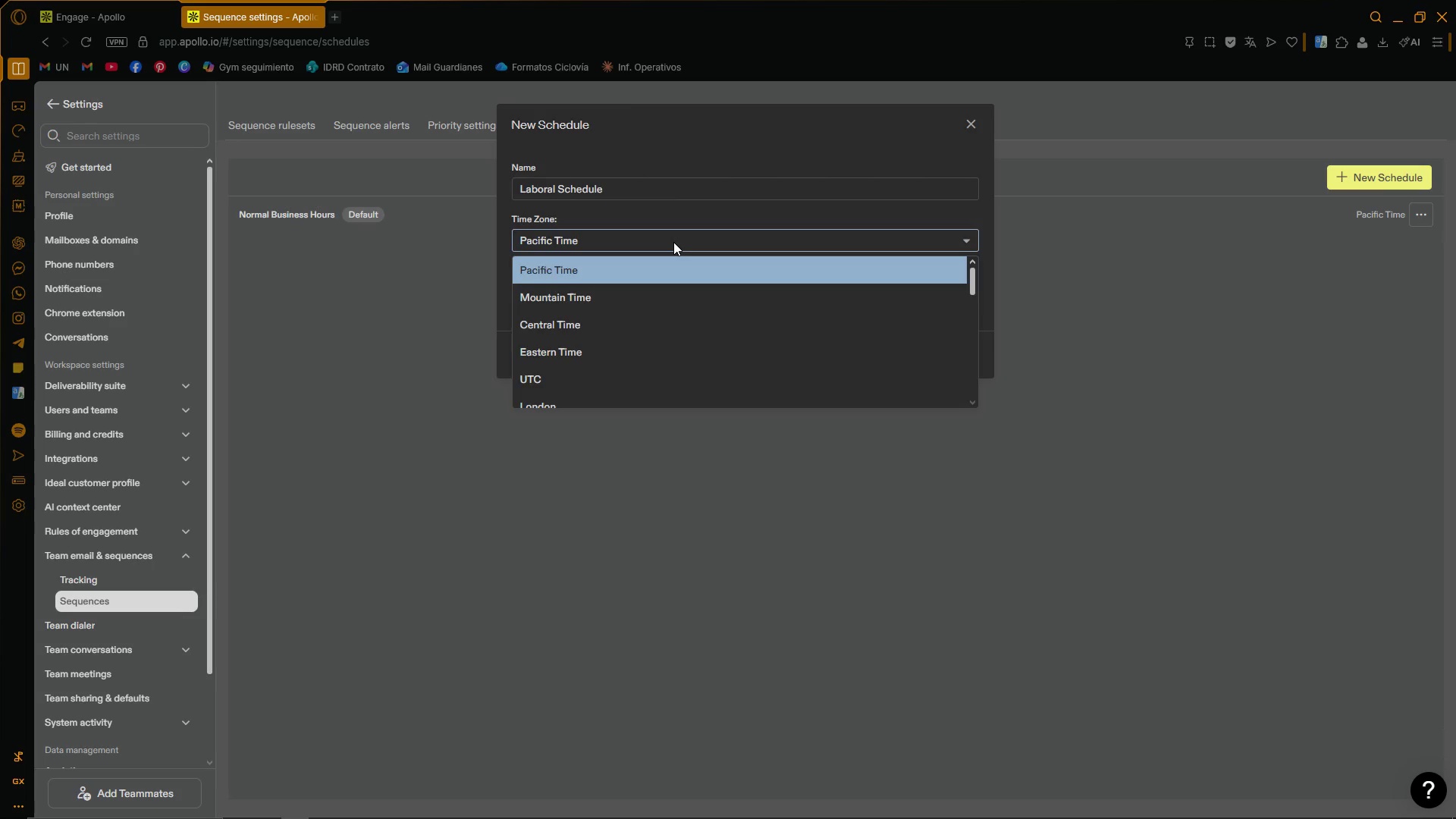 
left_click([673, 242])
 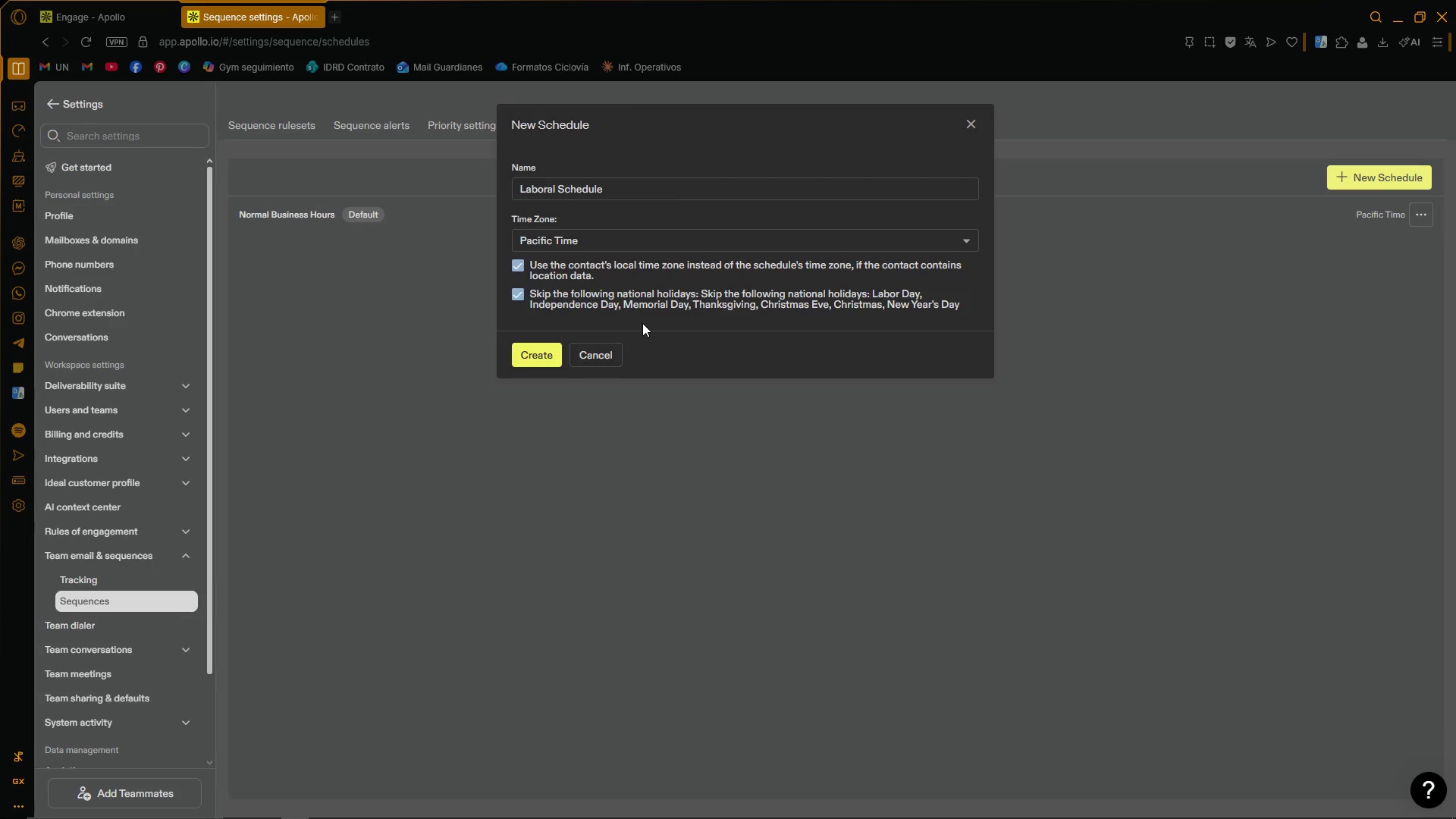 
wait(5.69)
 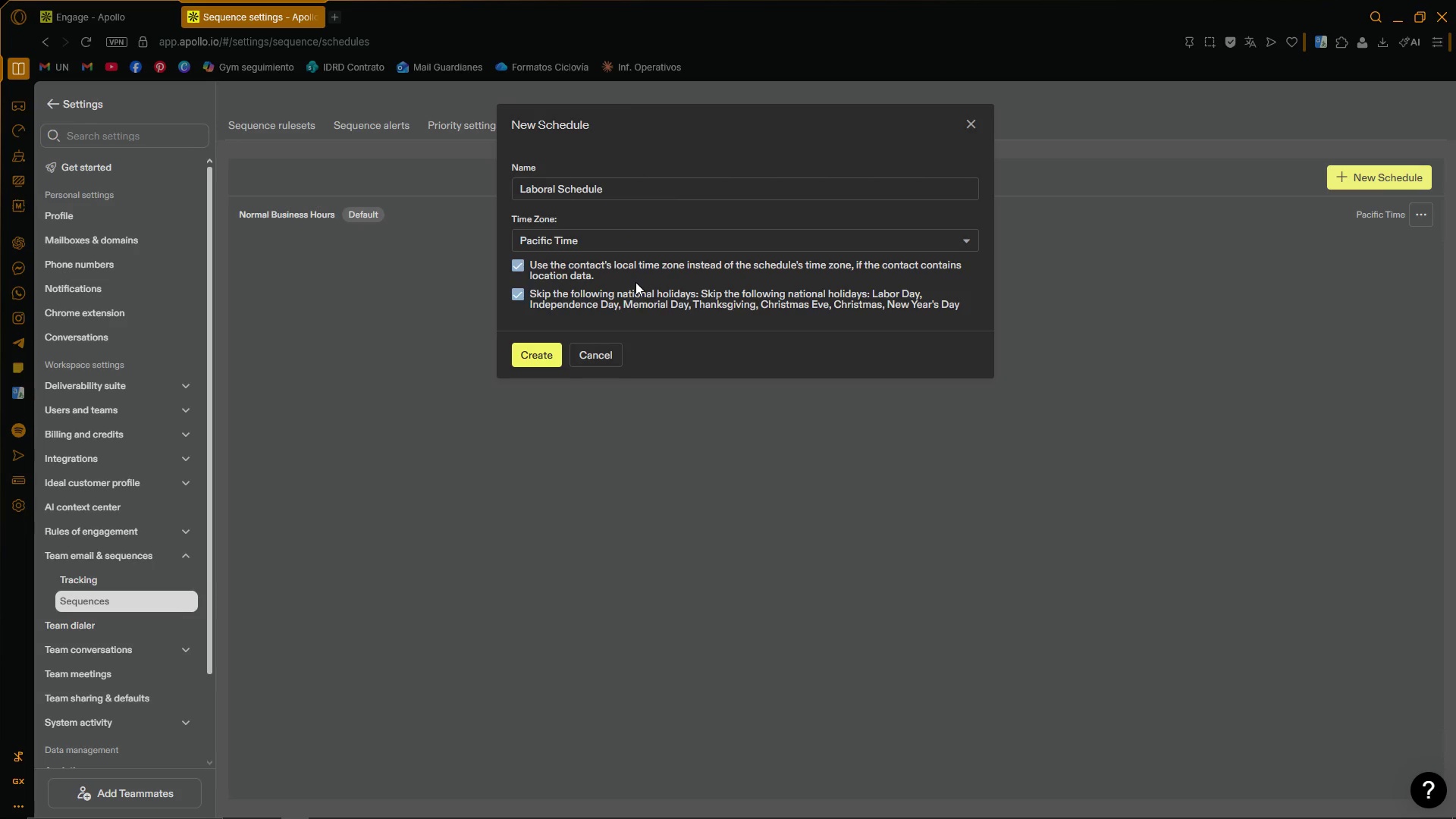 
left_click([556, 354])
 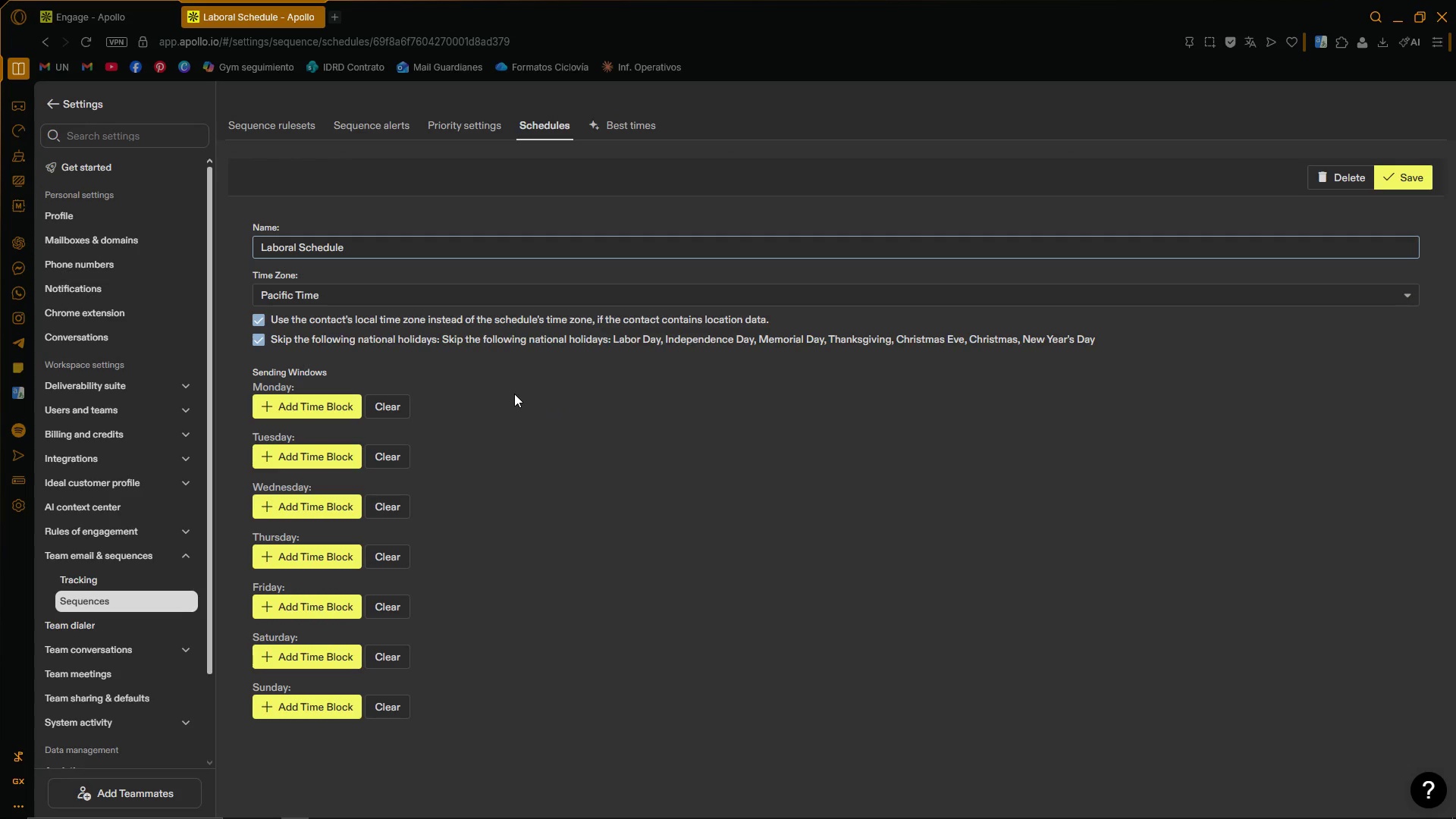 
left_click([514, 394])
 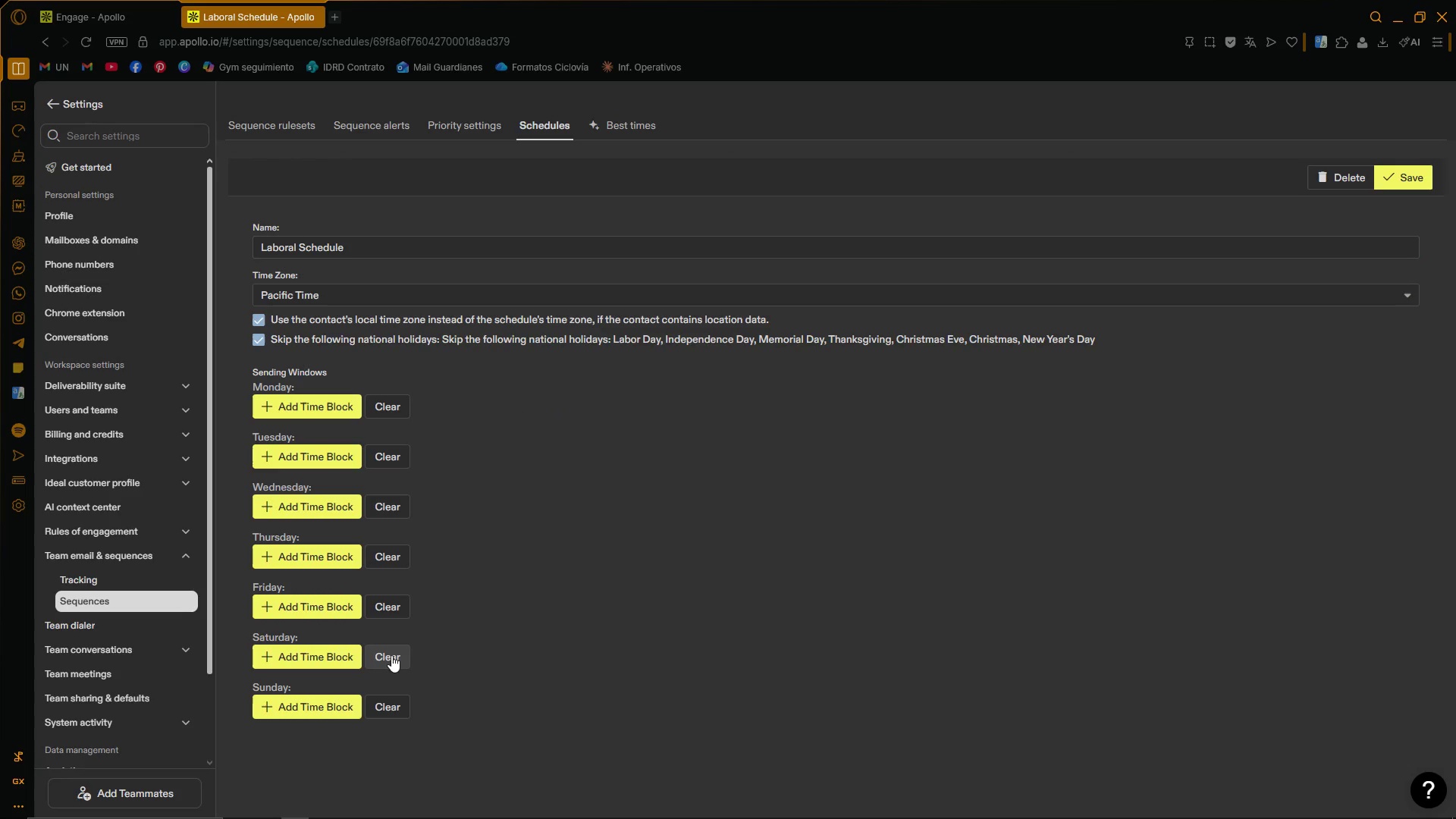 
left_click([397, 657])
 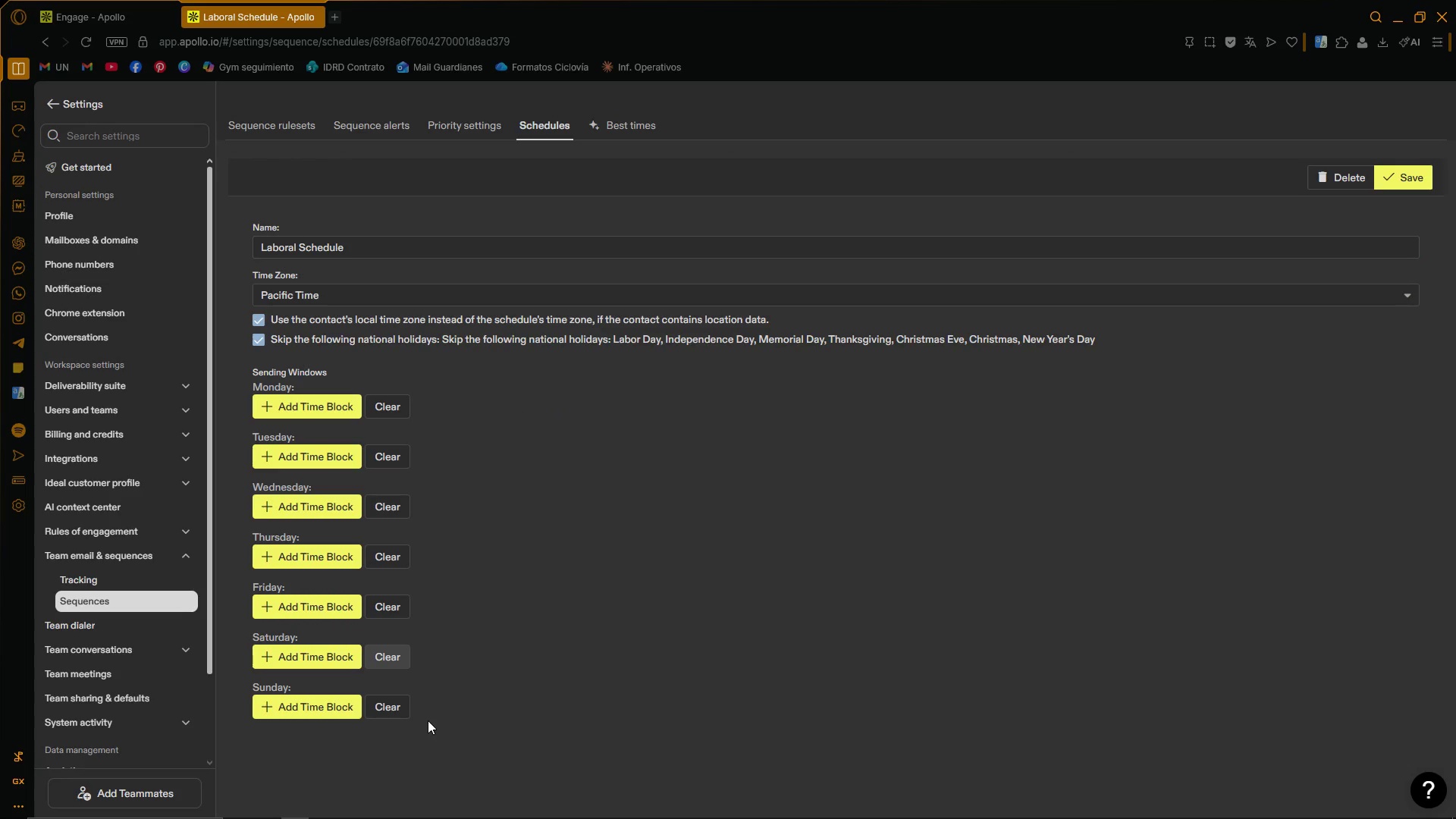 
left_click([510, 679])
 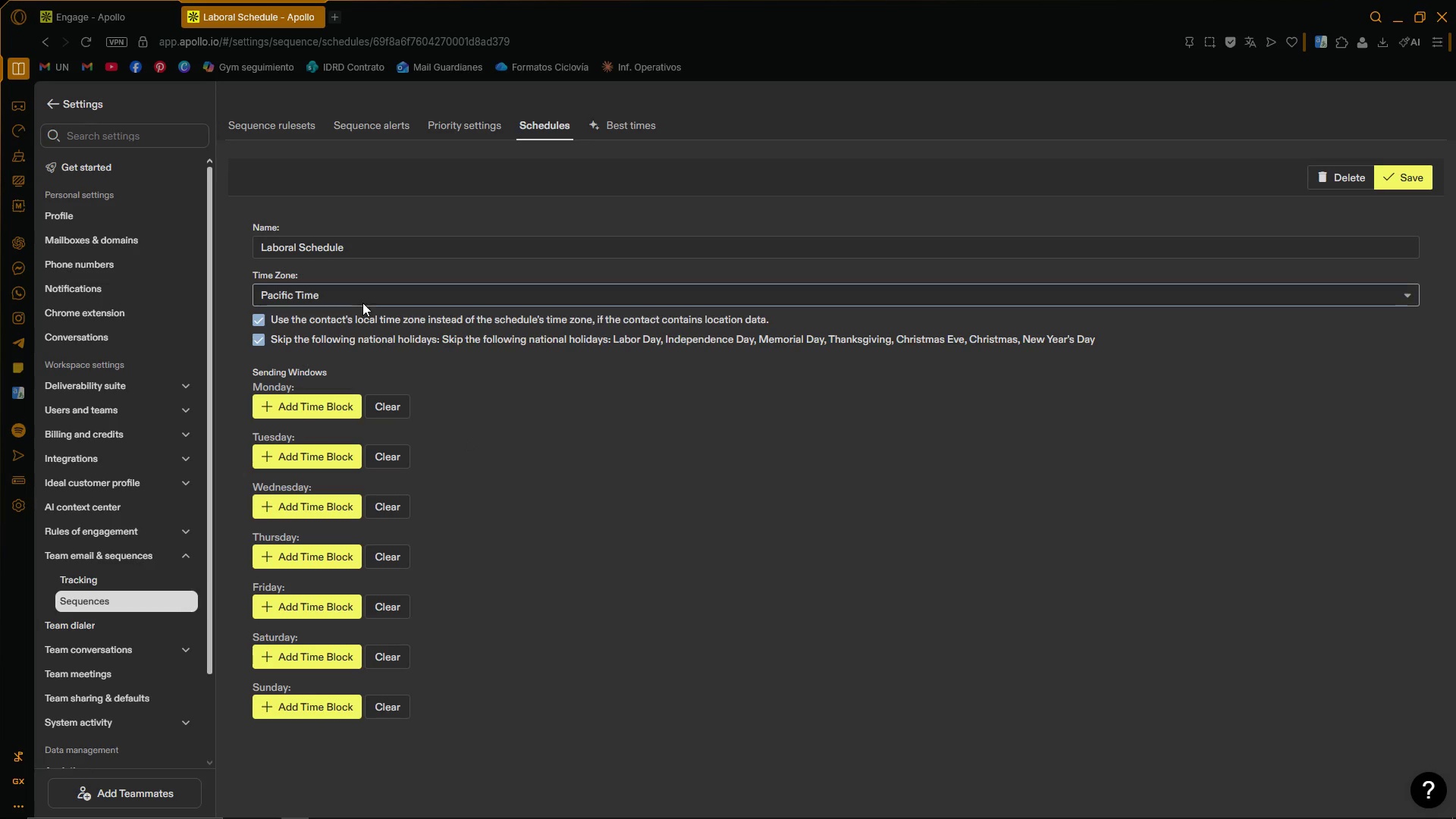 
left_click([350, 291])
 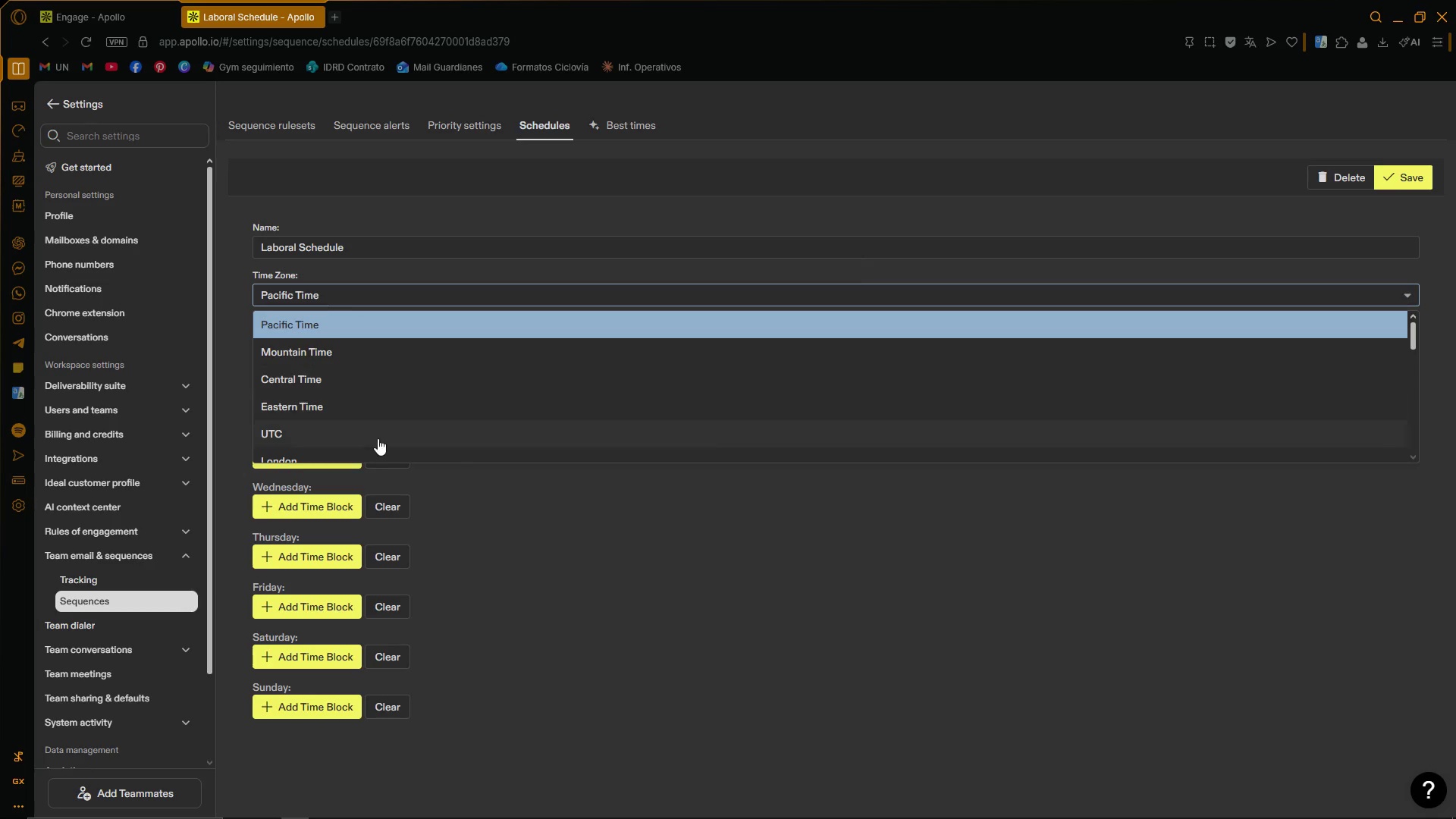 
left_click([366, 287])
 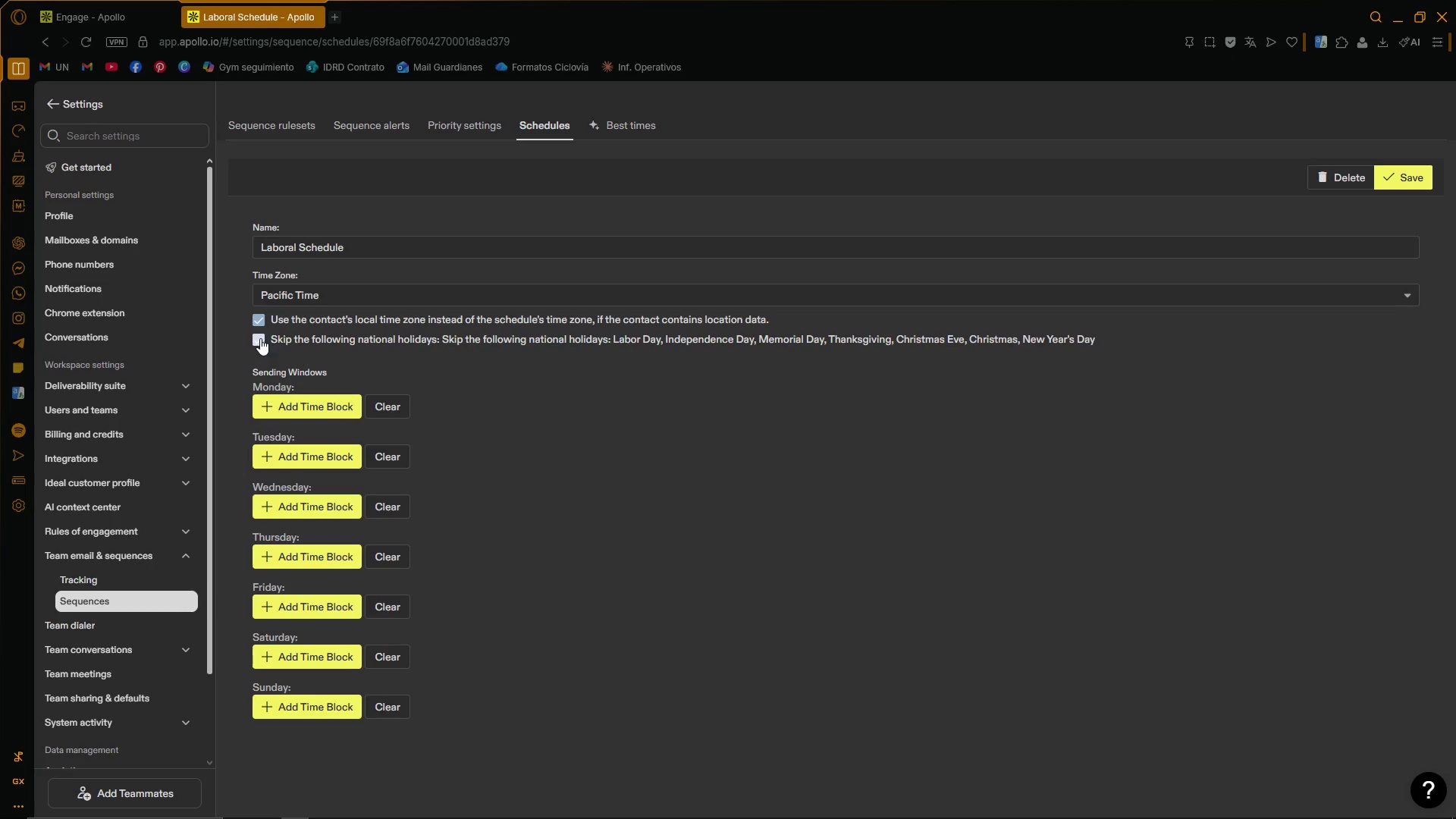 
scroll: coordinate [378, 383], scroll_direction: up, amount: 5.0
 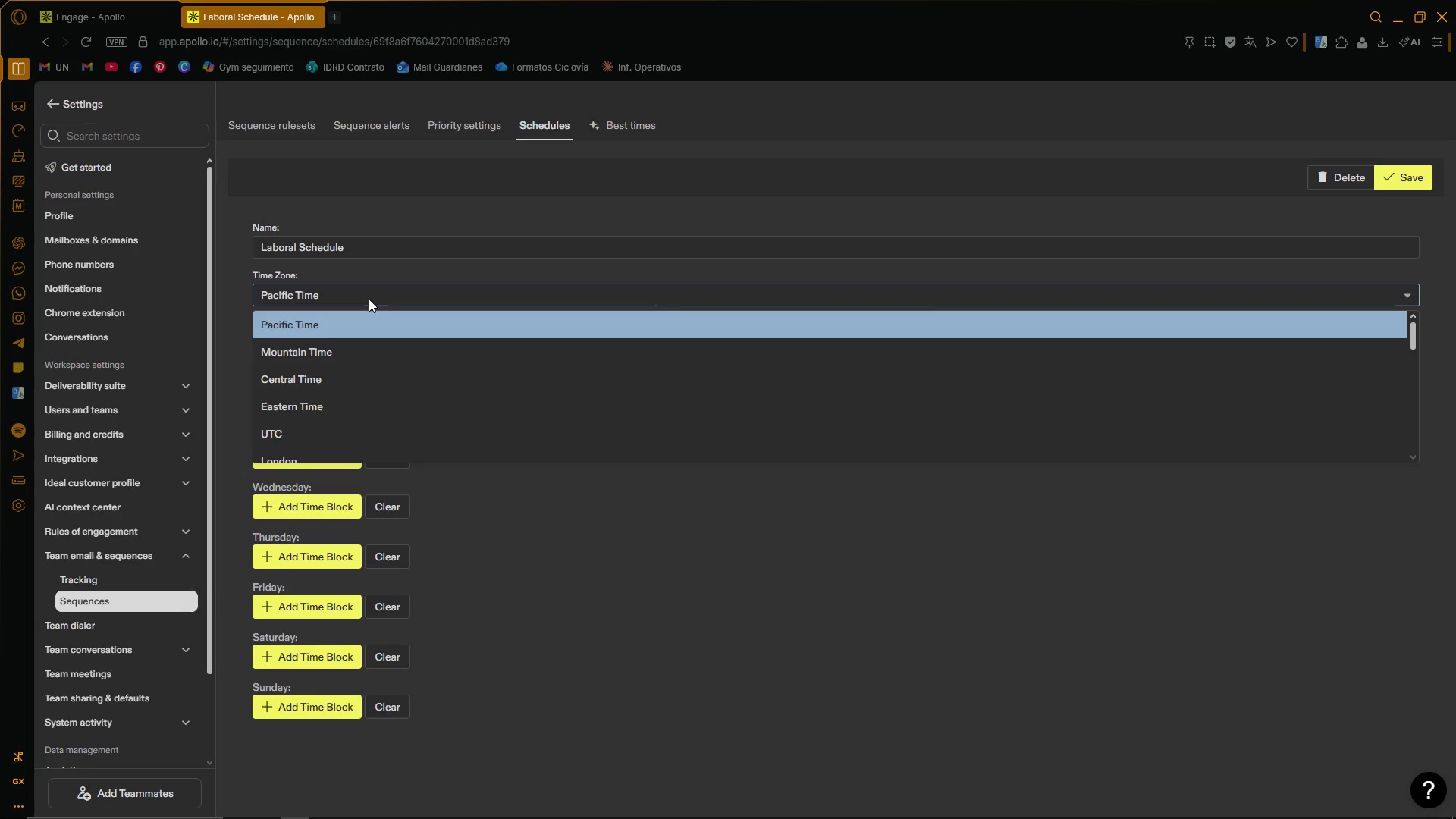 
double_click([378, 366])
 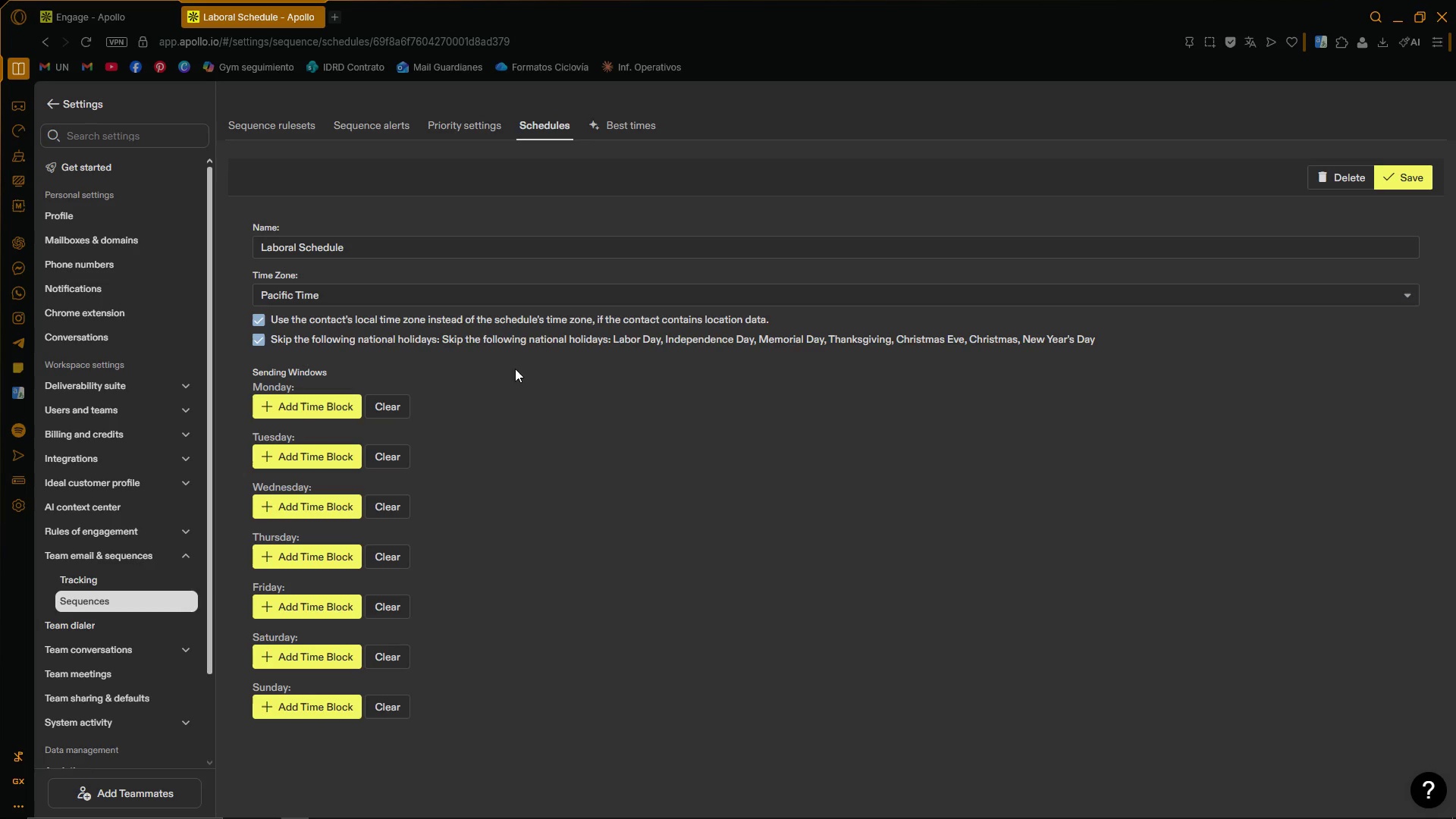 
wait(7.62)
 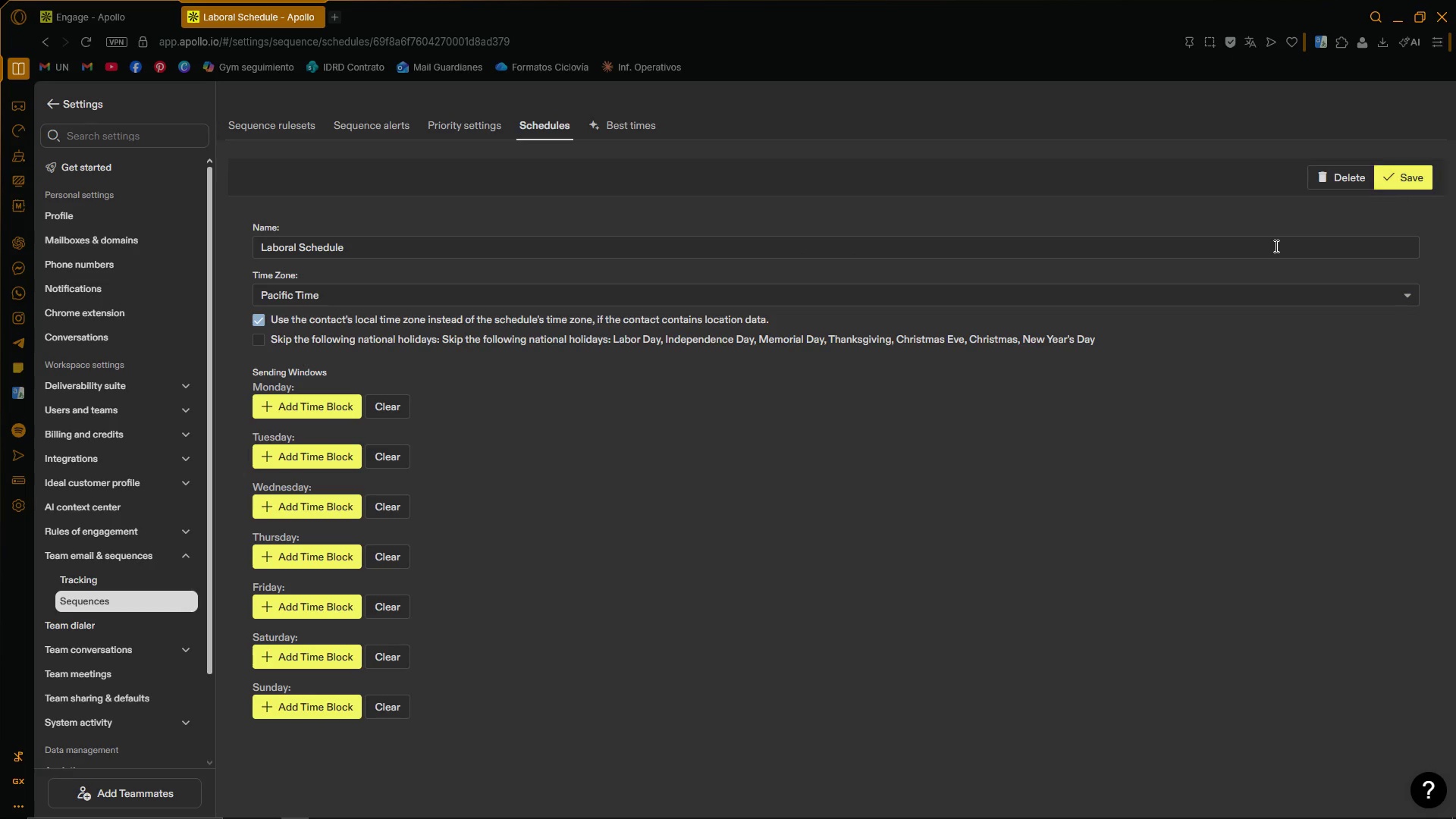 
left_click([863, 370])
 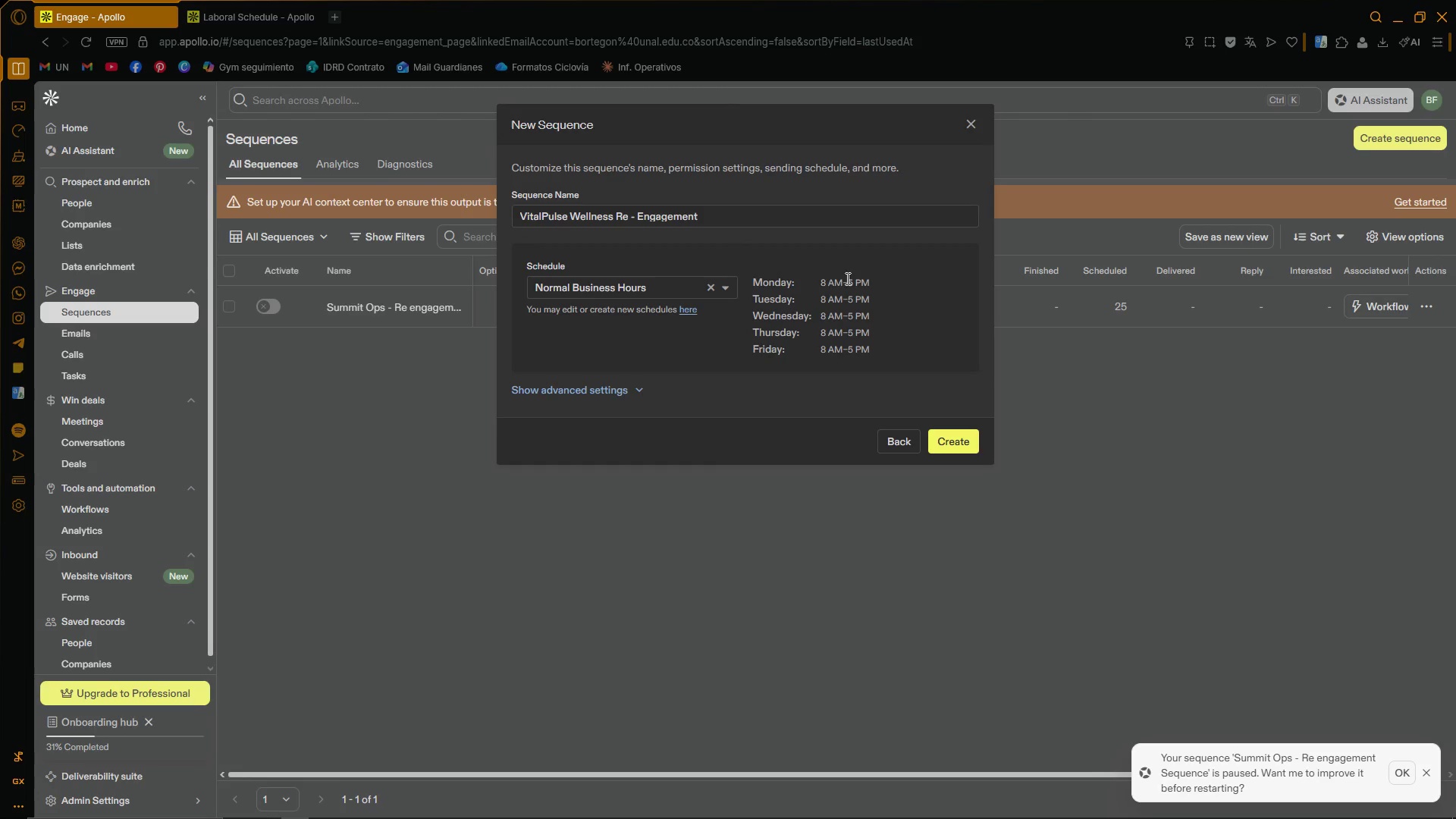 
left_click_drag(start_coordinate=[821, 278], to_coordinate=[885, 345])
 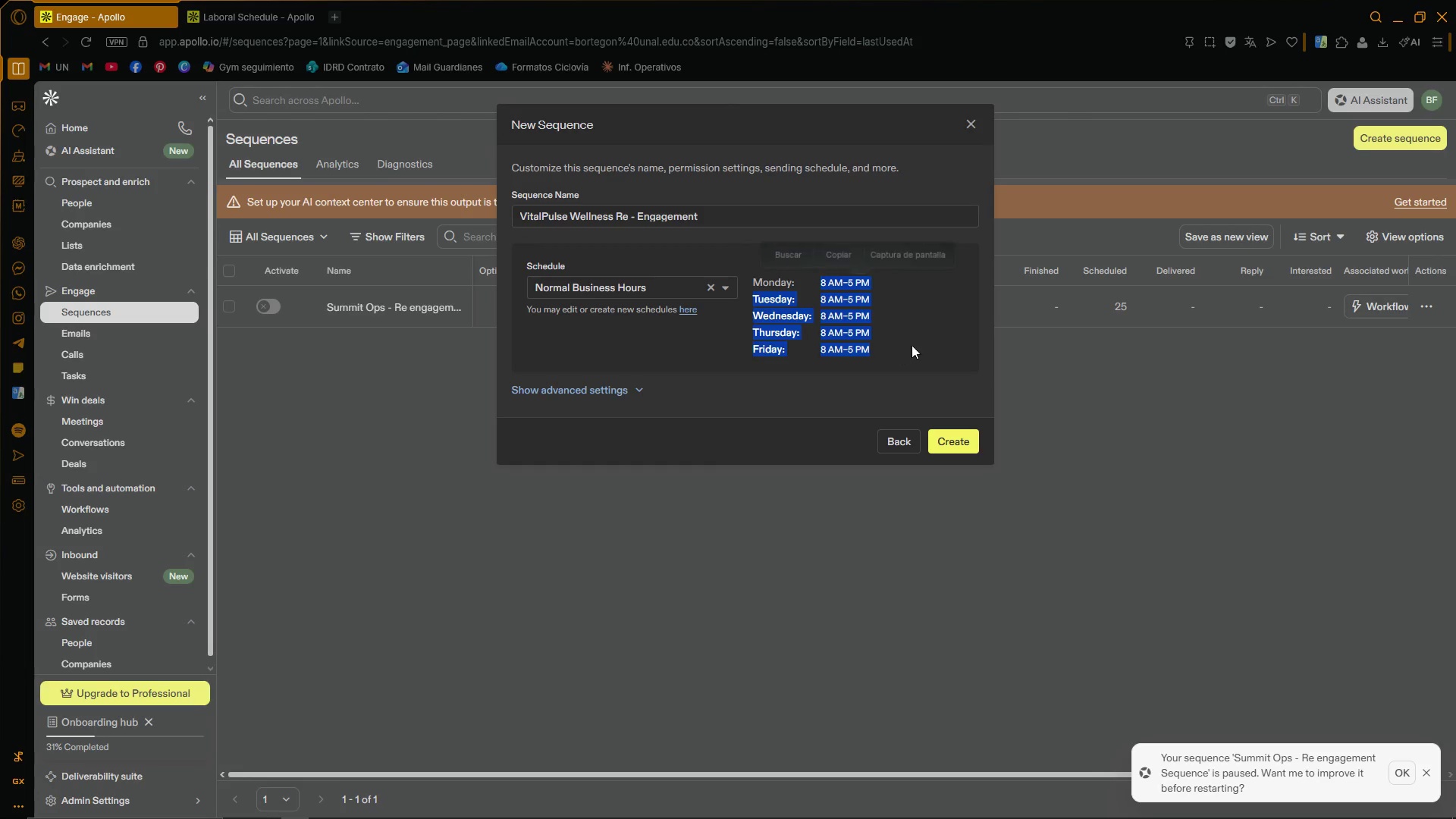 
left_click([914, 344])
 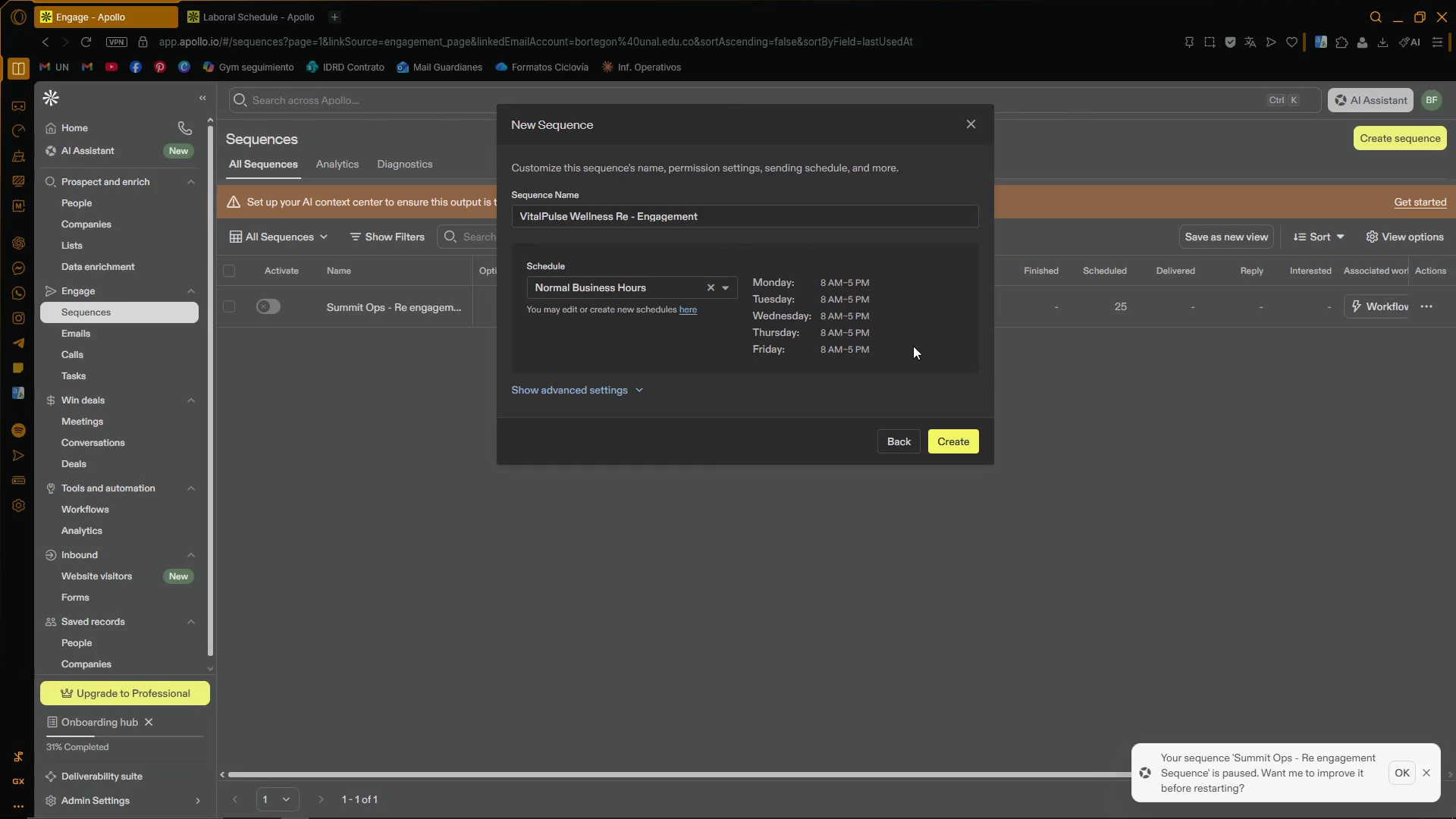 
wait(13.62)
 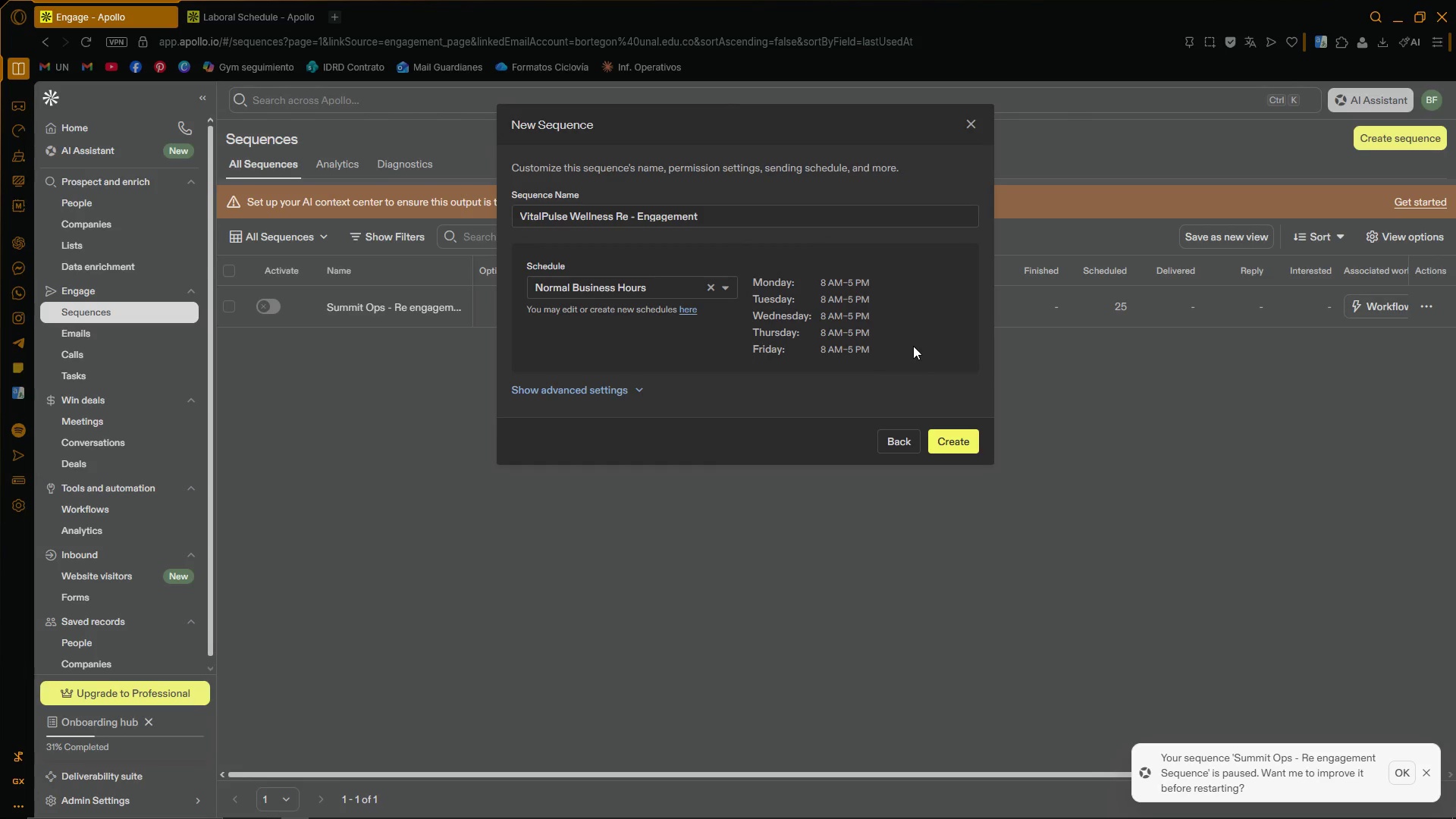 
left_click([256, 15])
 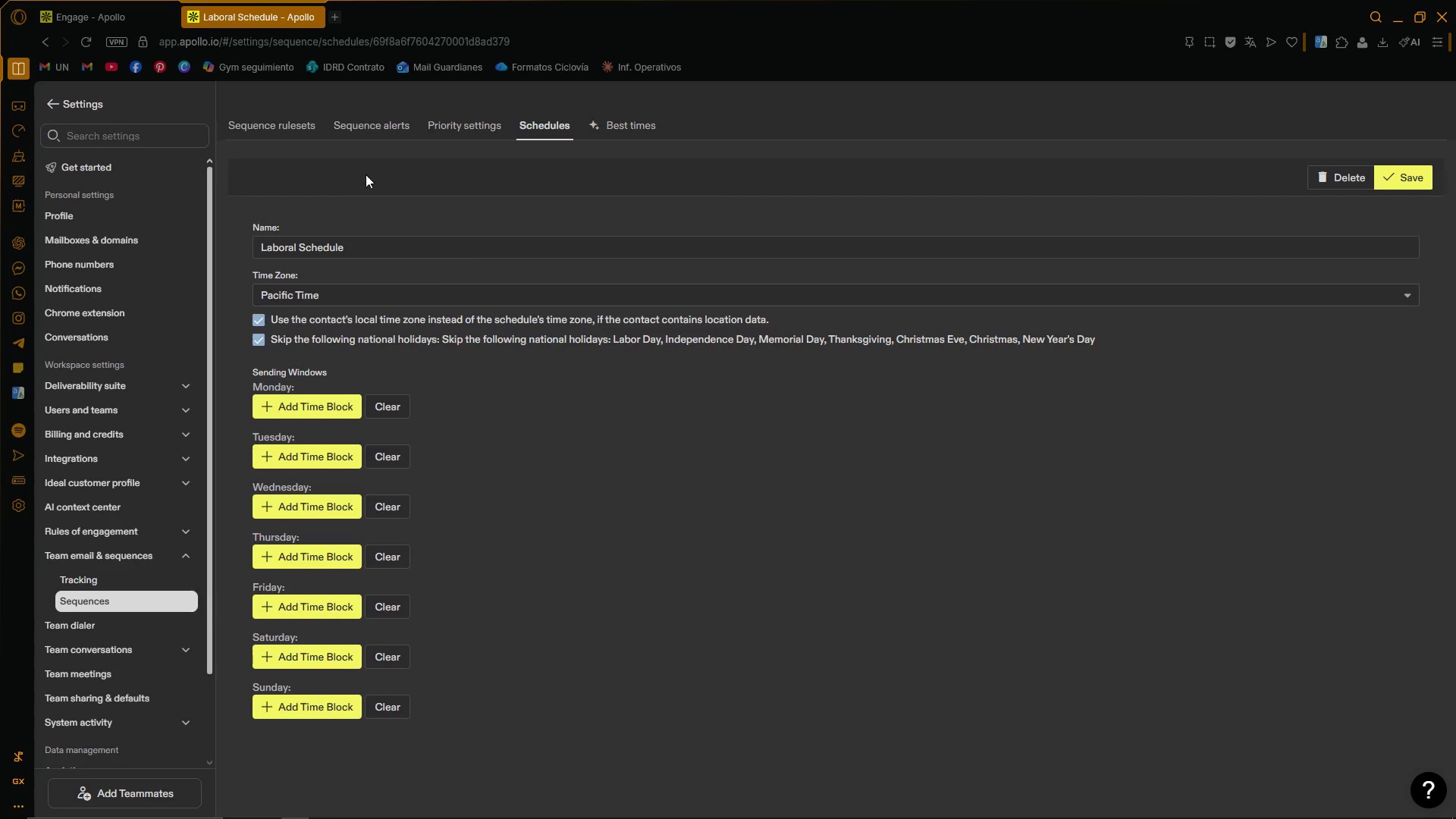 
left_click([118, 8])
 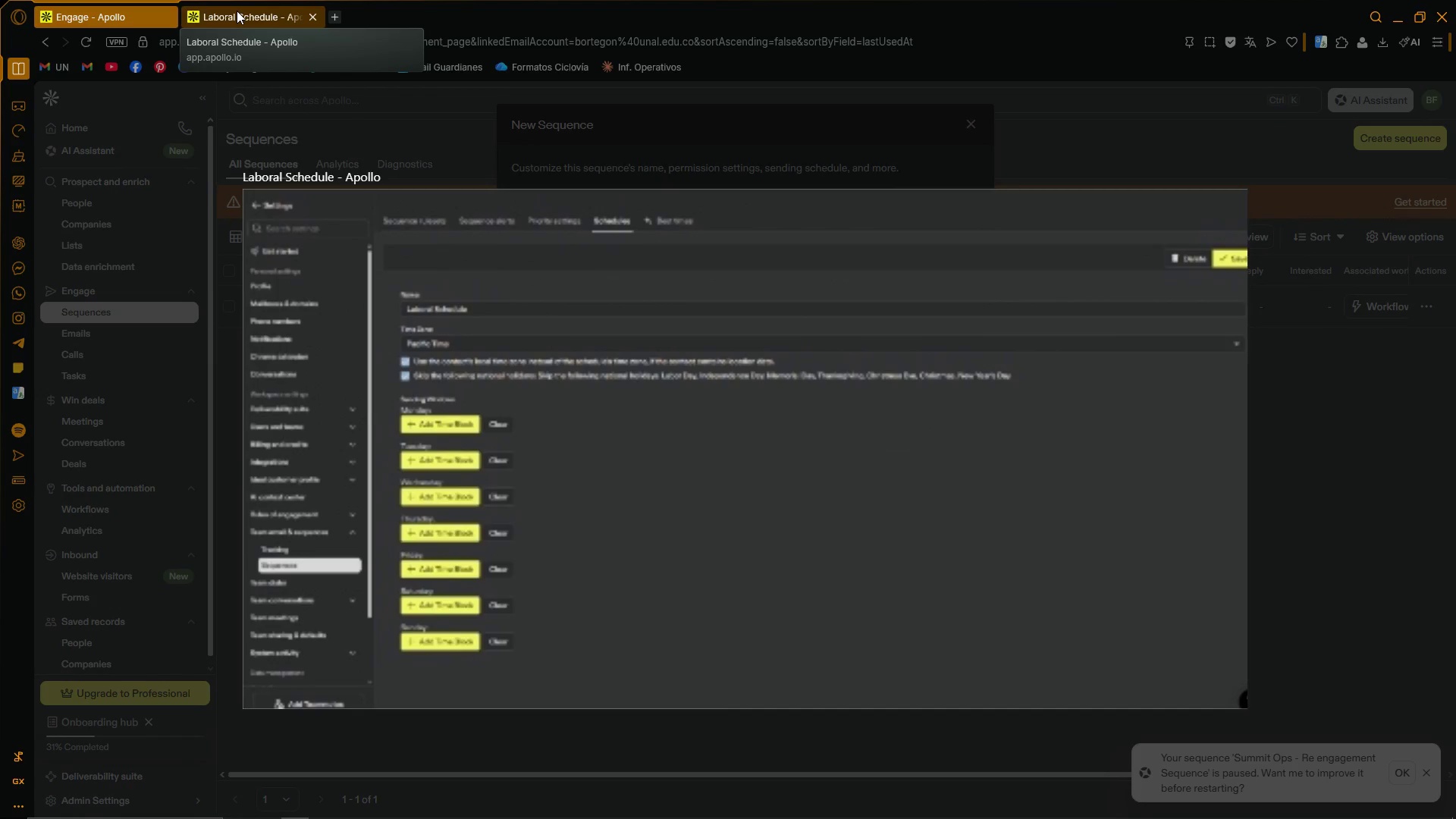 
left_click([237, 11])
 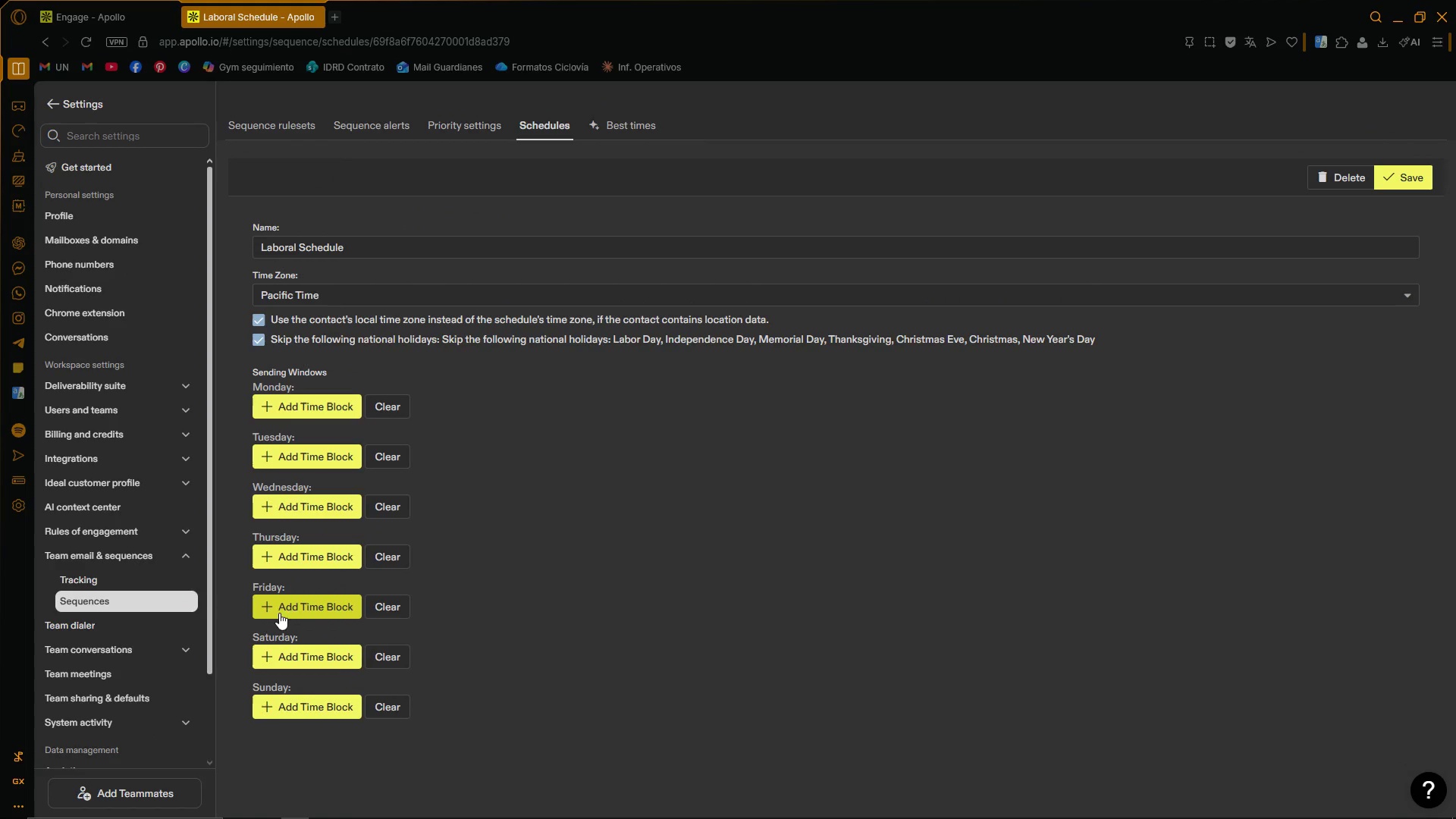 
left_click([562, 623])
 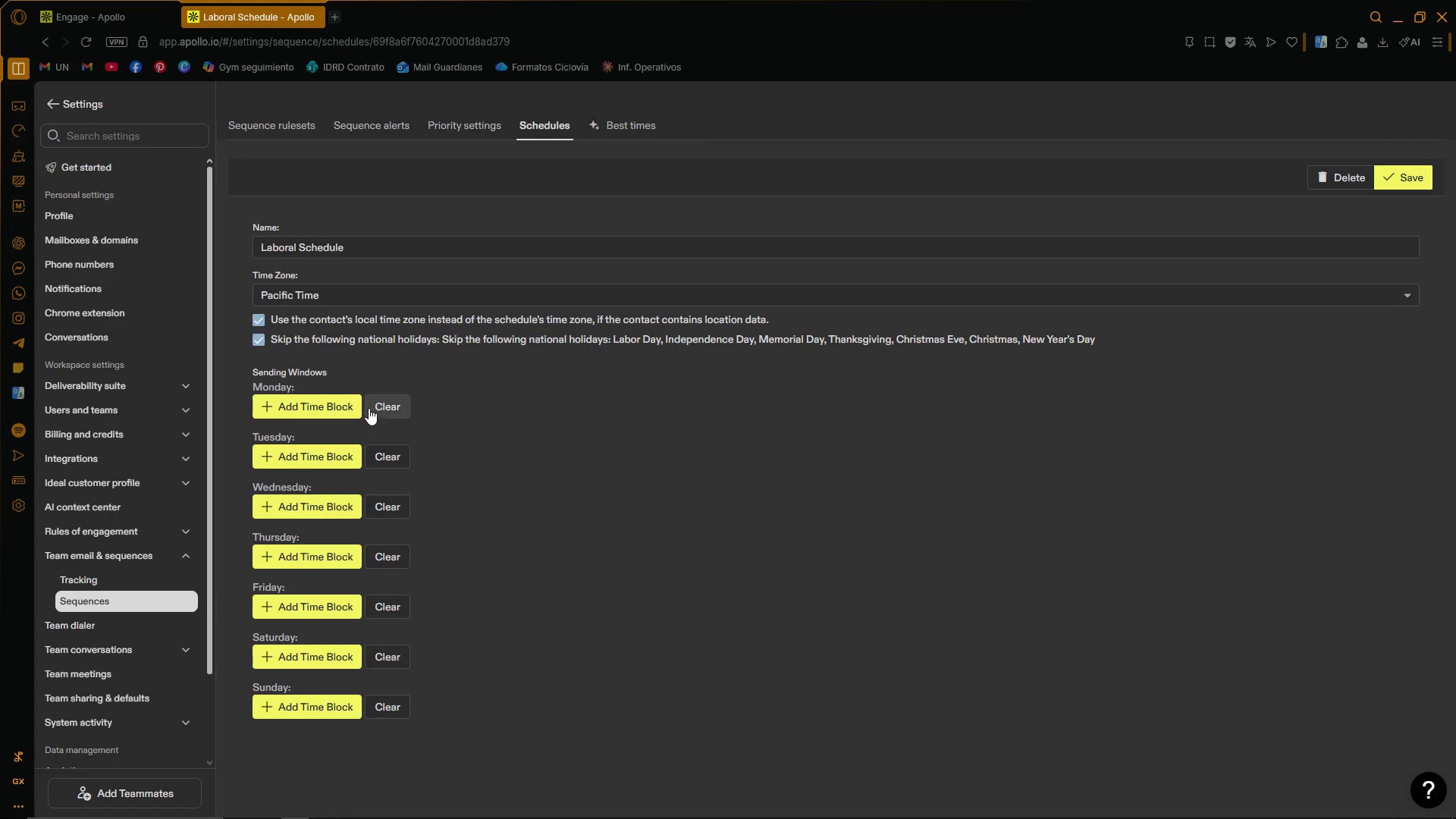 
left_click([324, 401])
 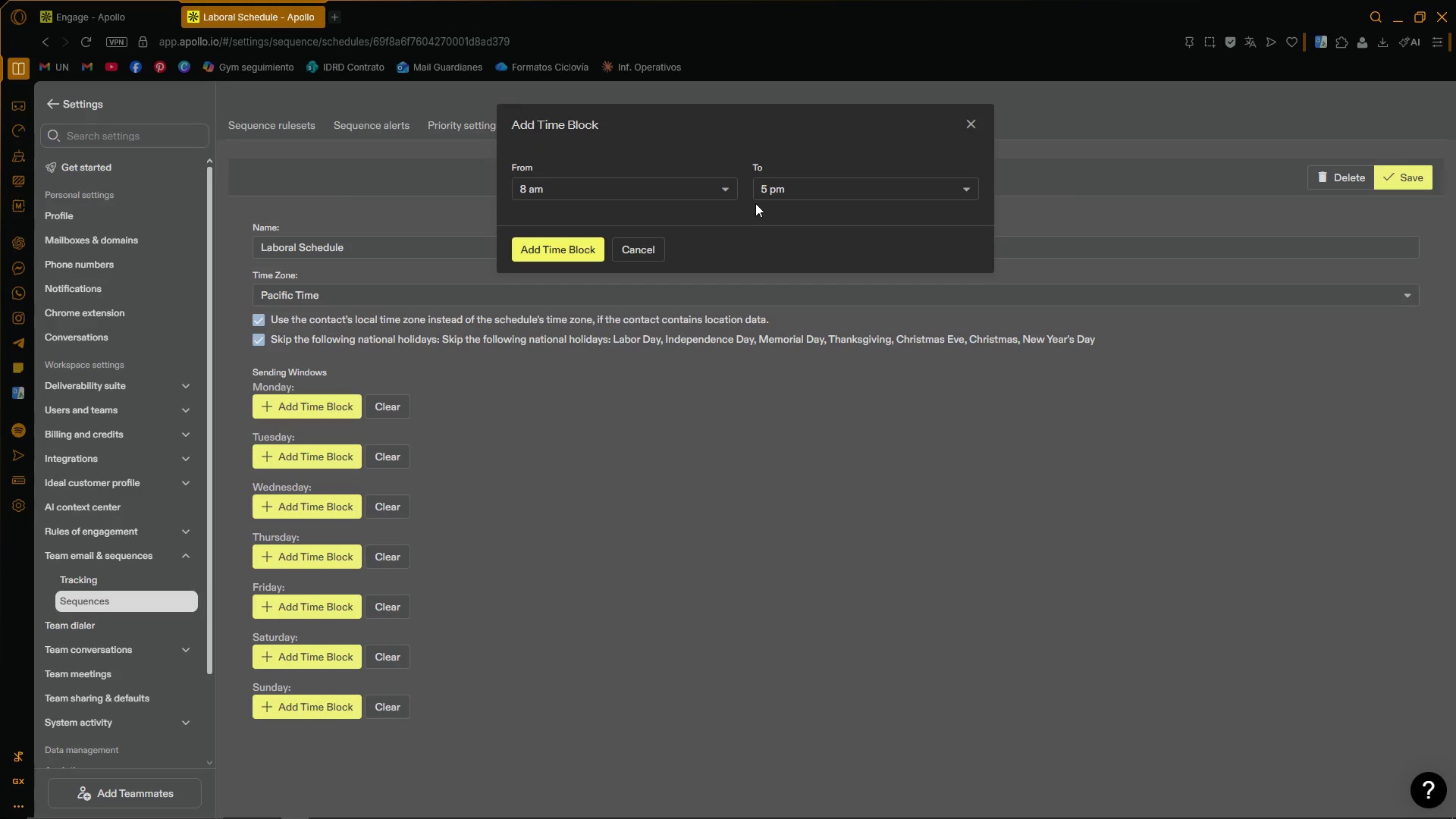 
left_click([729, 195])
 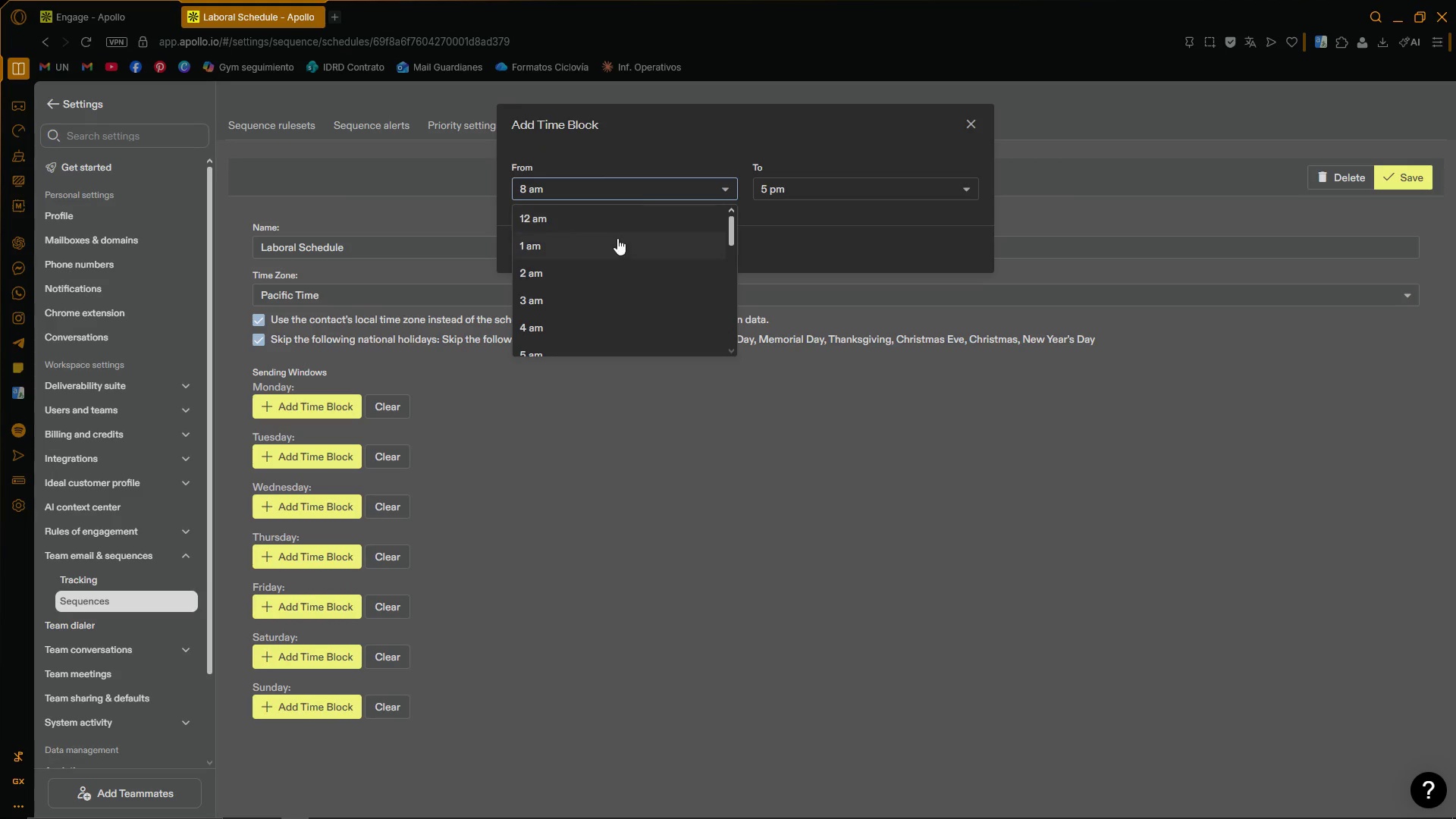 
scroll: coordinate [588, 281], scroll_direction: down, amount: 1.0
 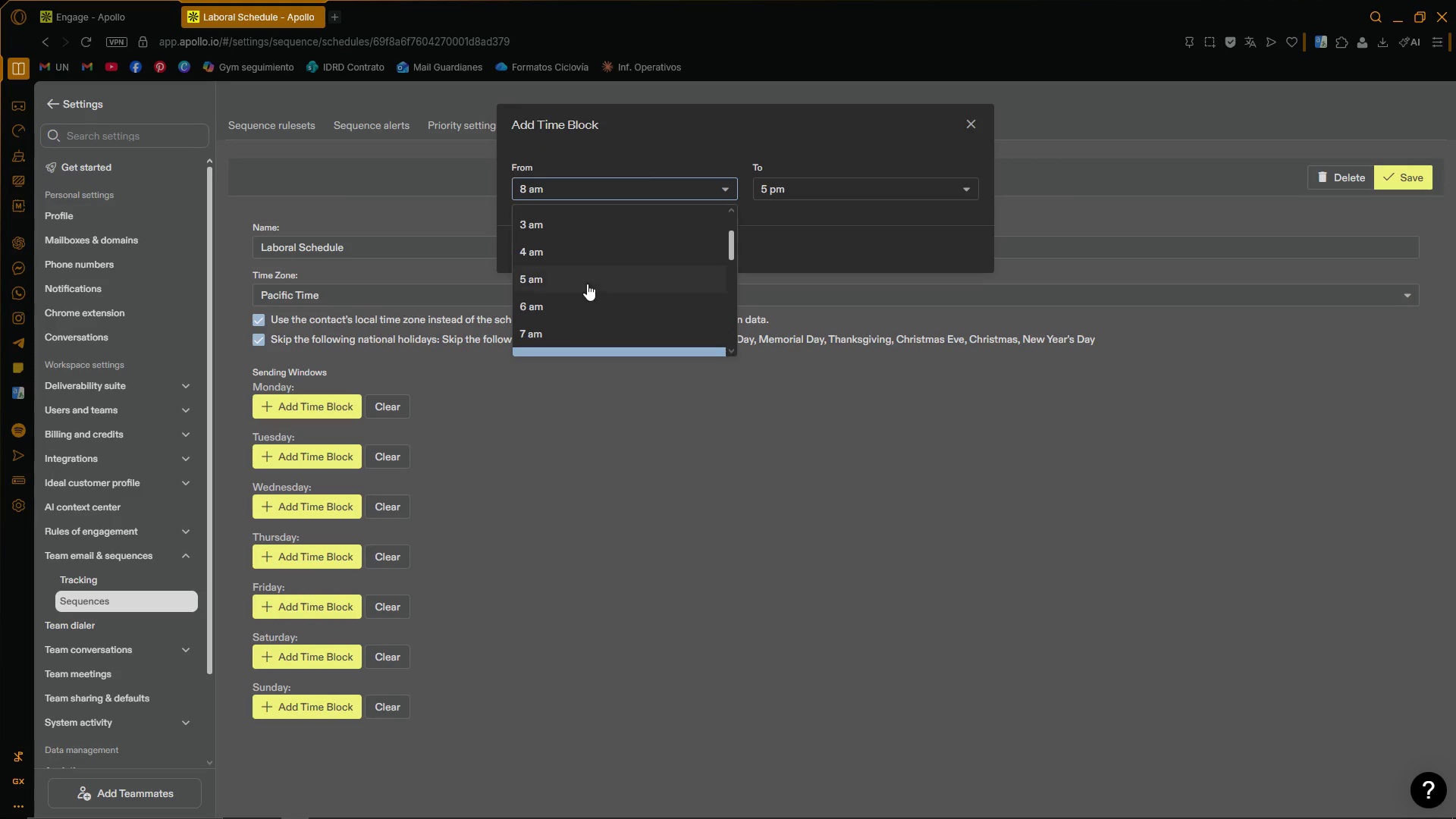 
left_click([578, 313])
 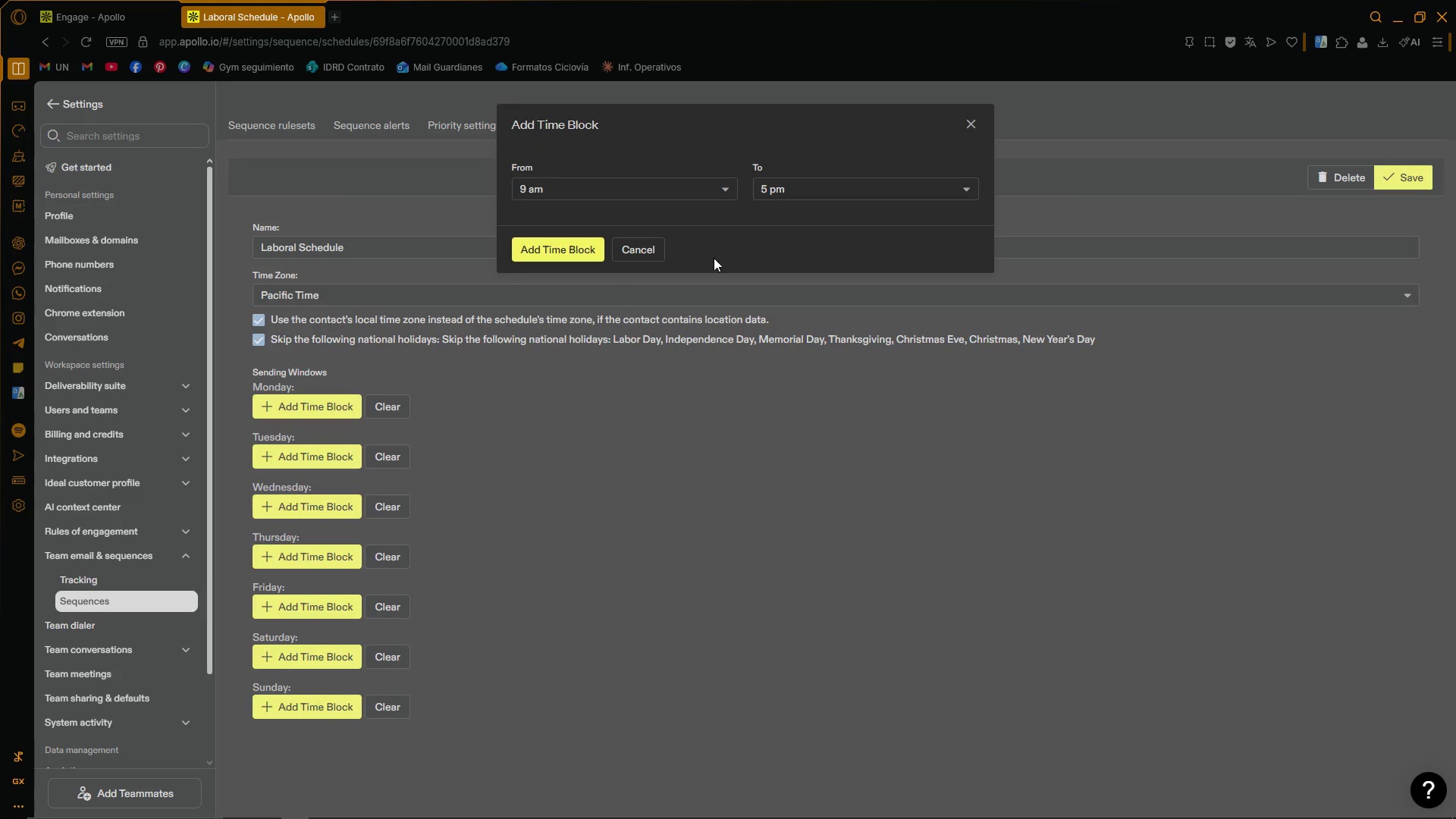 
scroll: coordinate [582, 319], scroll_direction: down, amount: 1.0
 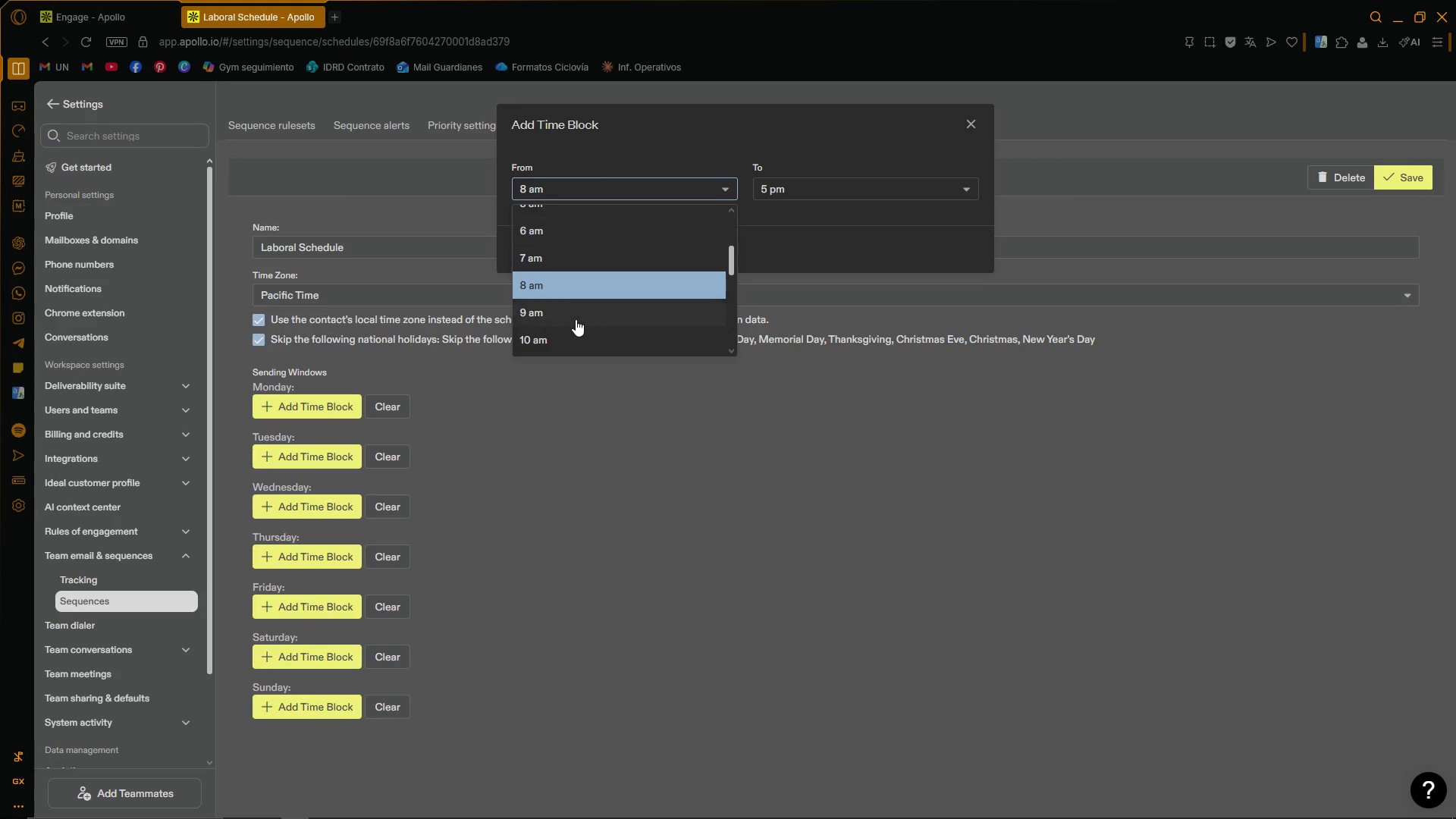 
left_click([771, 234])
 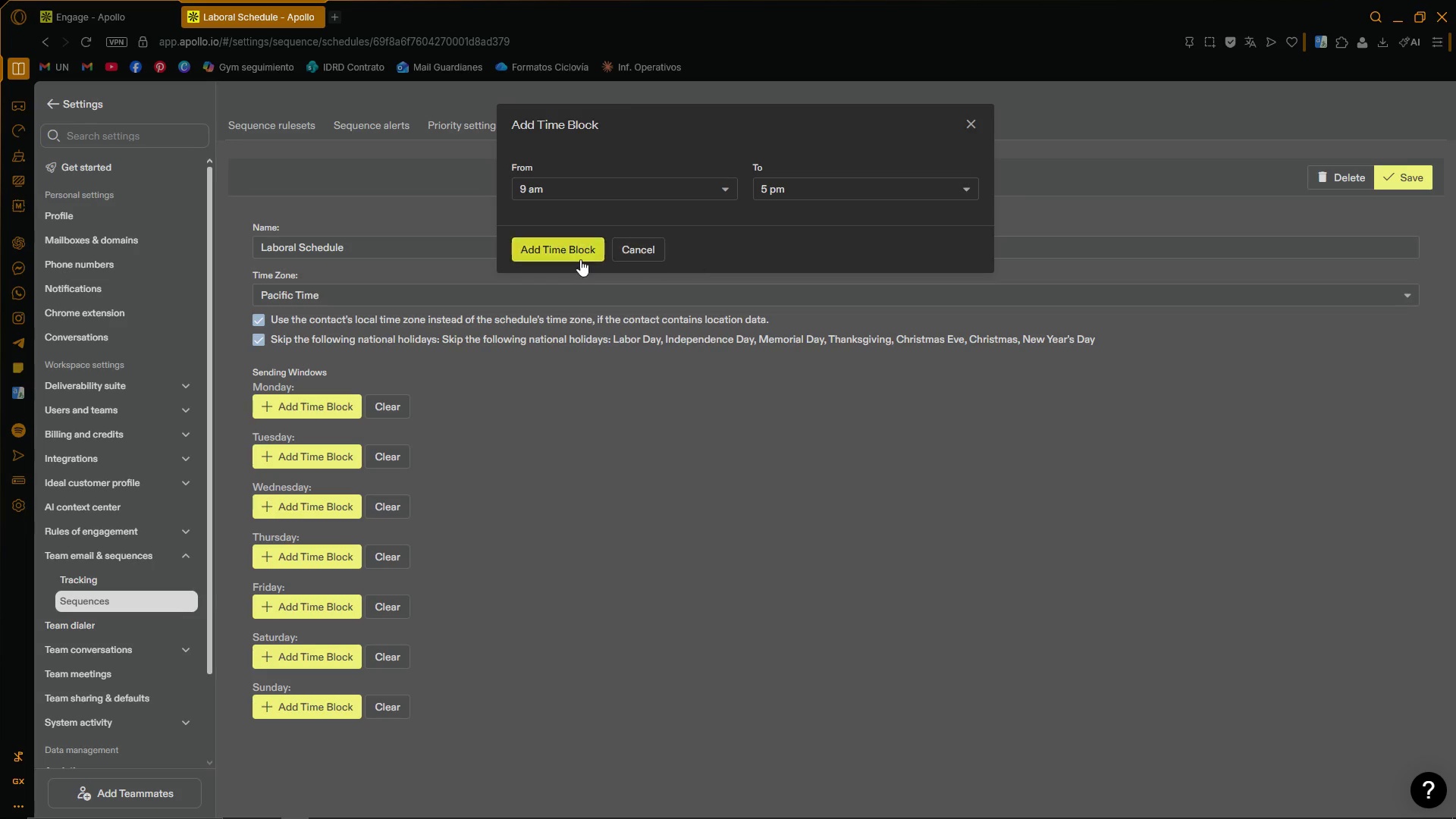 
left_click([573, 256])
 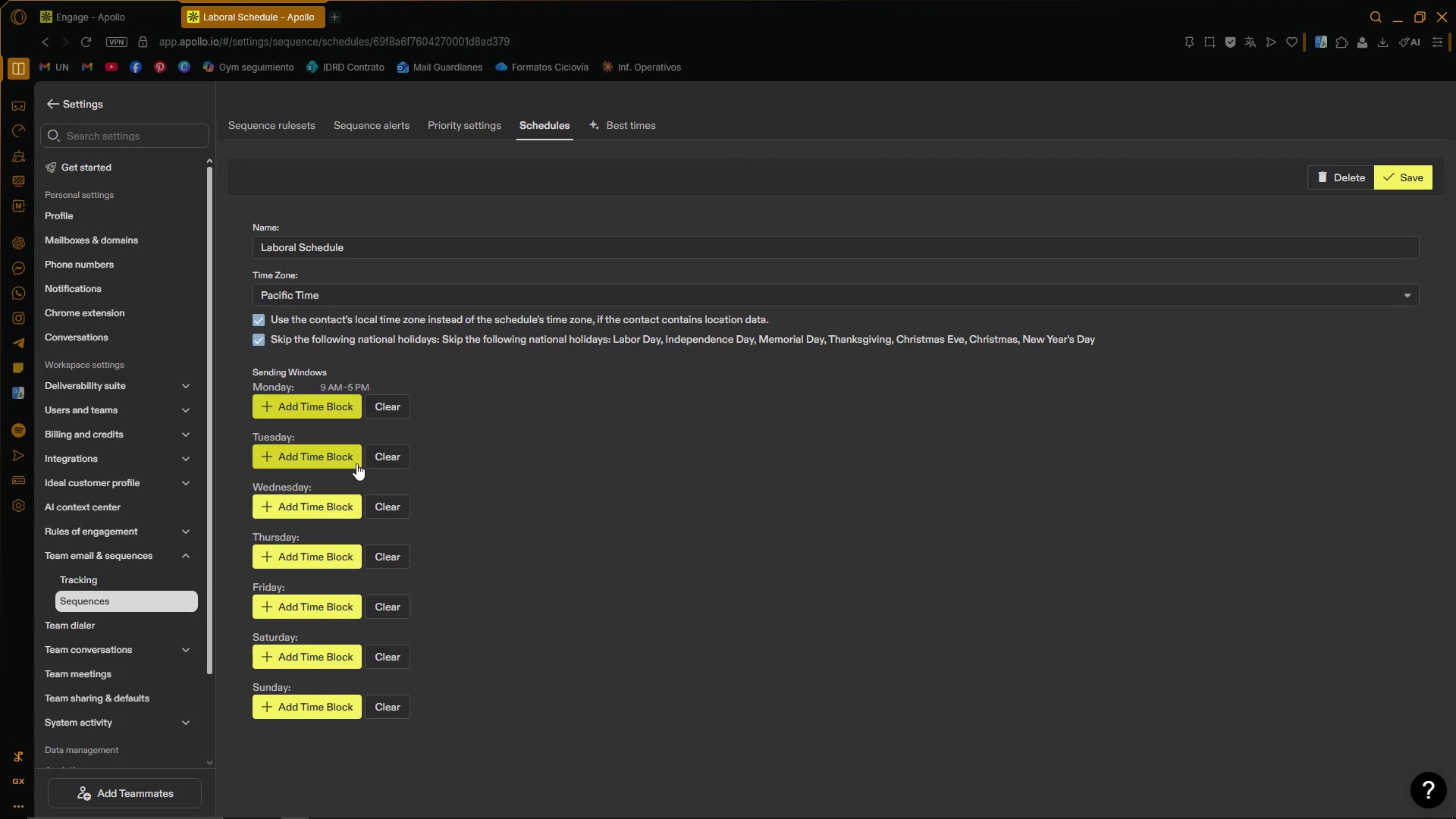 
left_click([353, 463])
 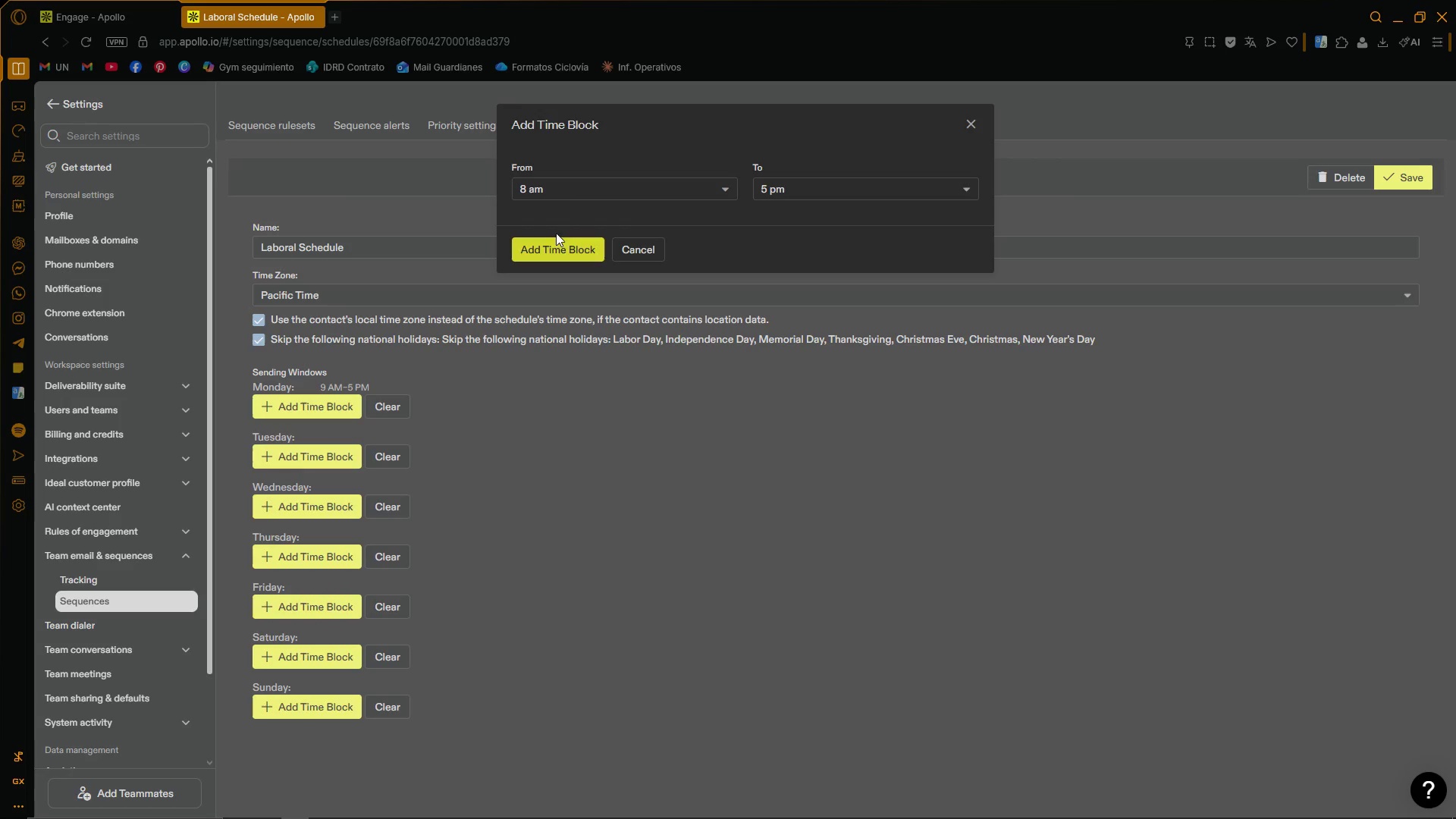 
left_click([575, 178])
 